 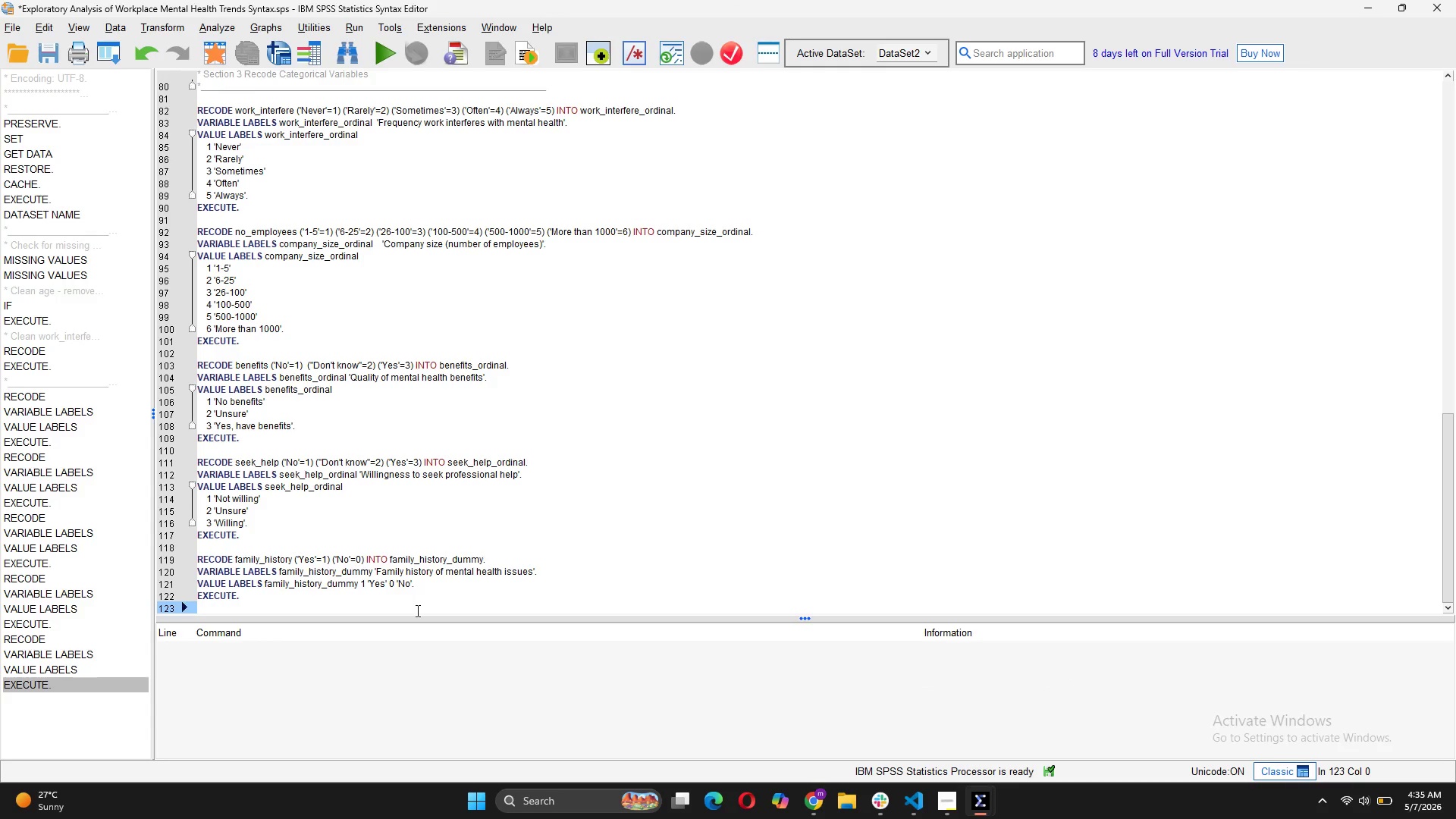 
key(Enter)
 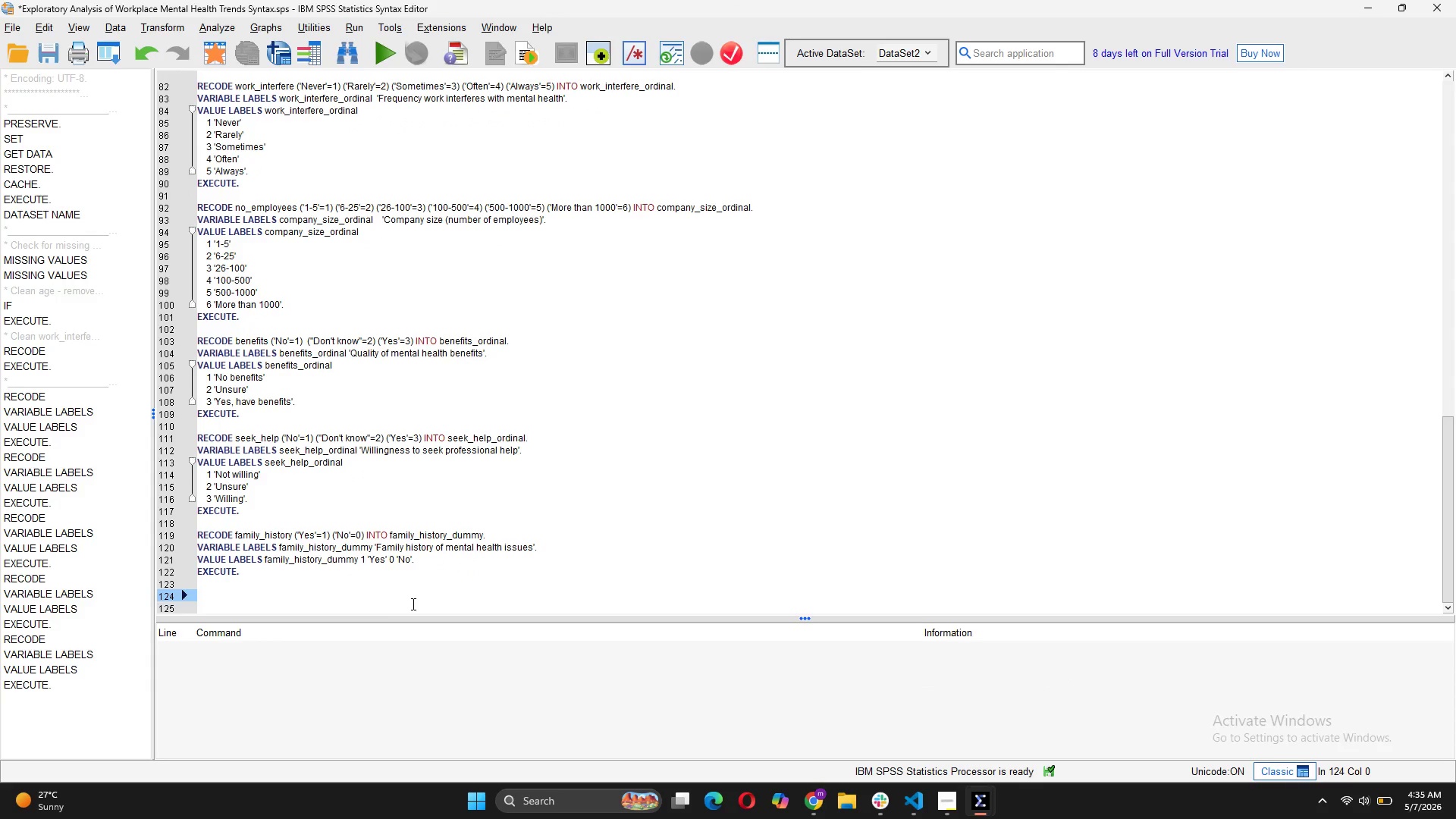 
type(E)
key(Backspace)
type(RE)
 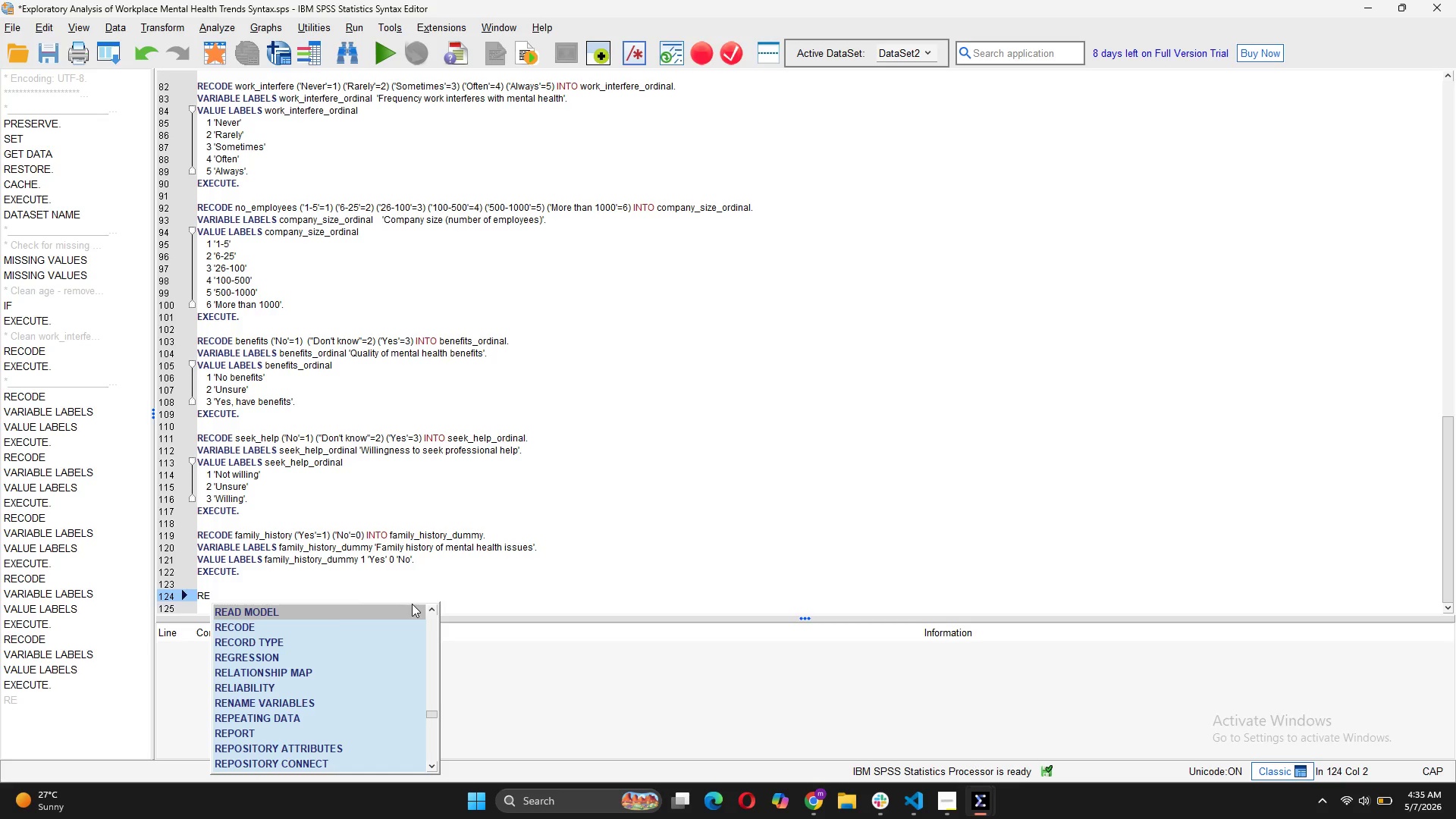 
key(ArrowDown)
 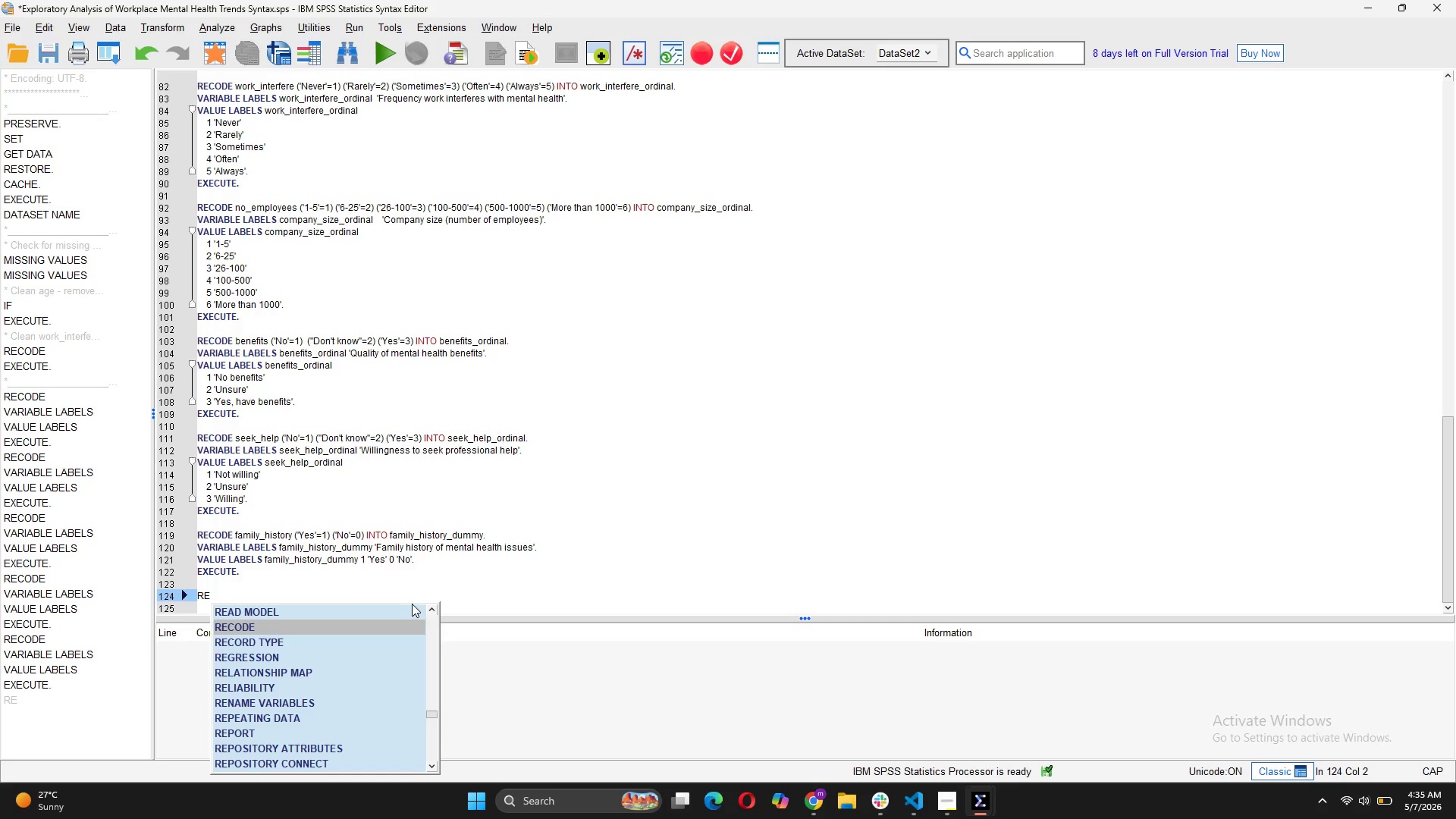 
key(Tab)
 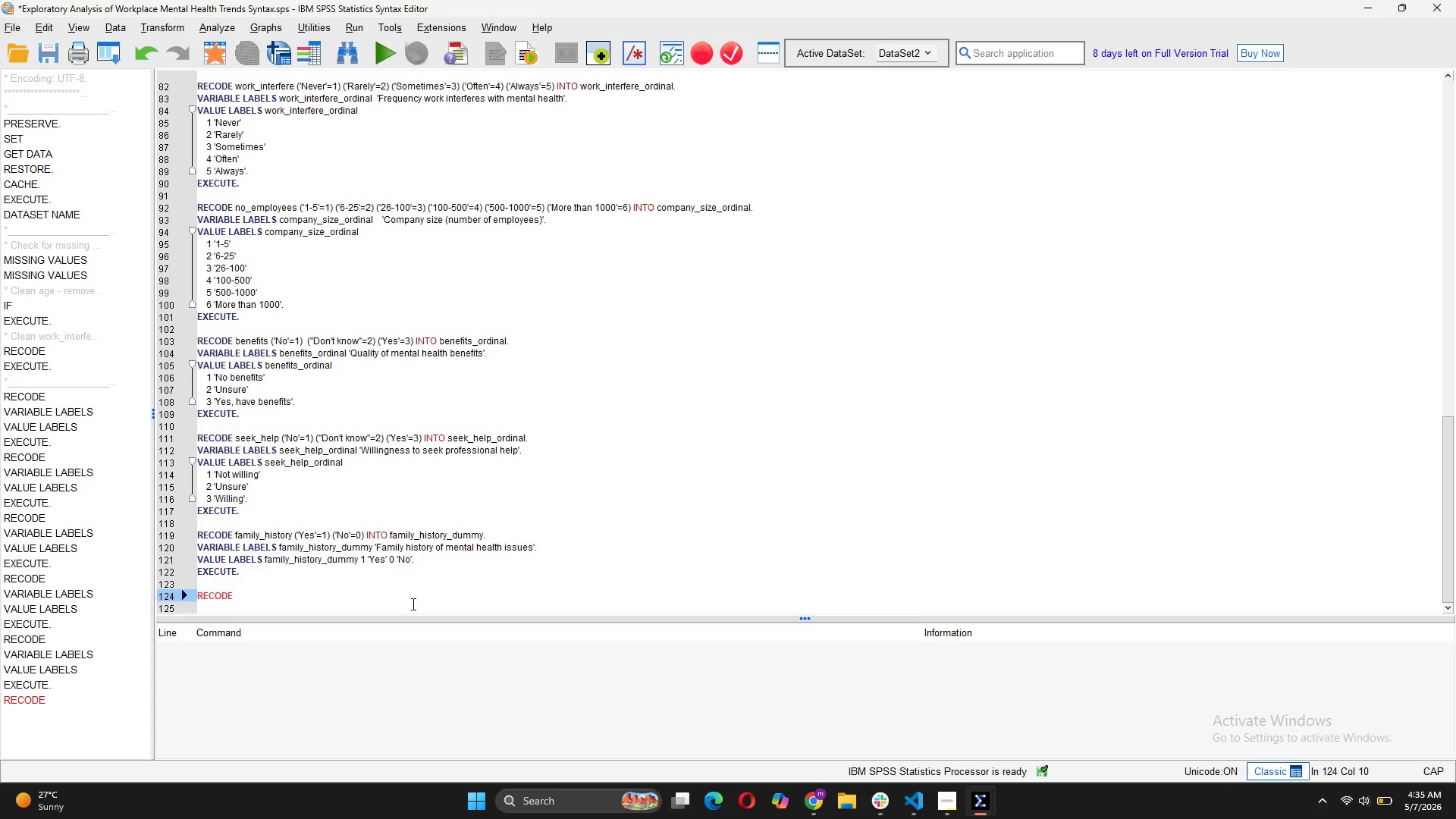 
wait(7.48)
 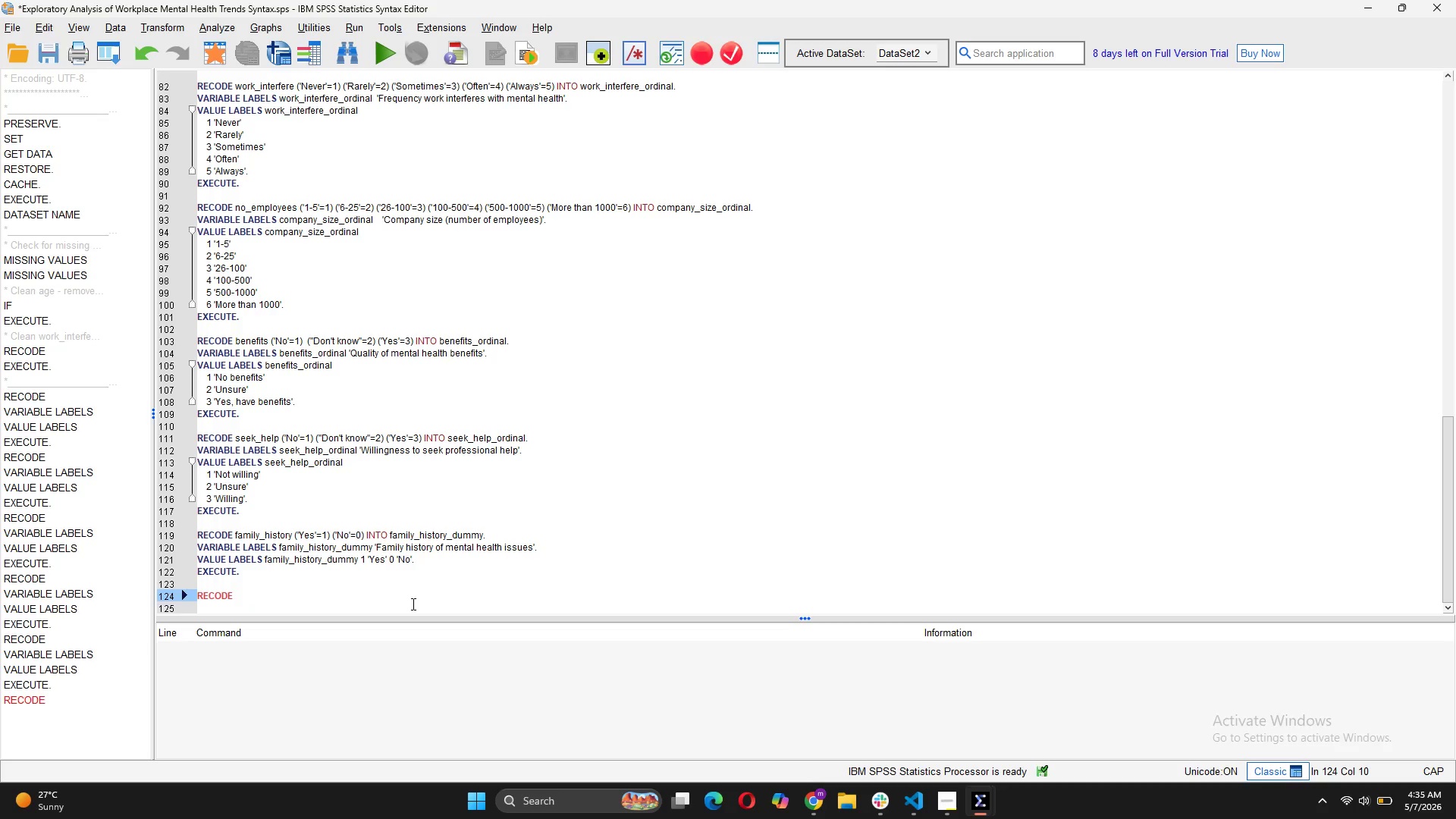 
key(Backspace)
 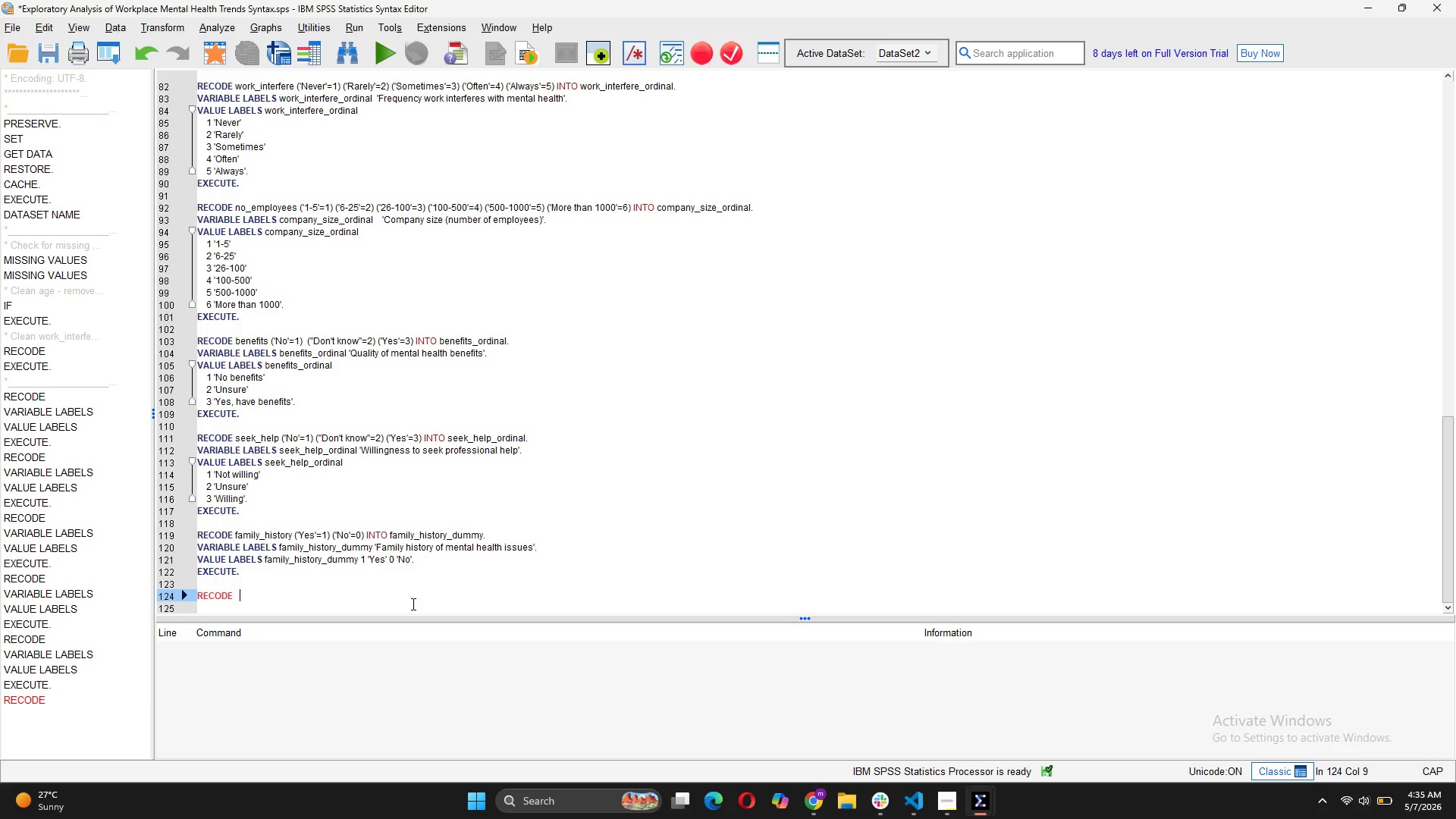 
key(Backspace)
 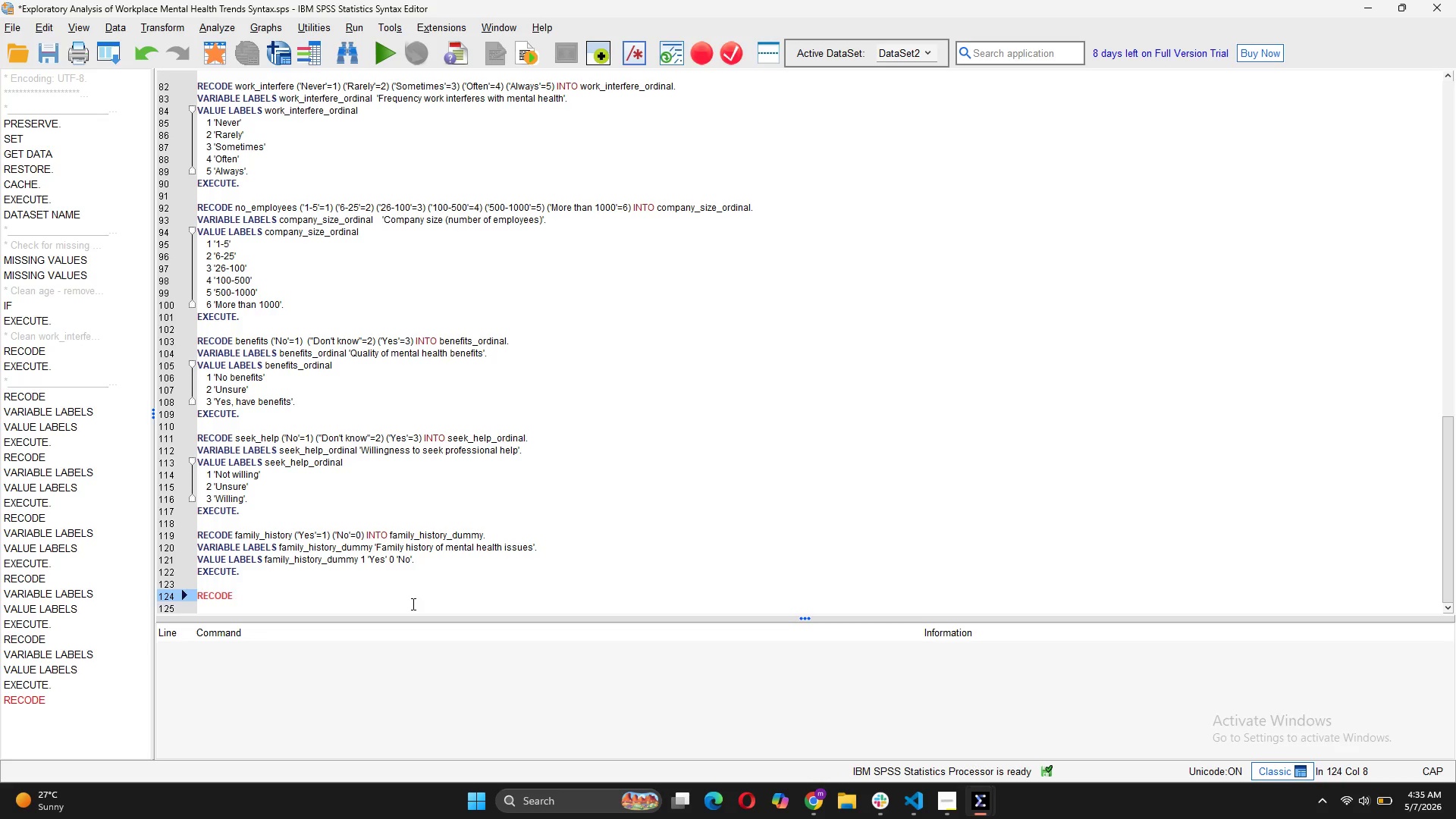 
key(T)
 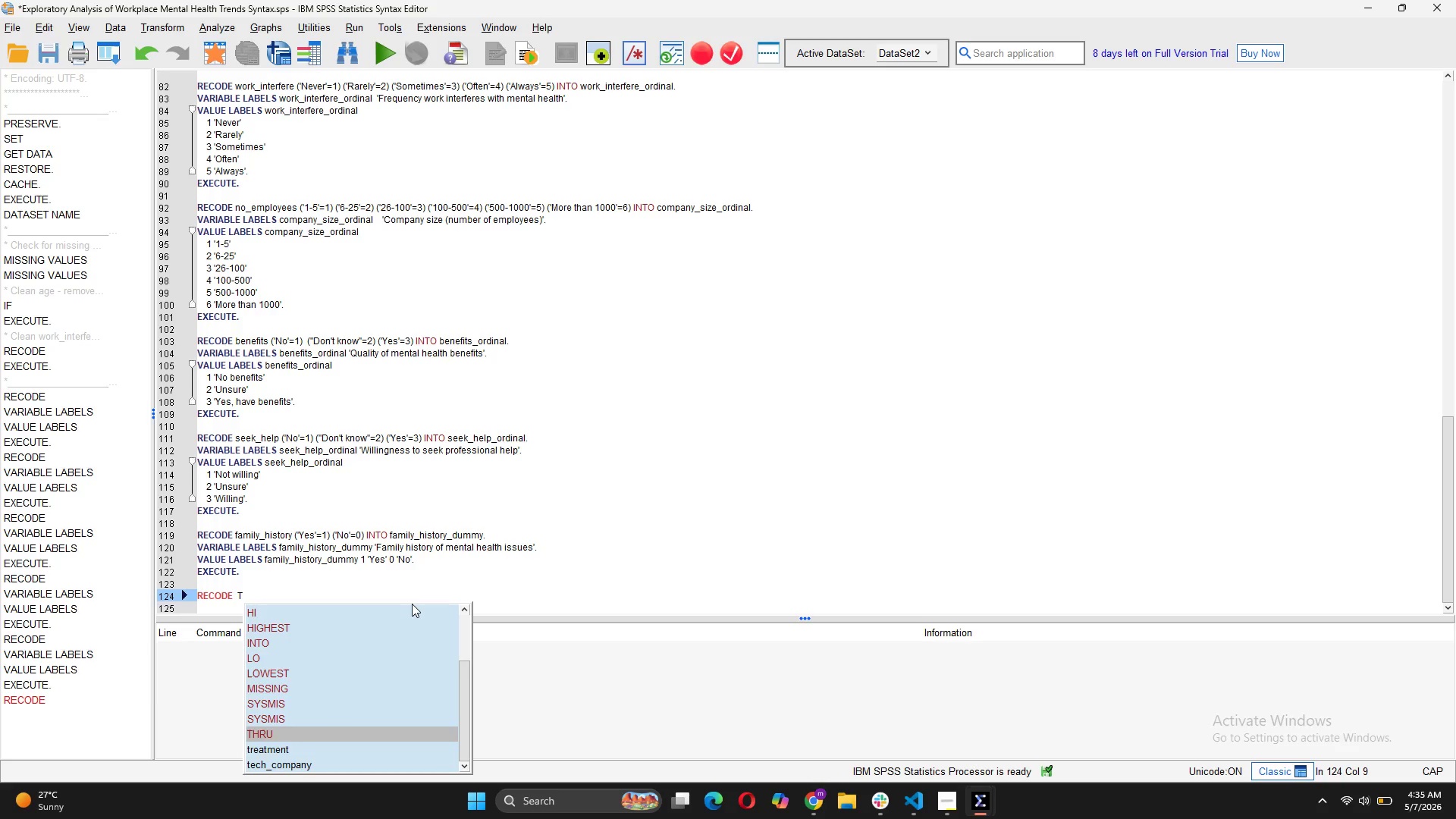 
key(Backspace)
 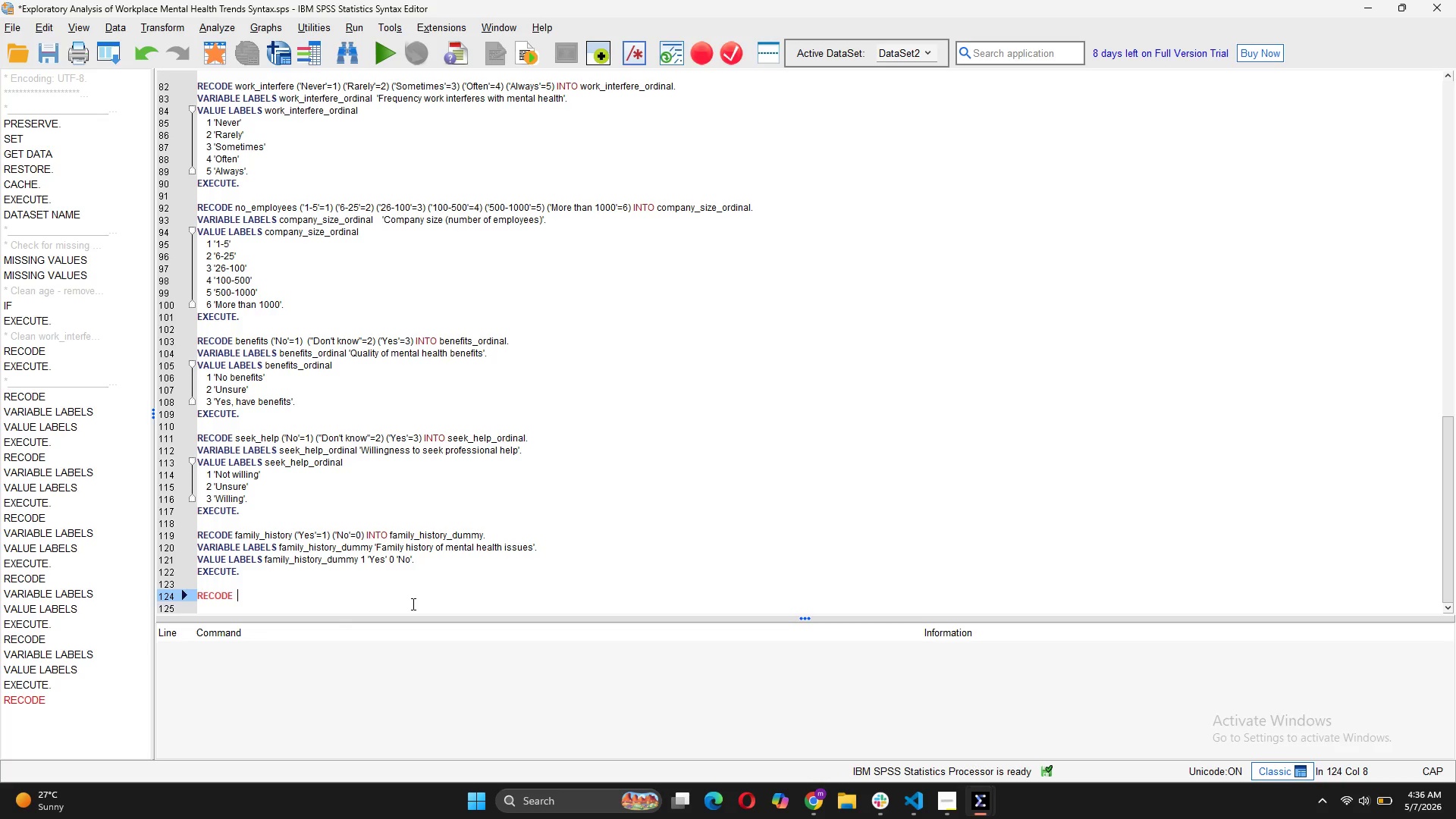 
type(treatment ()
 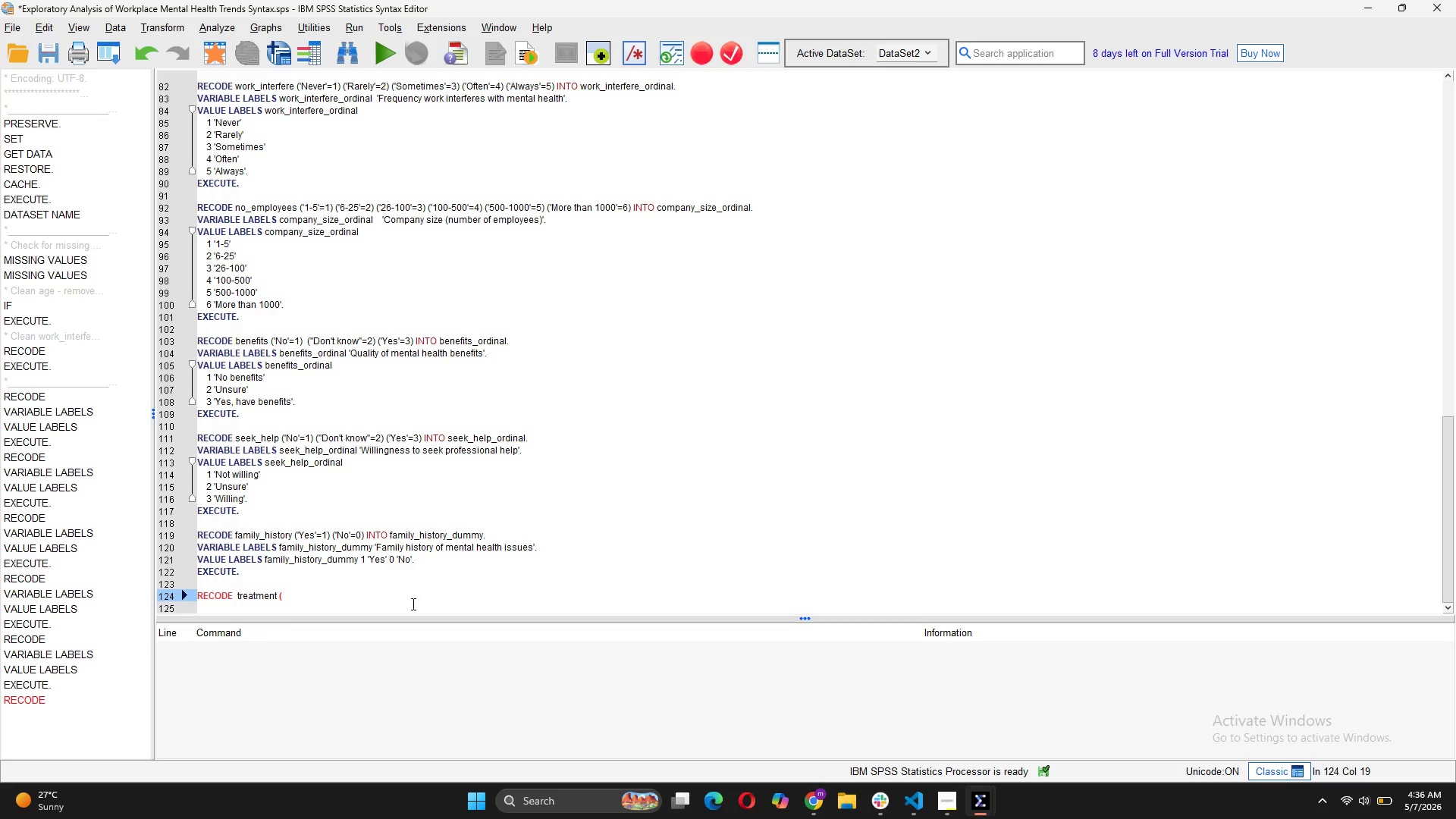 
wait(5.09)
 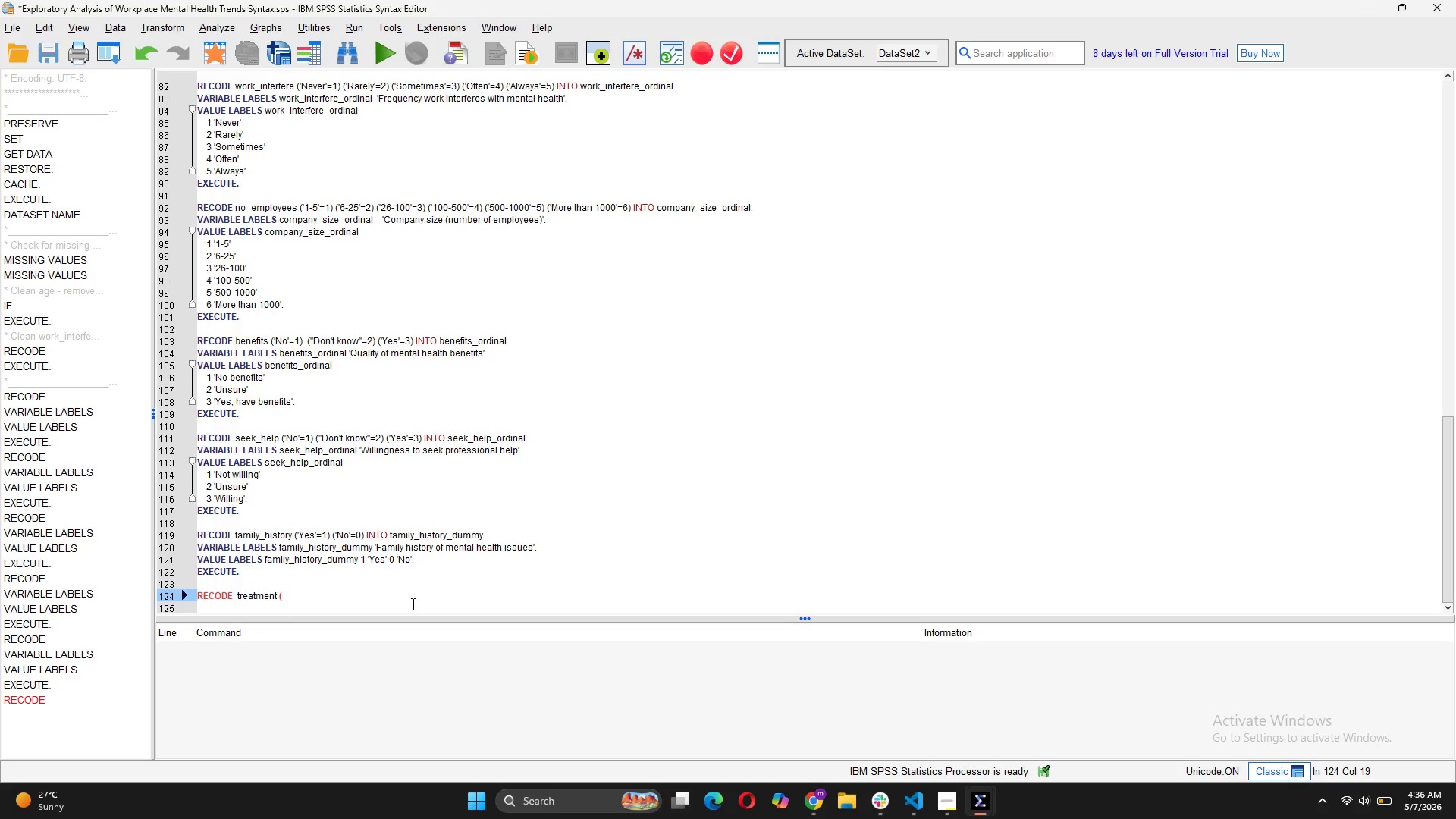 
type('Yes'=1) ('No')
 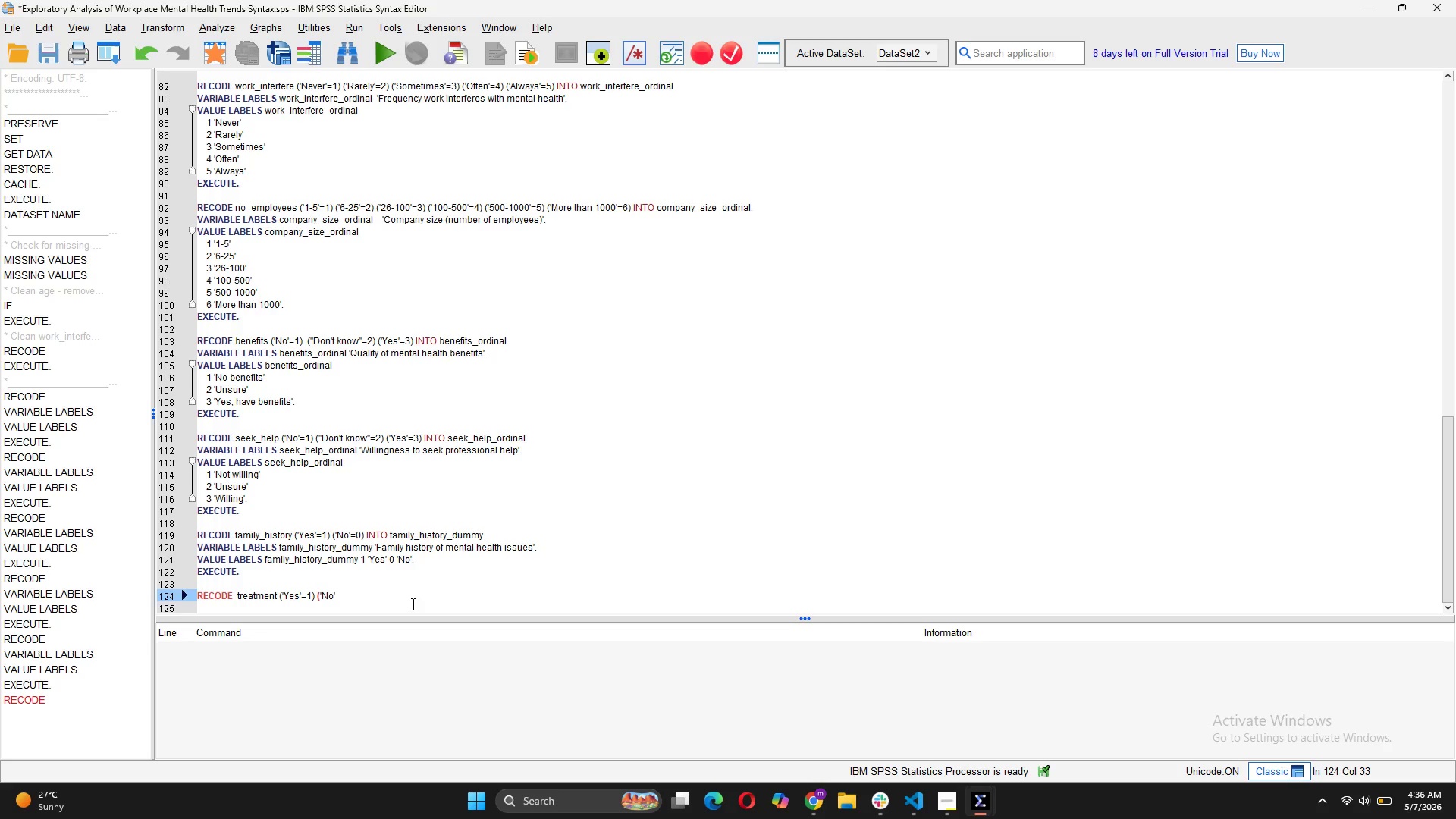 
key(ArrowLeft)
 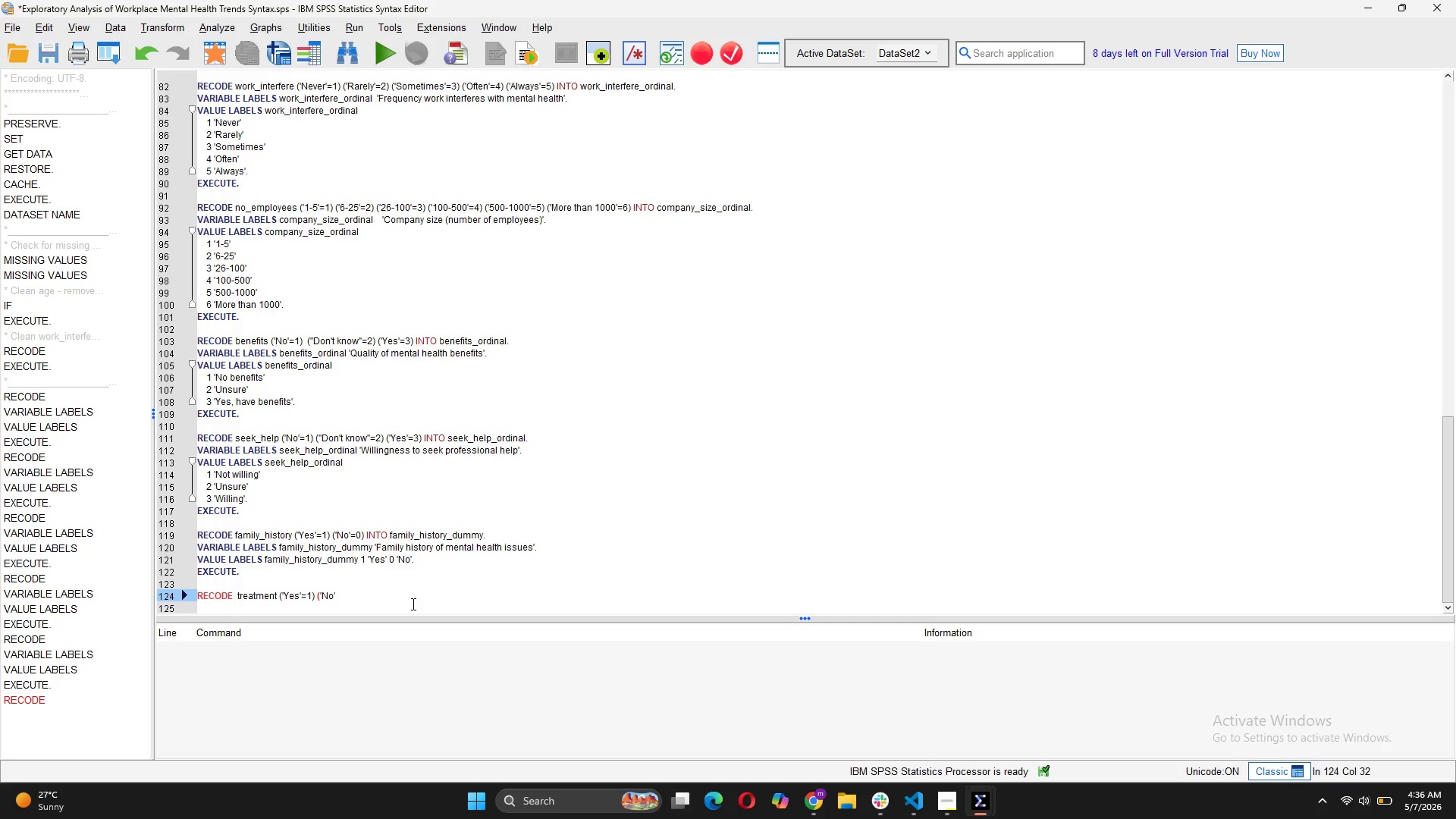 
key(ArrowRight)
 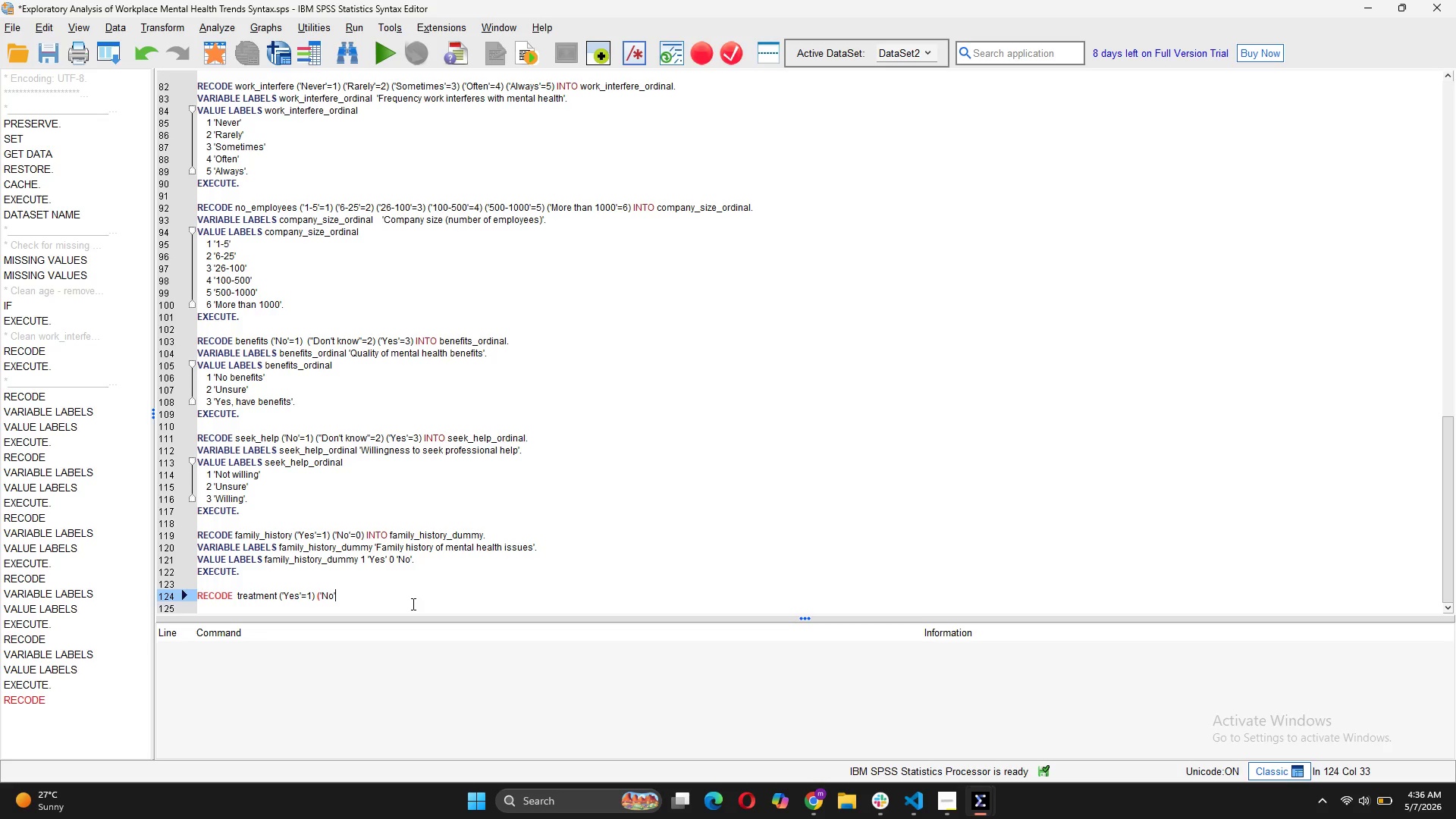 
type(=0) )
 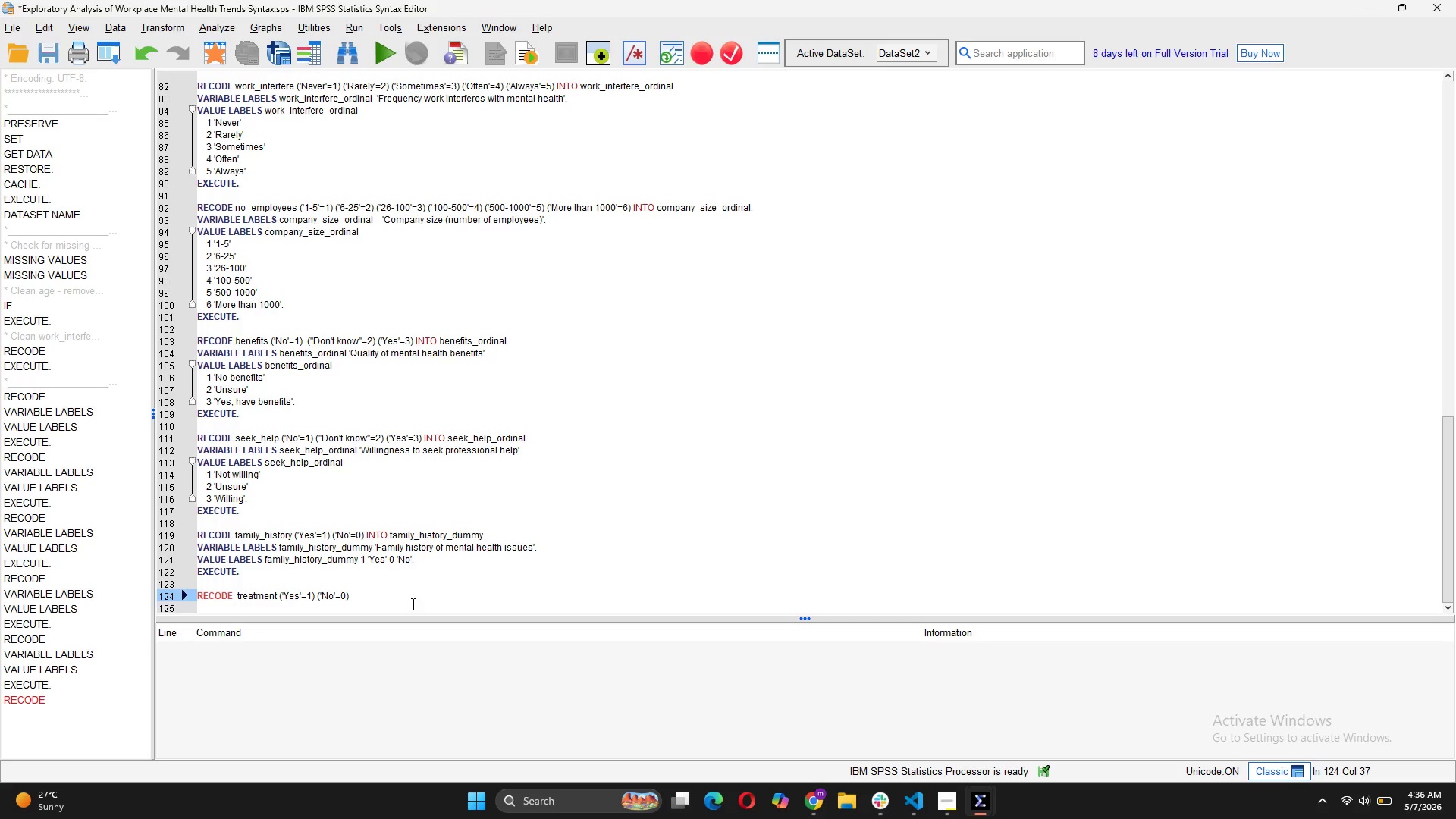 
type(INTO TREATMENT)
 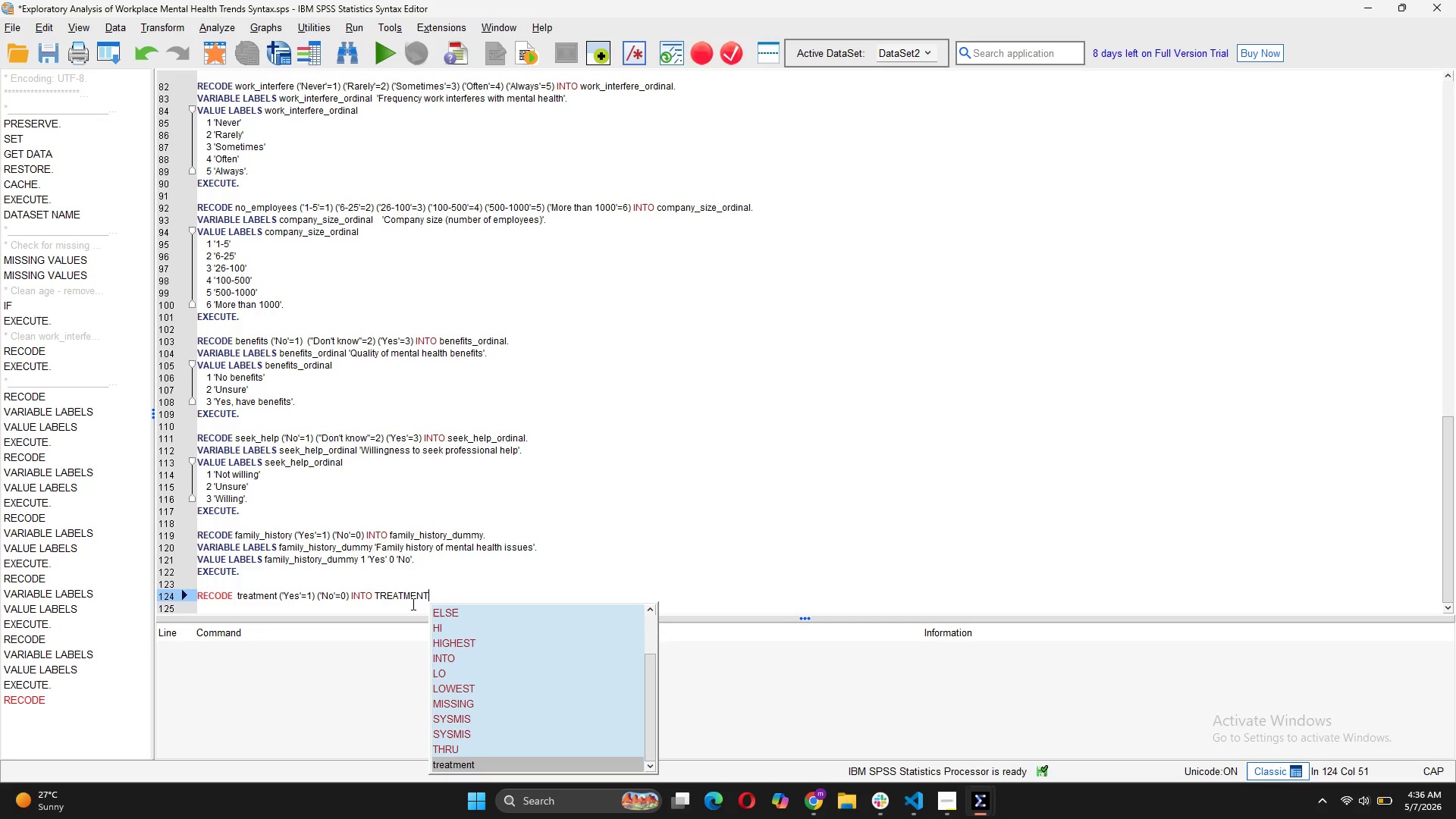 
hold_key(key=Backspace, duration=0.62)
 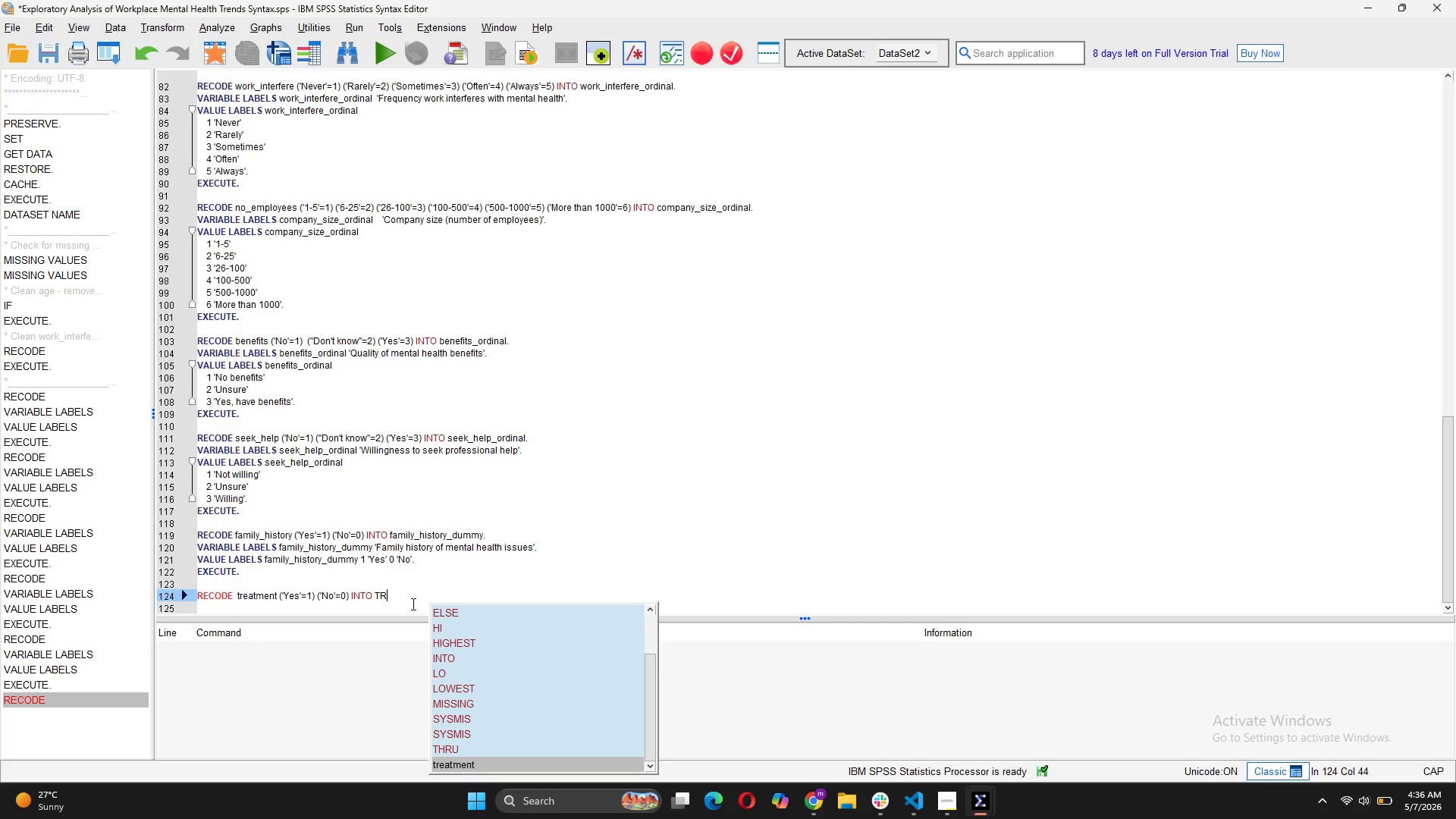 
key(Backspace)
key(Backspace)
key(Backspace)
type(treatment_history_dummy.)
 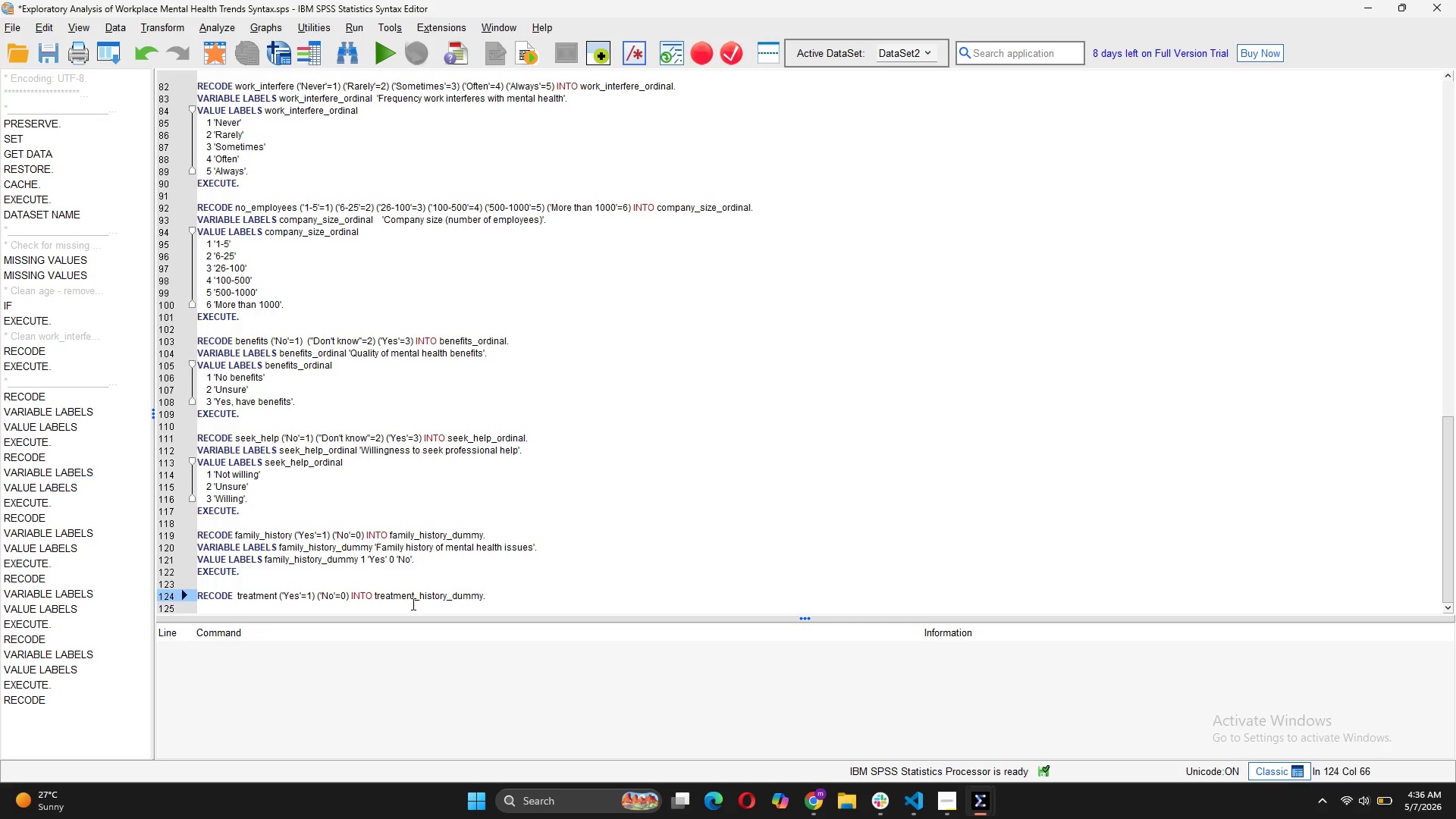 
key(Enter)
 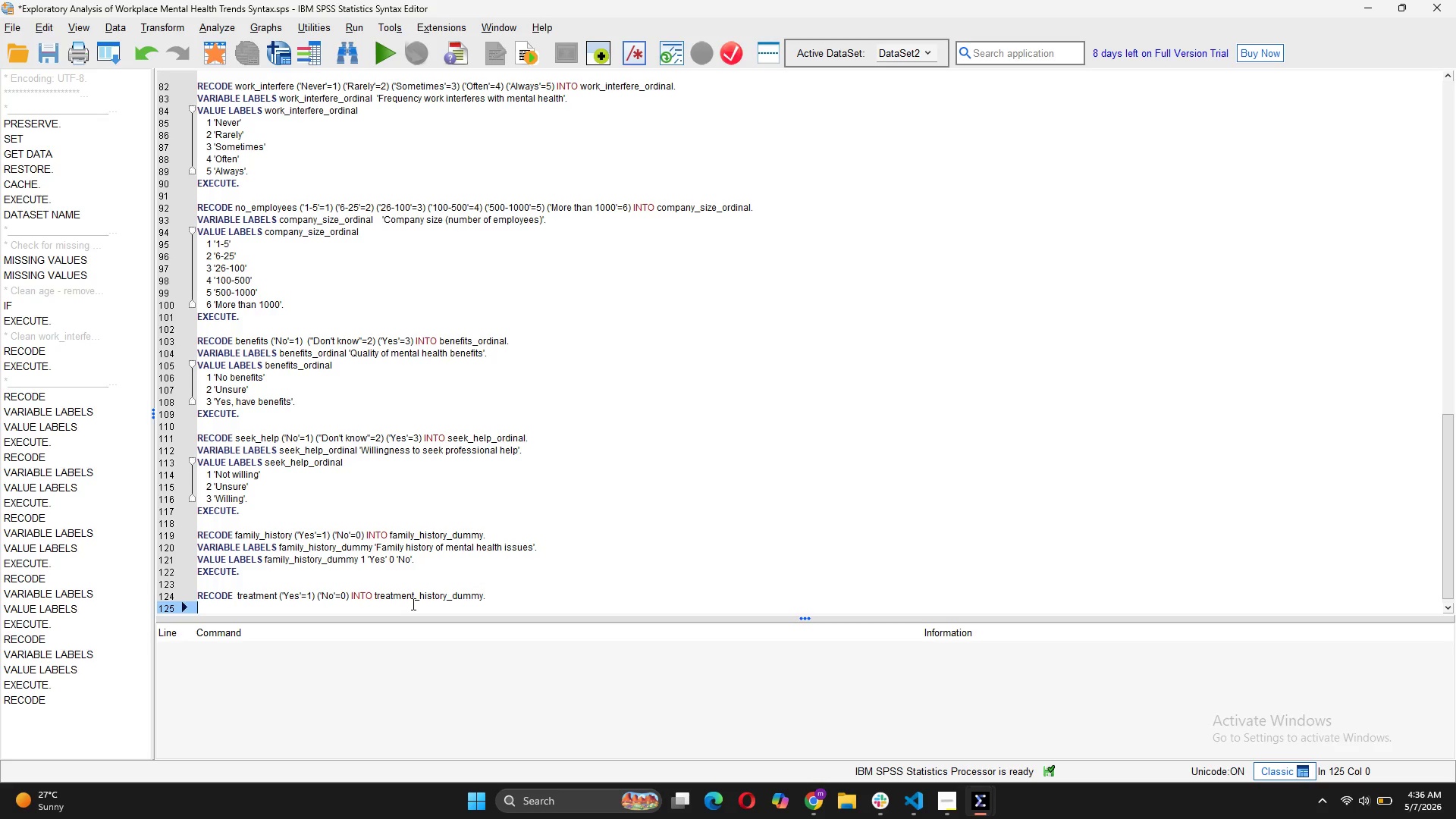 
type(VARIABLE LABELS treatment_history_dummy)
 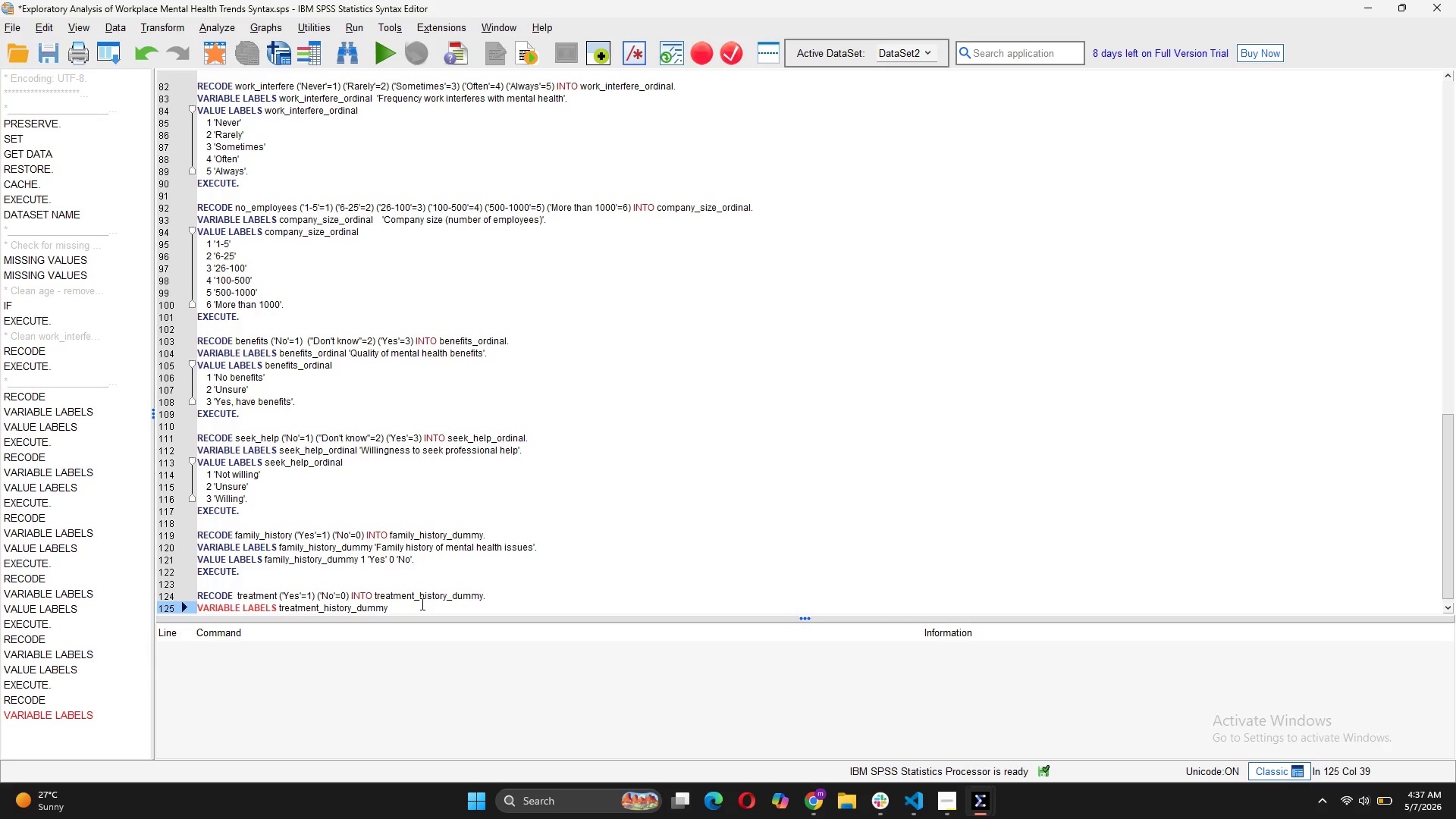 
type( 'Previously d)
key(Backspace)
type(sought mental health treatment'.)
 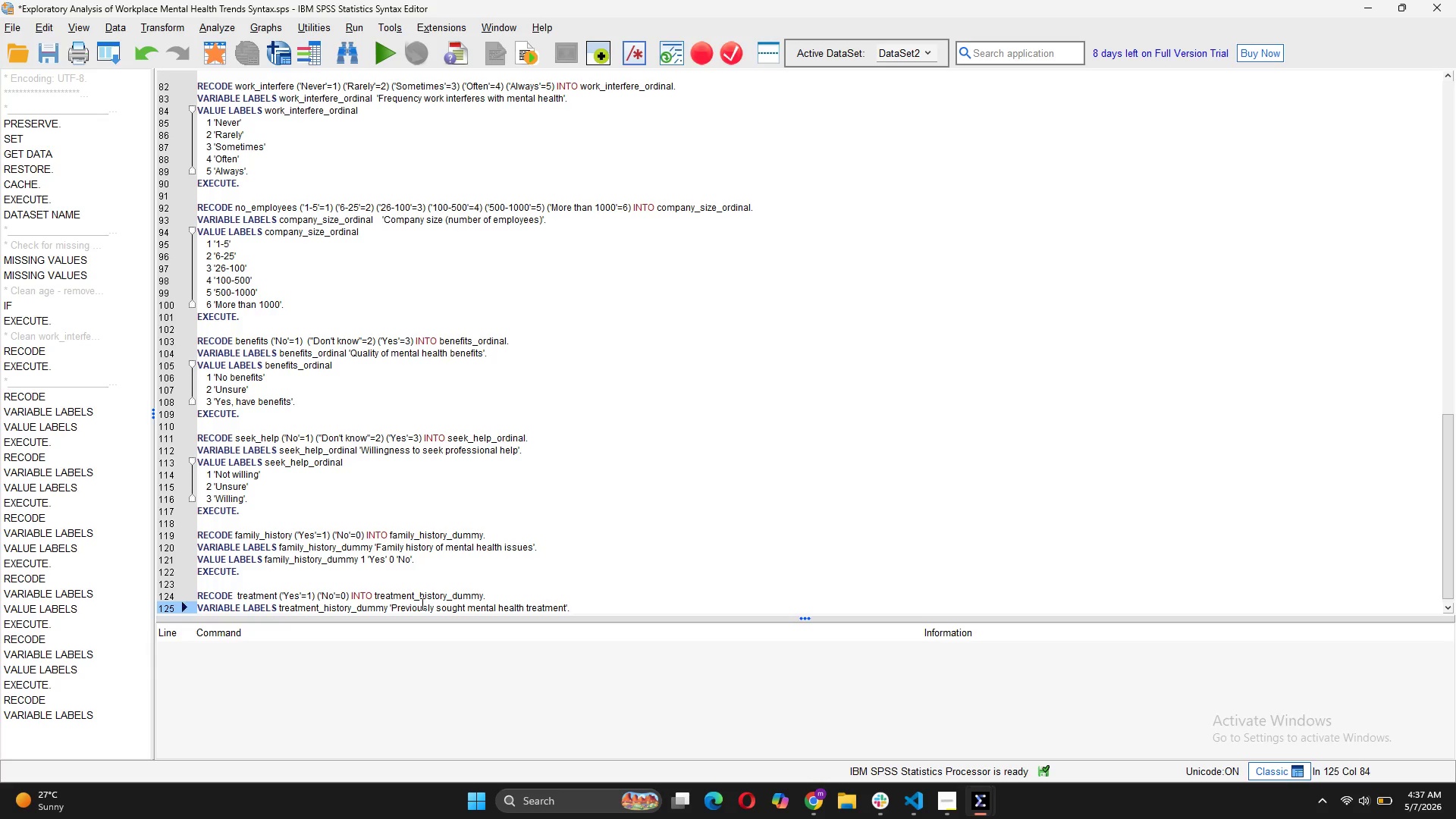 
key(Enter)
 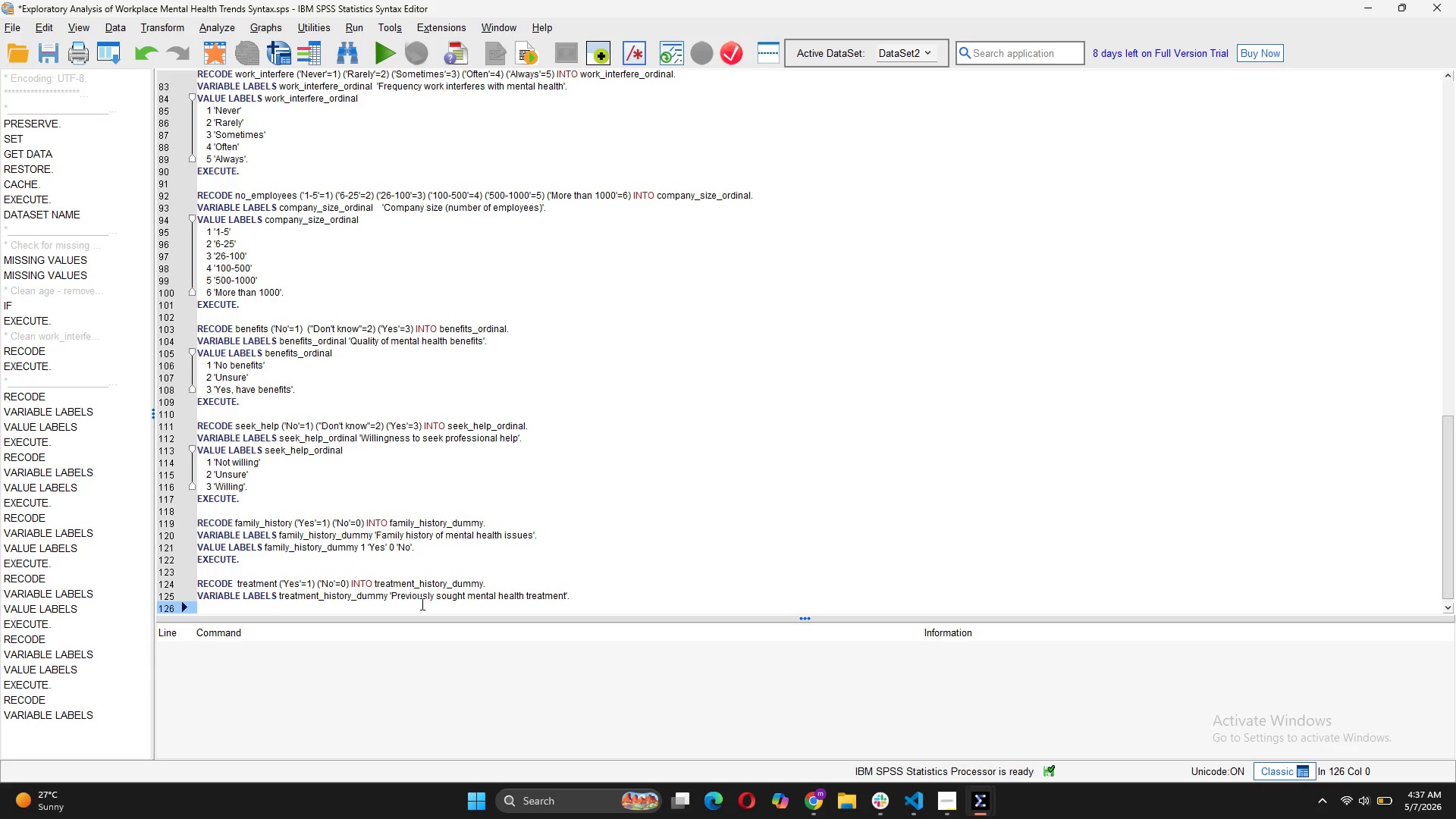 
type(VALUE LABELS treatment_history_dummy 1 'Yes' 0 'No'.)
 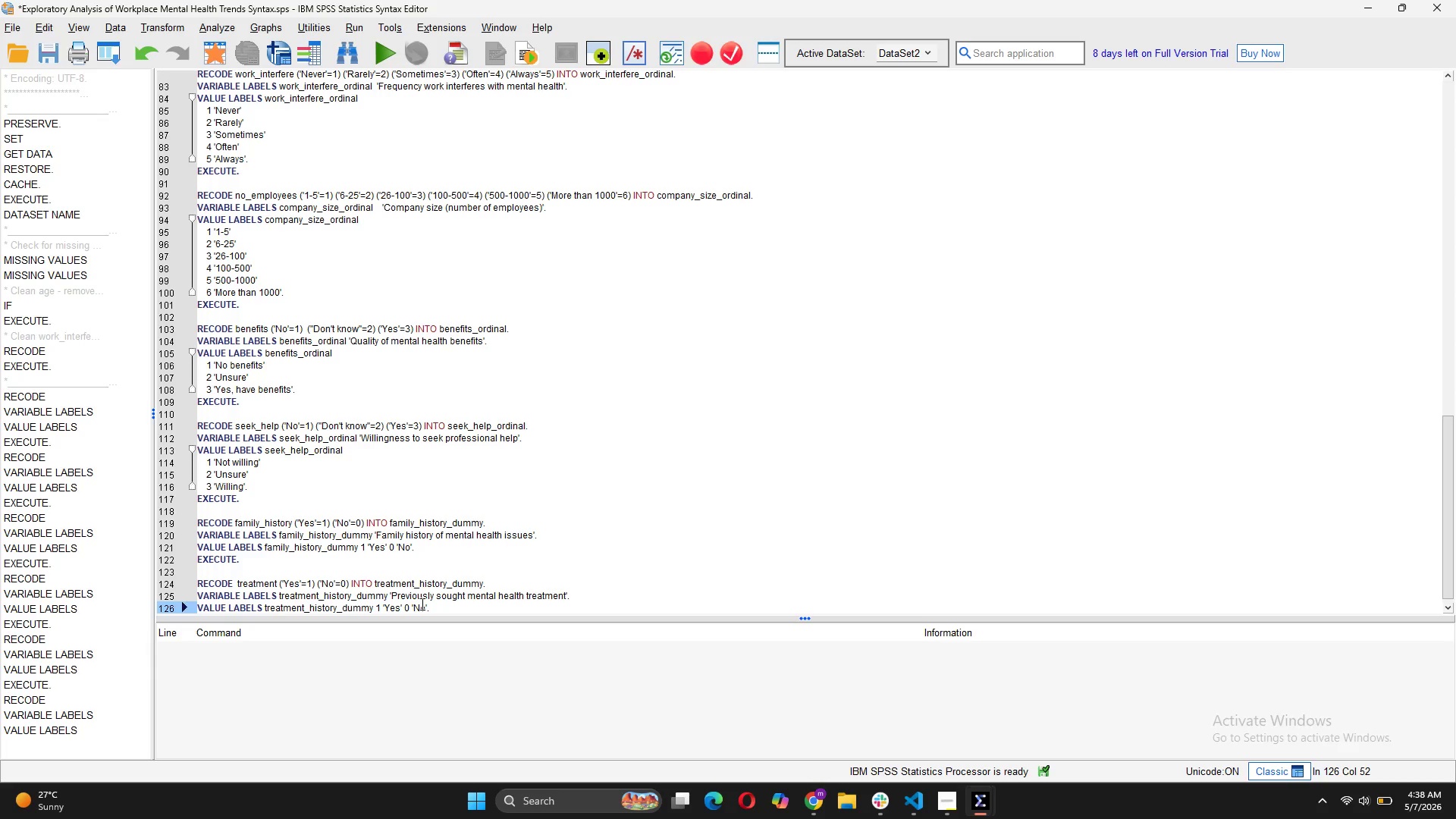 
key(Enter)
 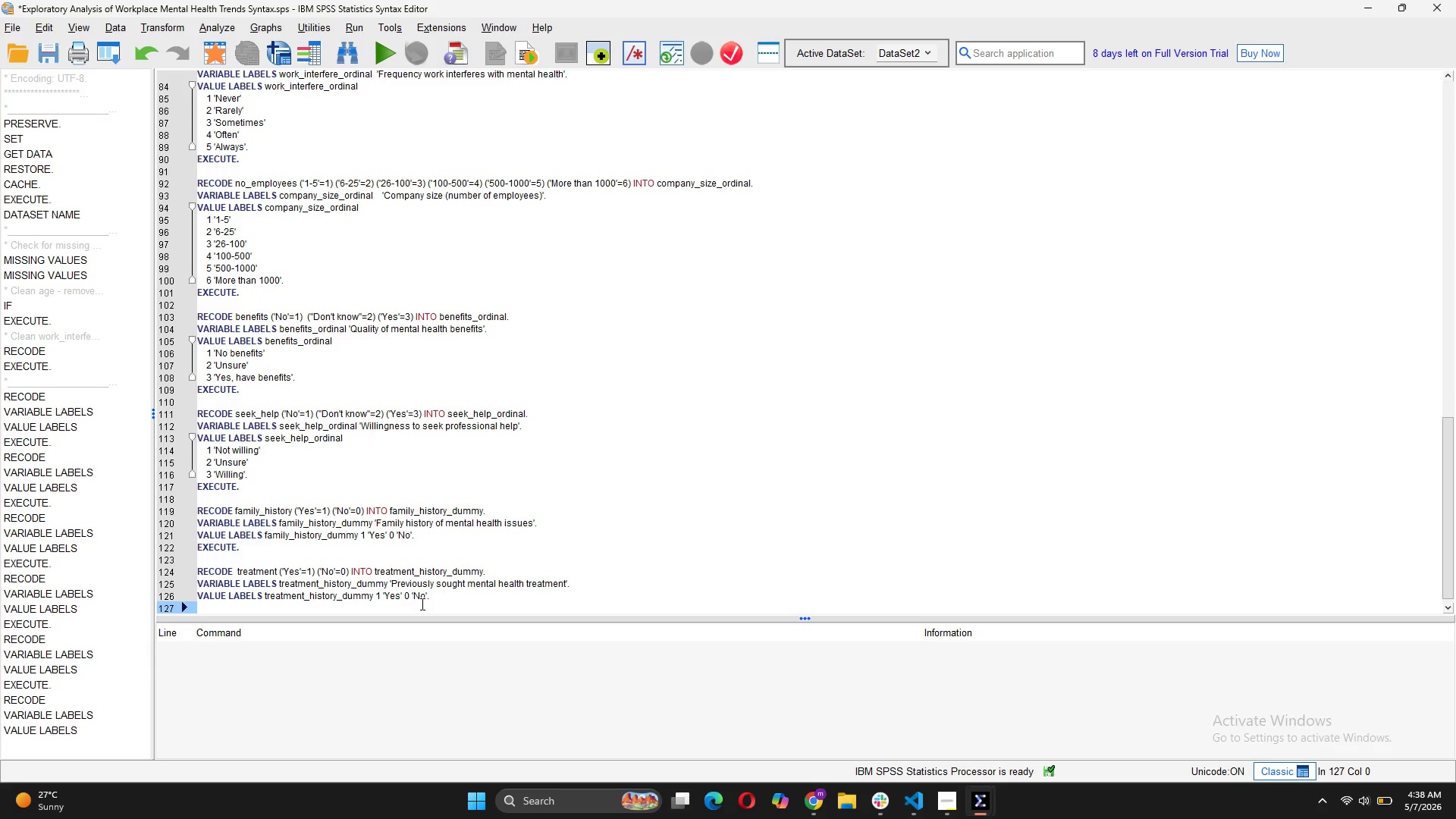 
type(EXECUTE.)
 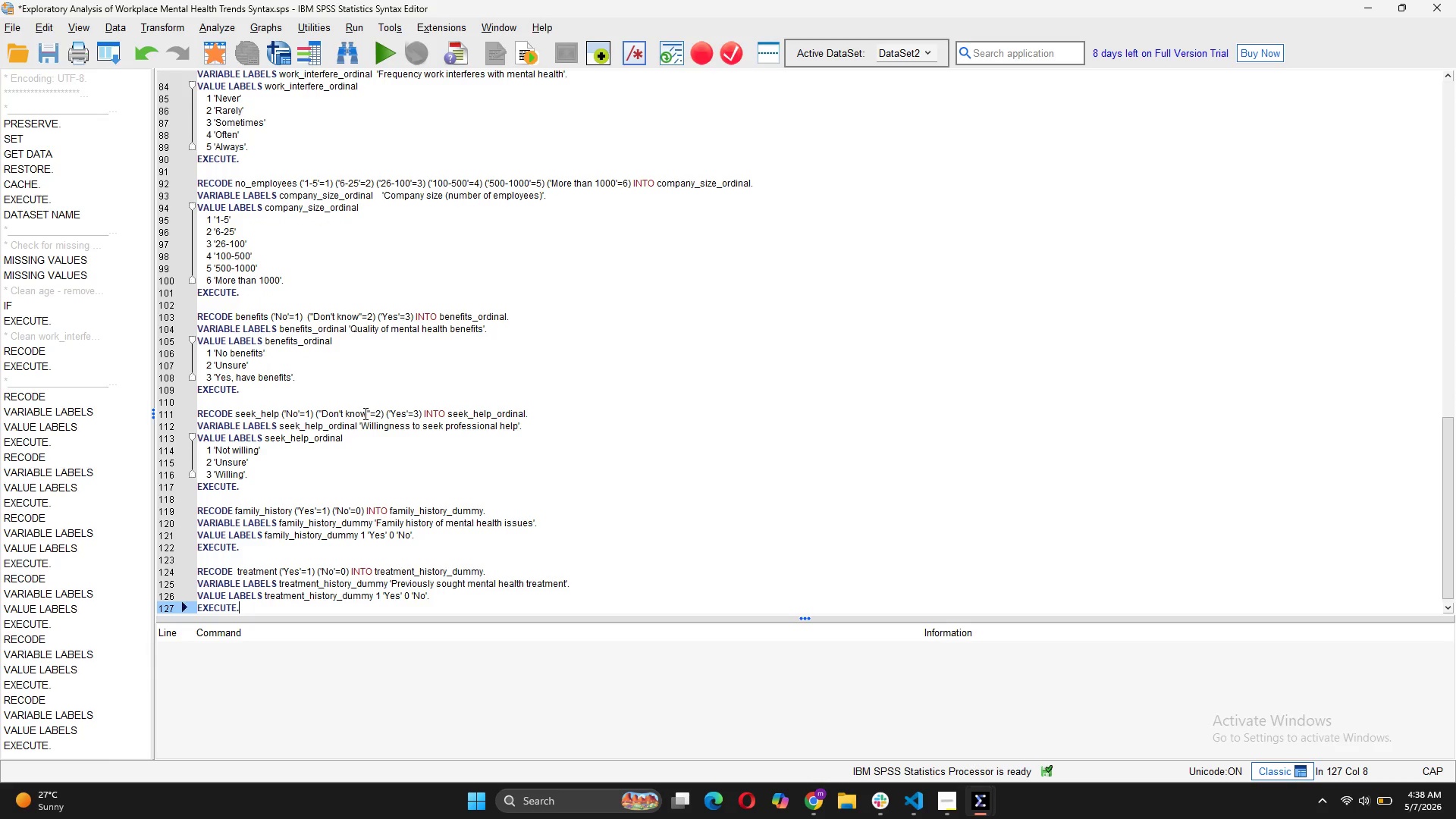 
scroll: coordinate [325, 466], scroll_direction: down, amount: 3.0
 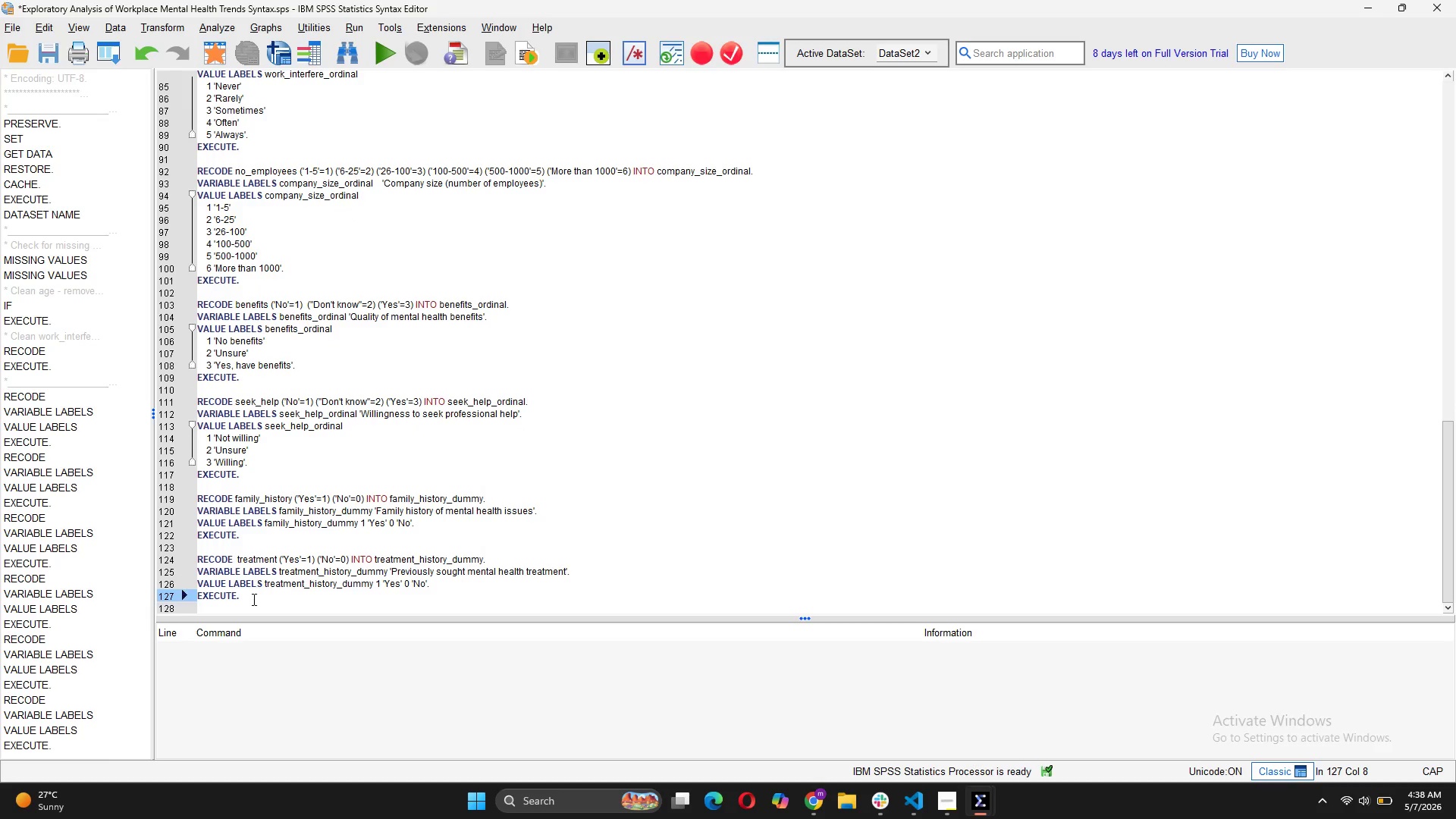 
left_click_drag(start_coordinate=[253, 599], to_coordinate=[189, 562])
 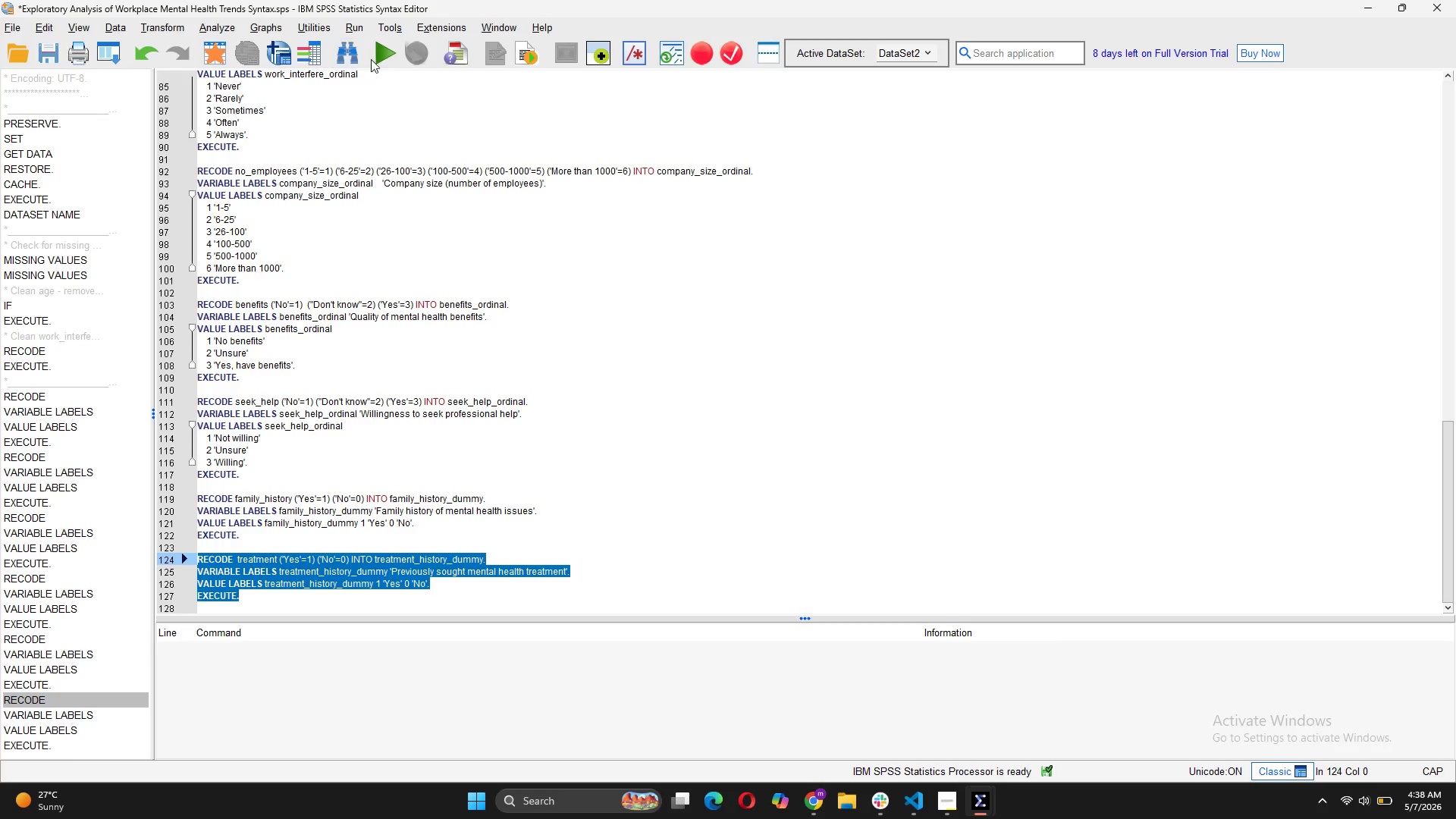 
left_click([376, 58])
 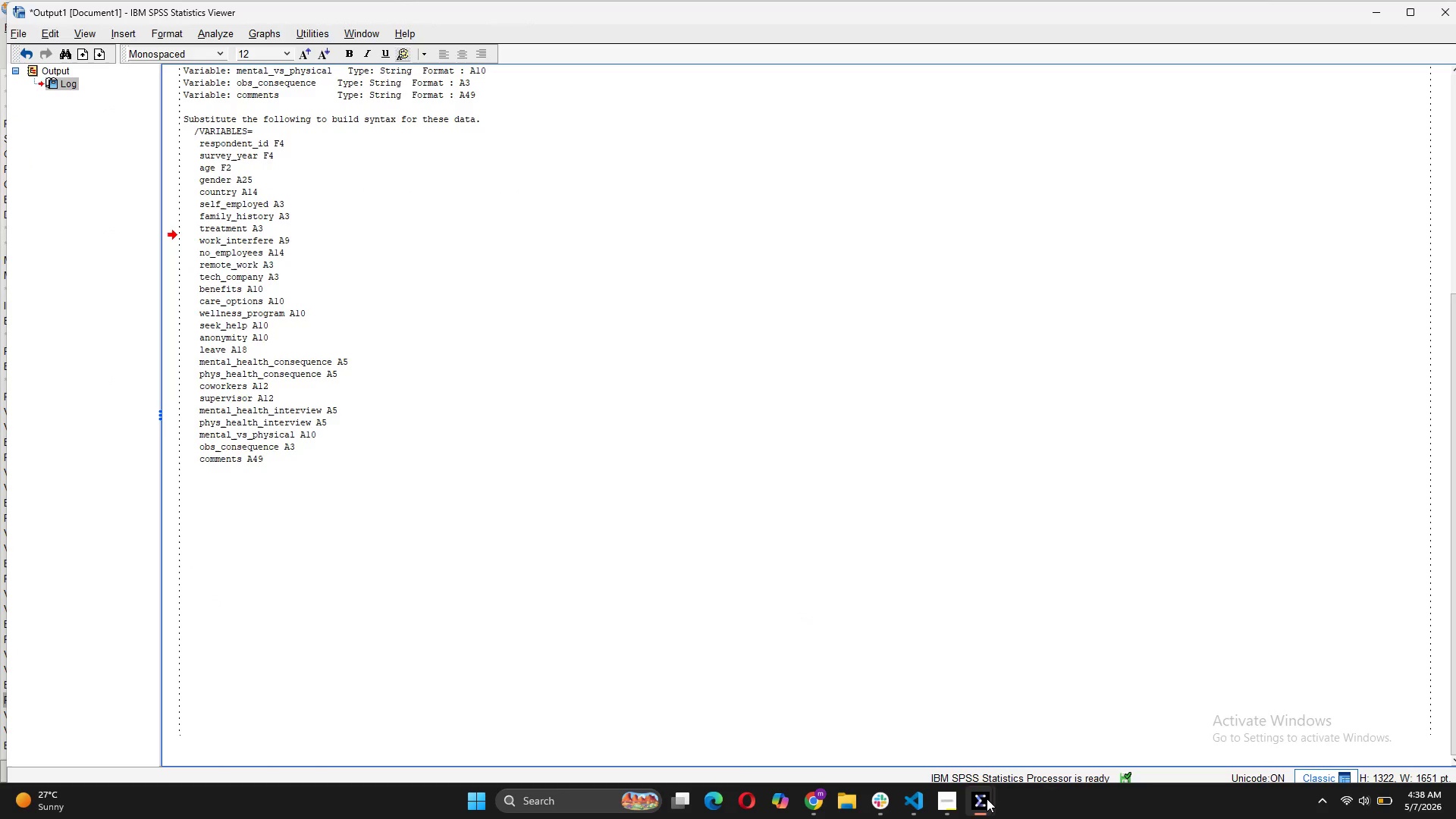 
left_click([836, 726])
 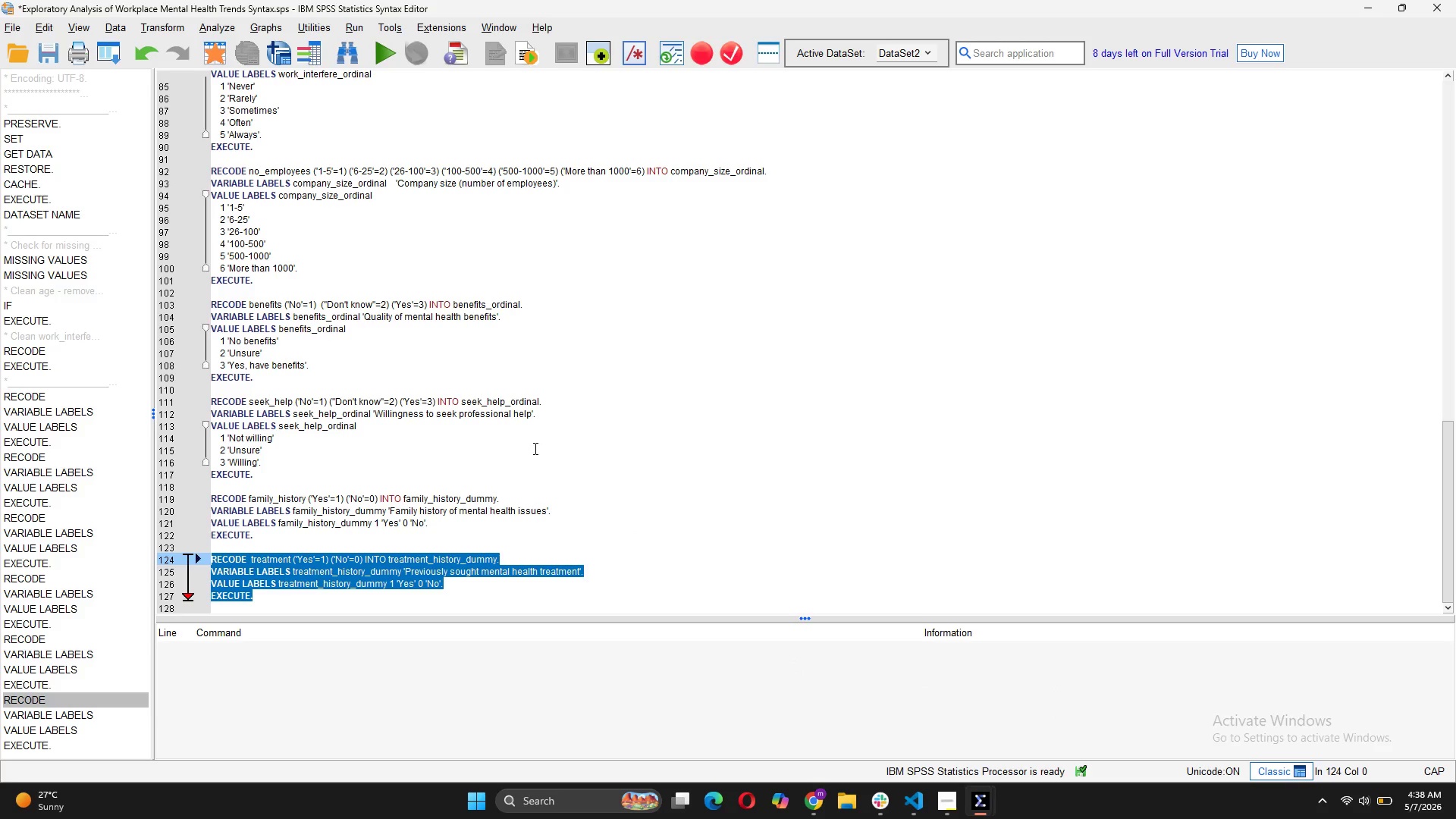 
scroll: coordinate [534, 448], scroll_direction: down, amount: 4.0
 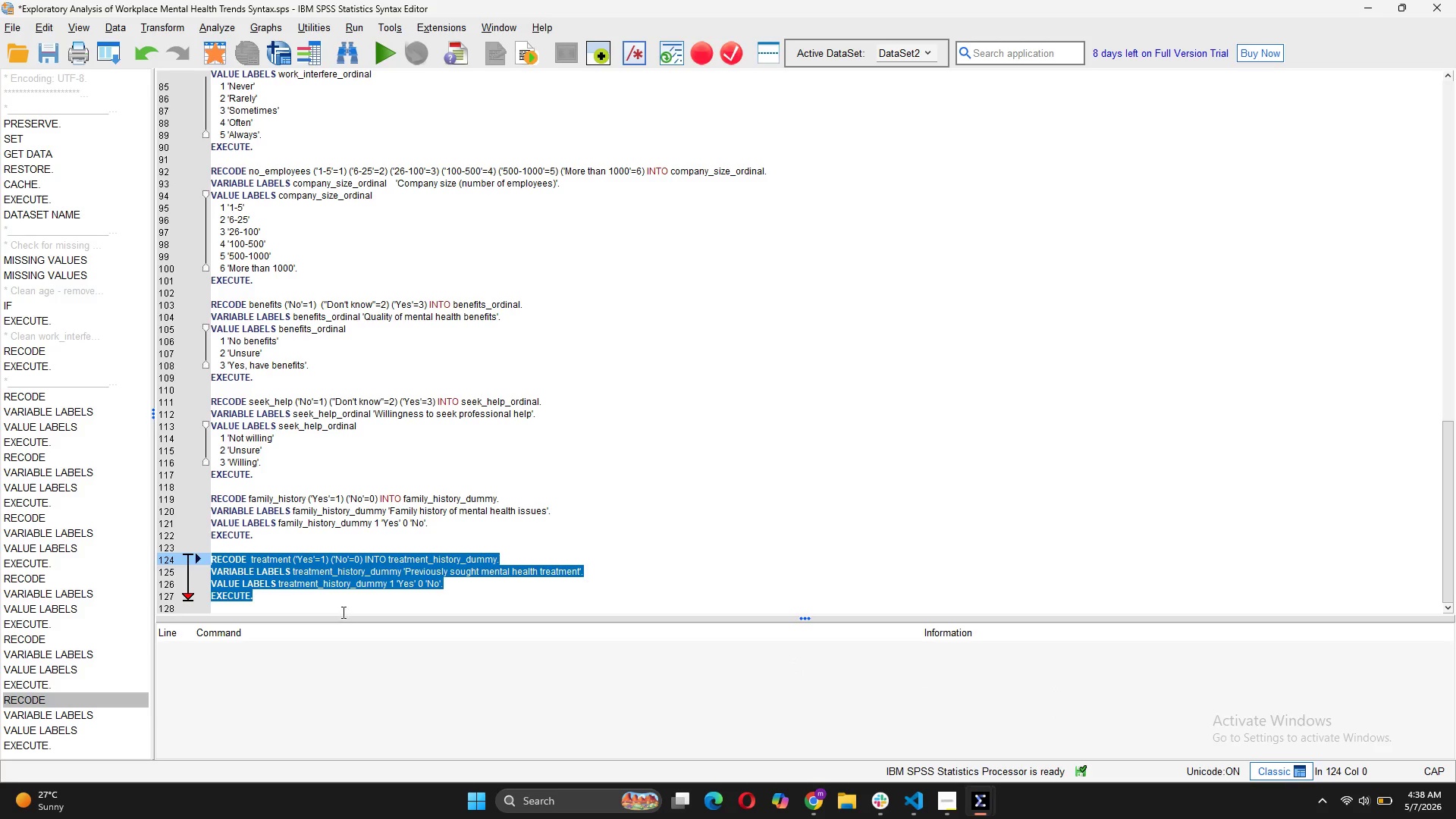 
left_click([342, 604])
 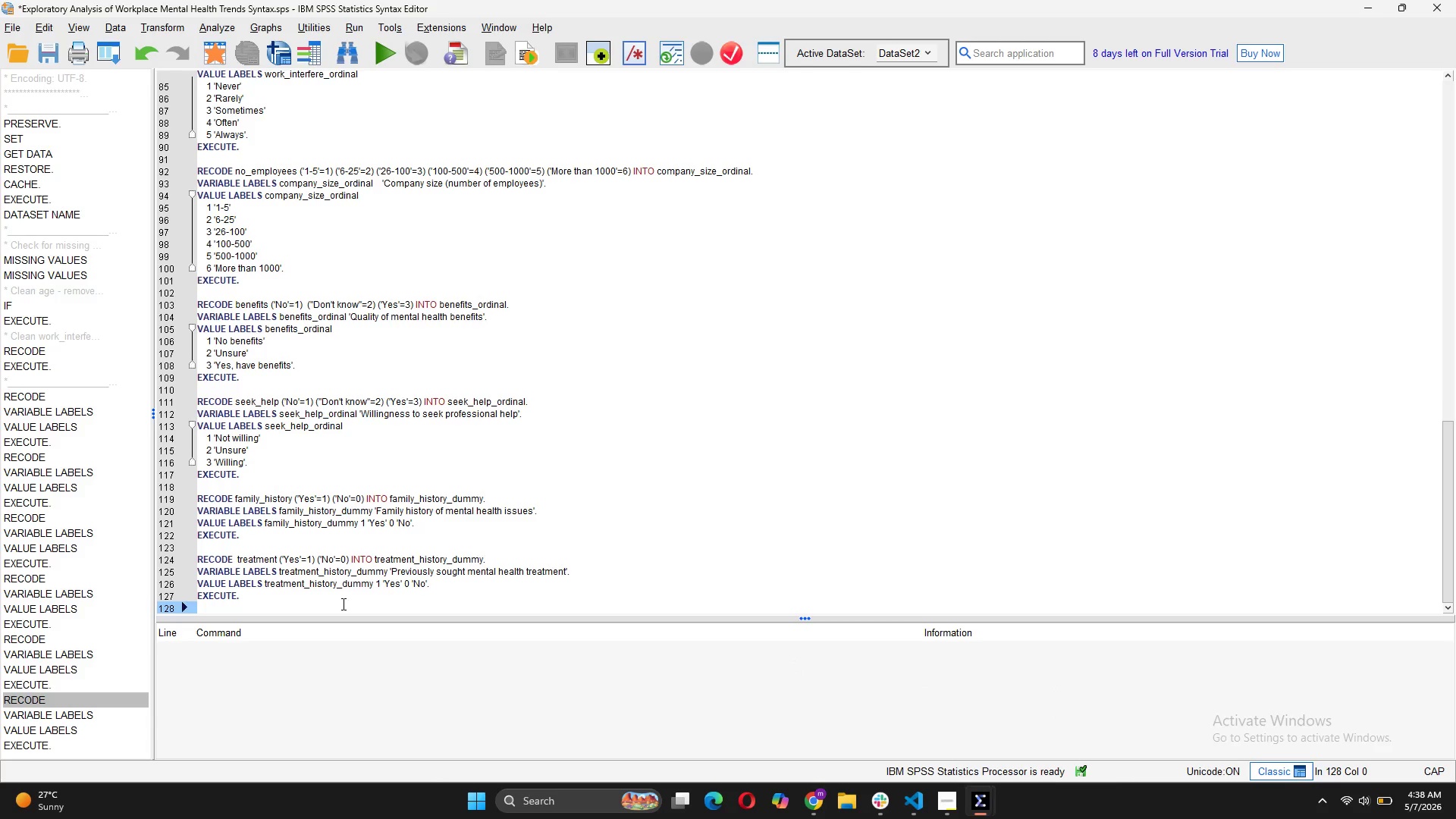 
key(Enter)
 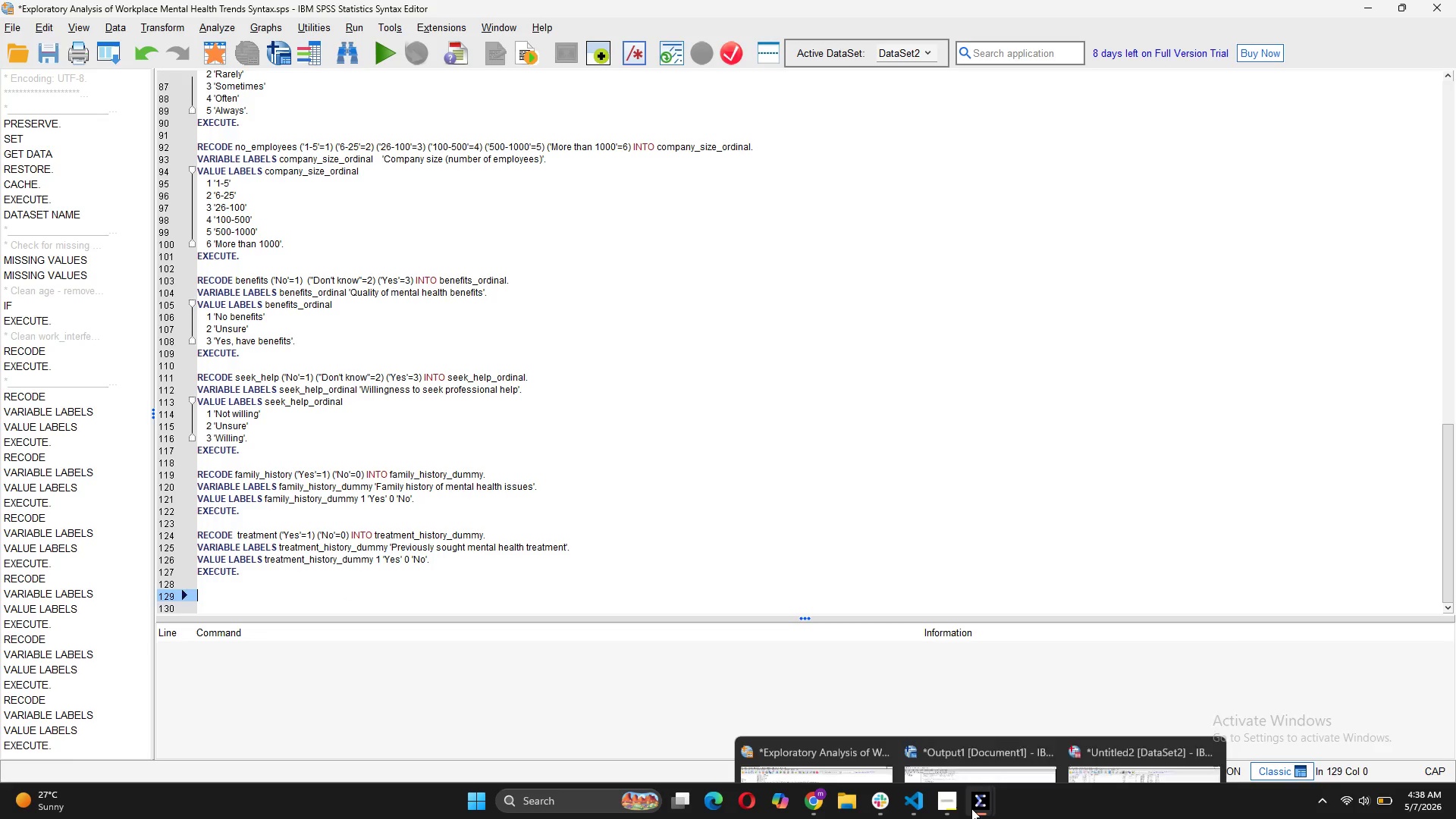 
wait(6.81)
 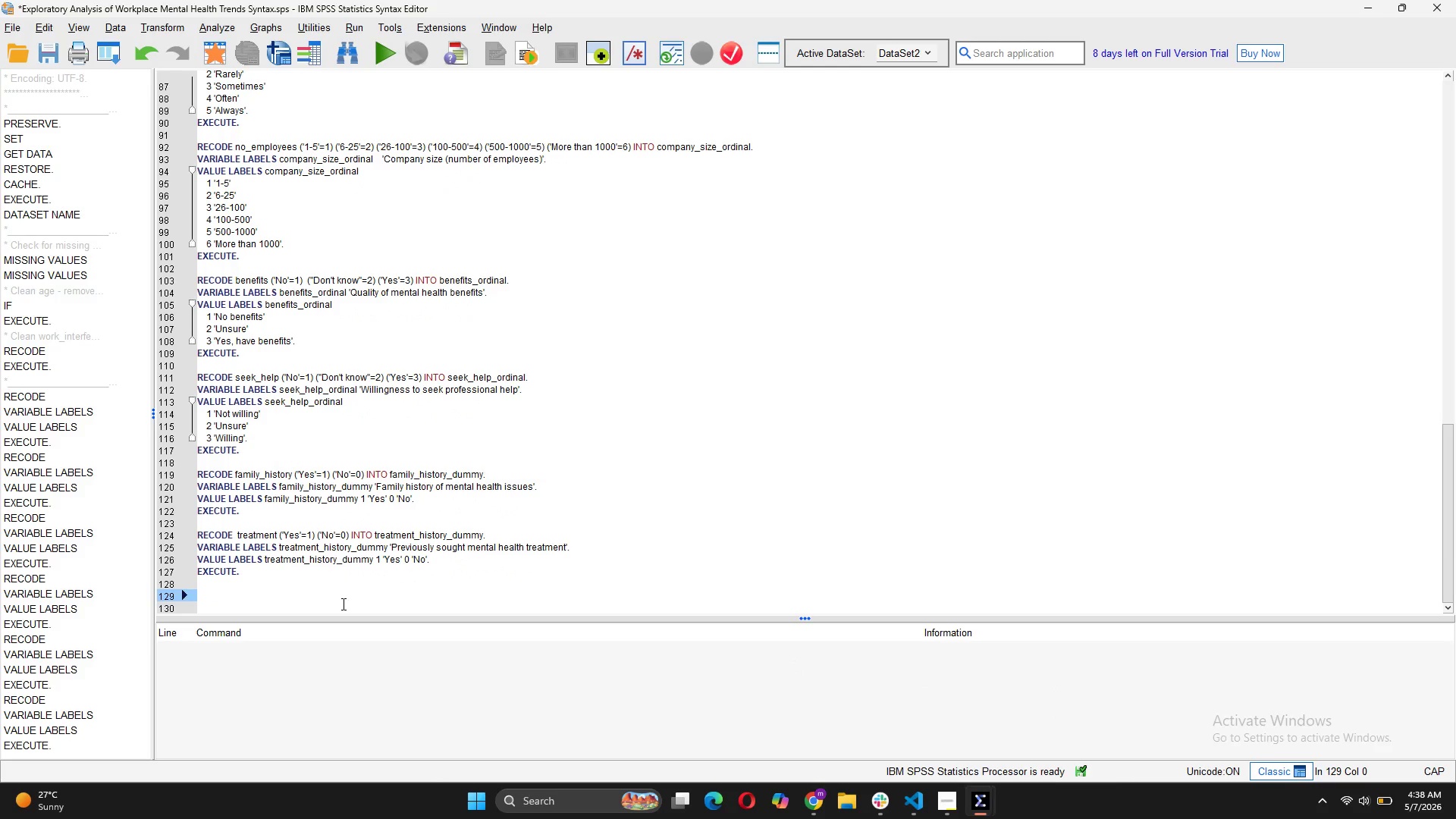 
left_click([1152, 736])
 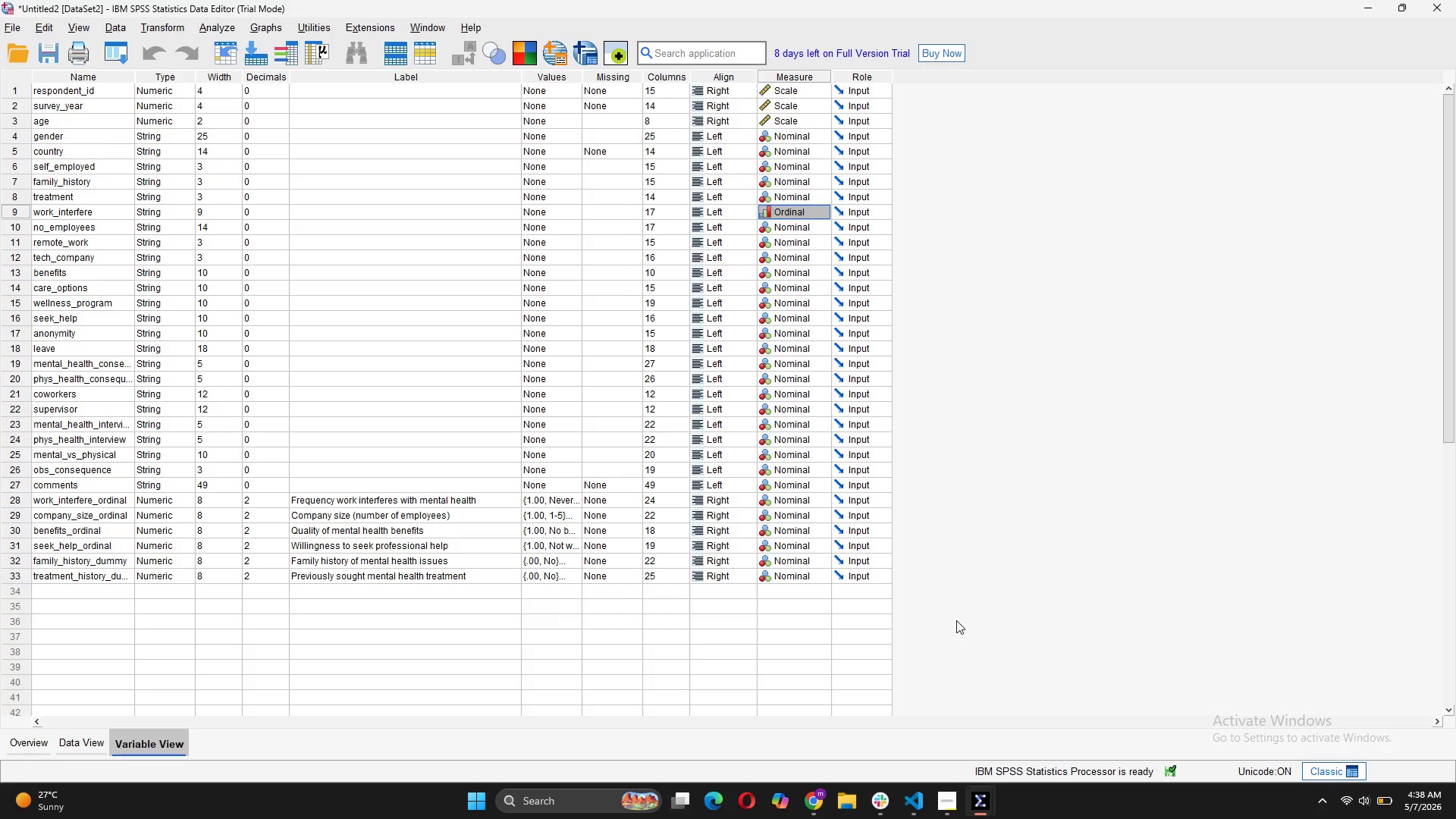 
wait(24.53)
 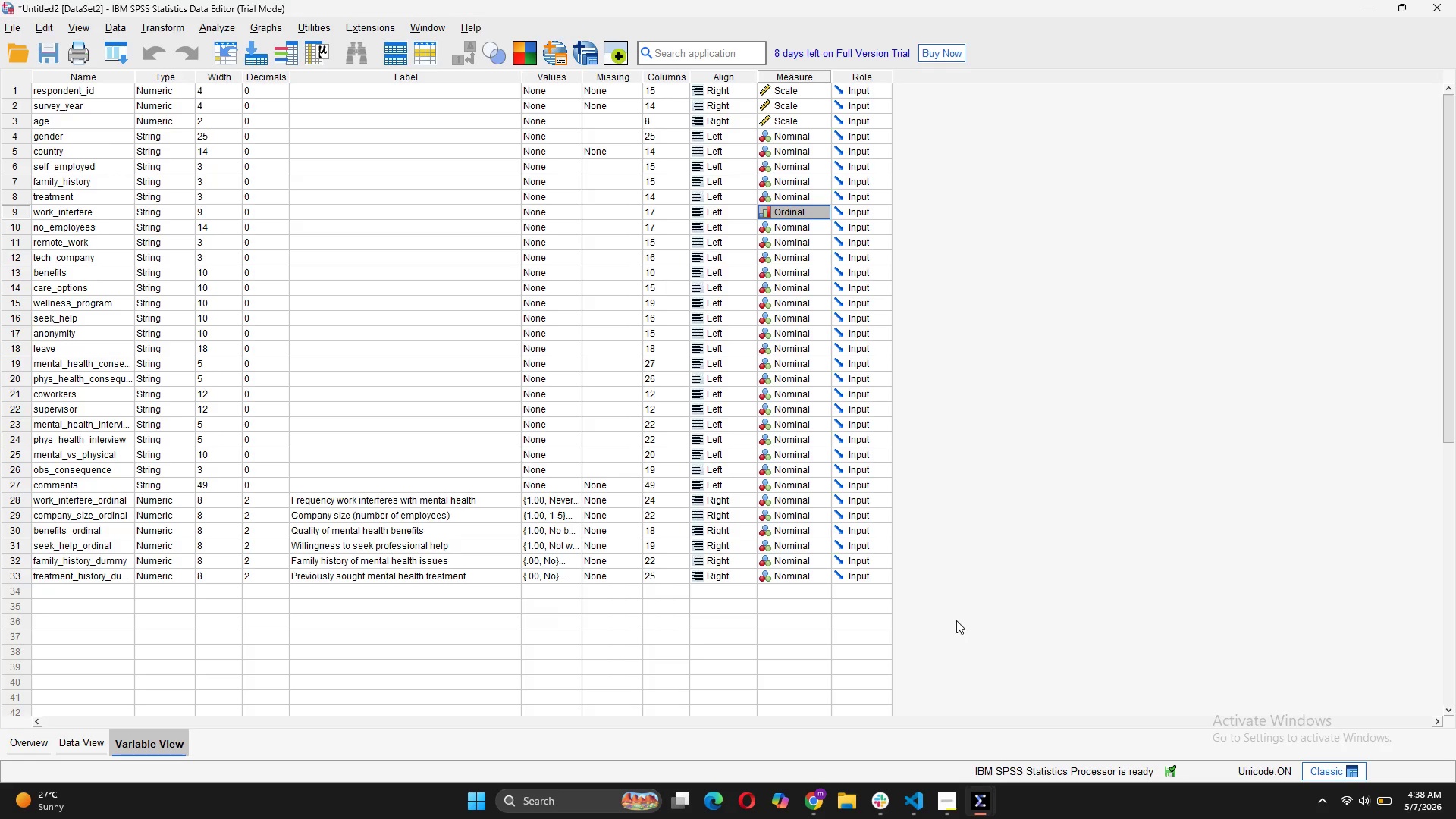 
scroll: coordinate [1017, 631], scroll_direction: up, amount: 4.0
 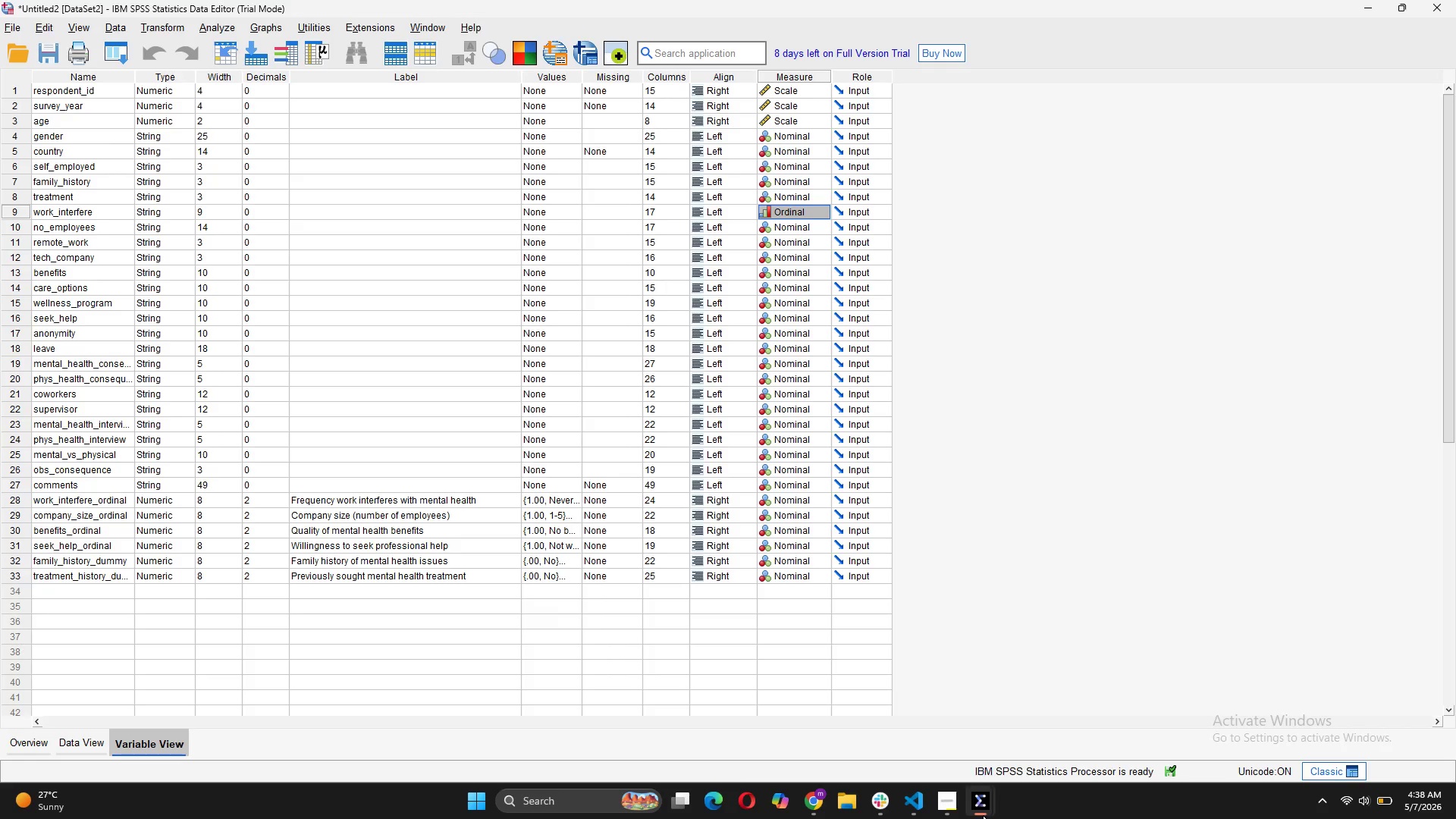 
wait(6.13)
 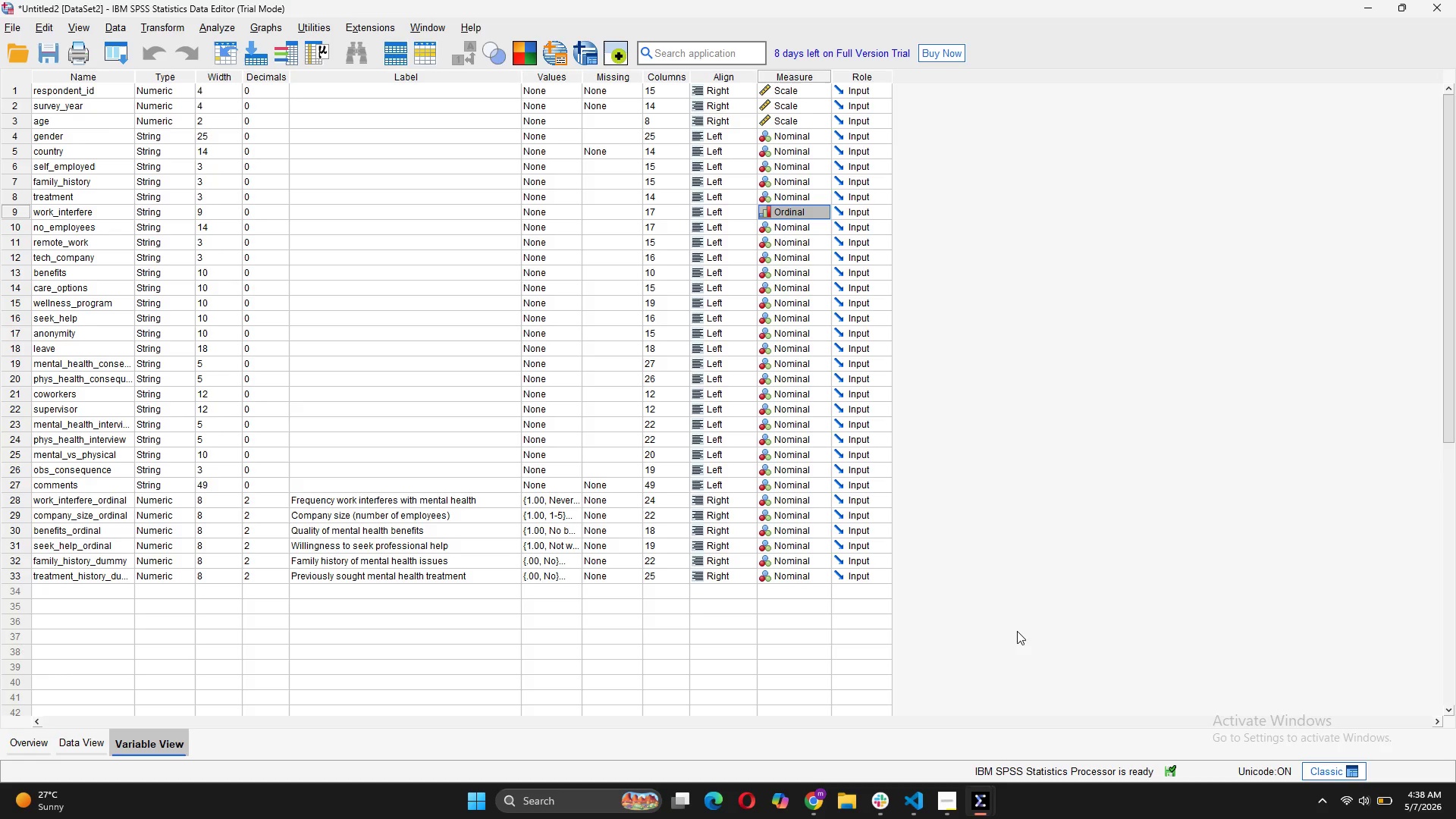 
left_click([1162, 728])
 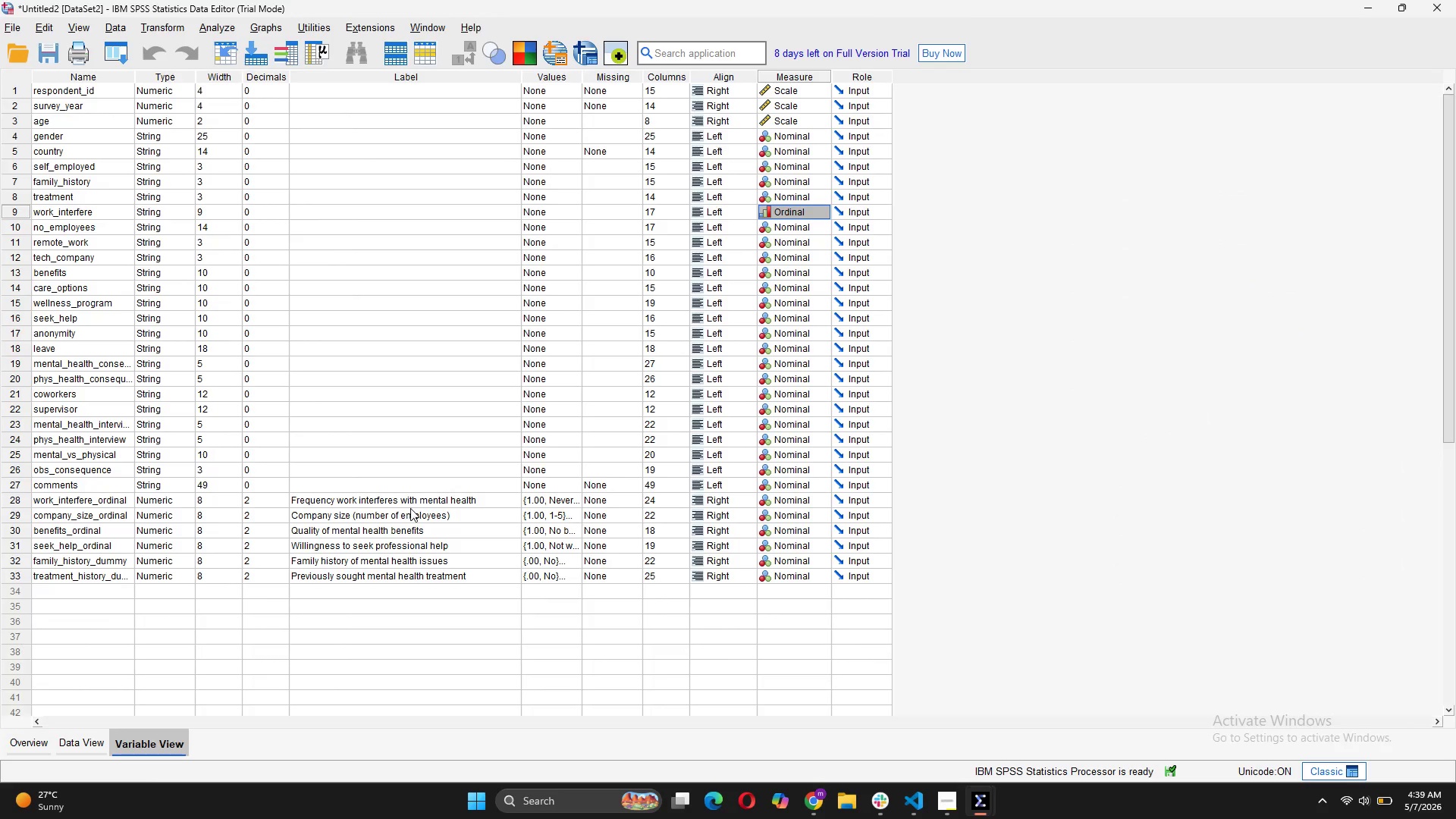 
scroll: coordinate [410, 508], scroll_direction: up, amount: 4.0
 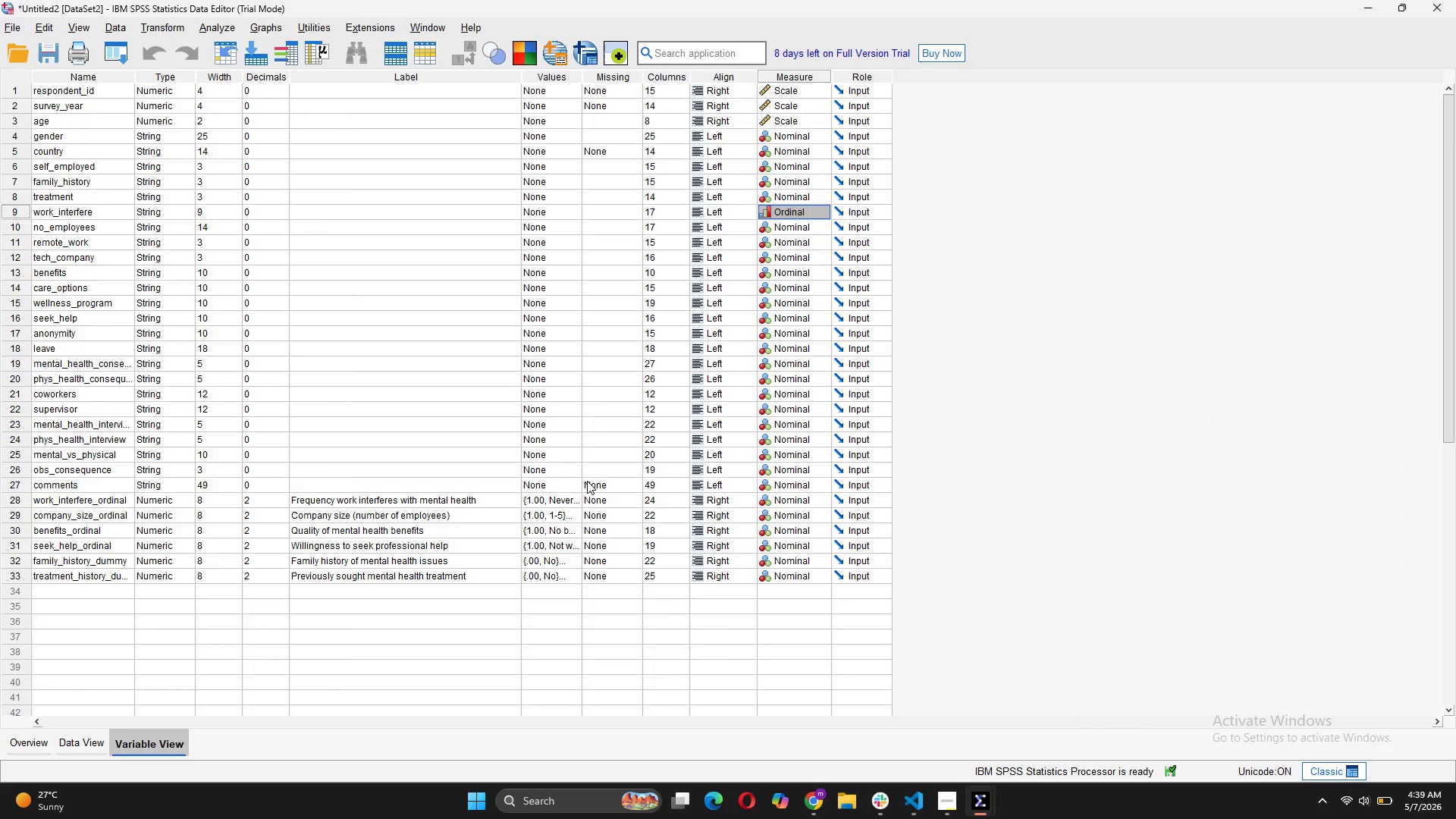 
scroll: coordinate [587, 481], scroll_direction: down, amount: 3.0
 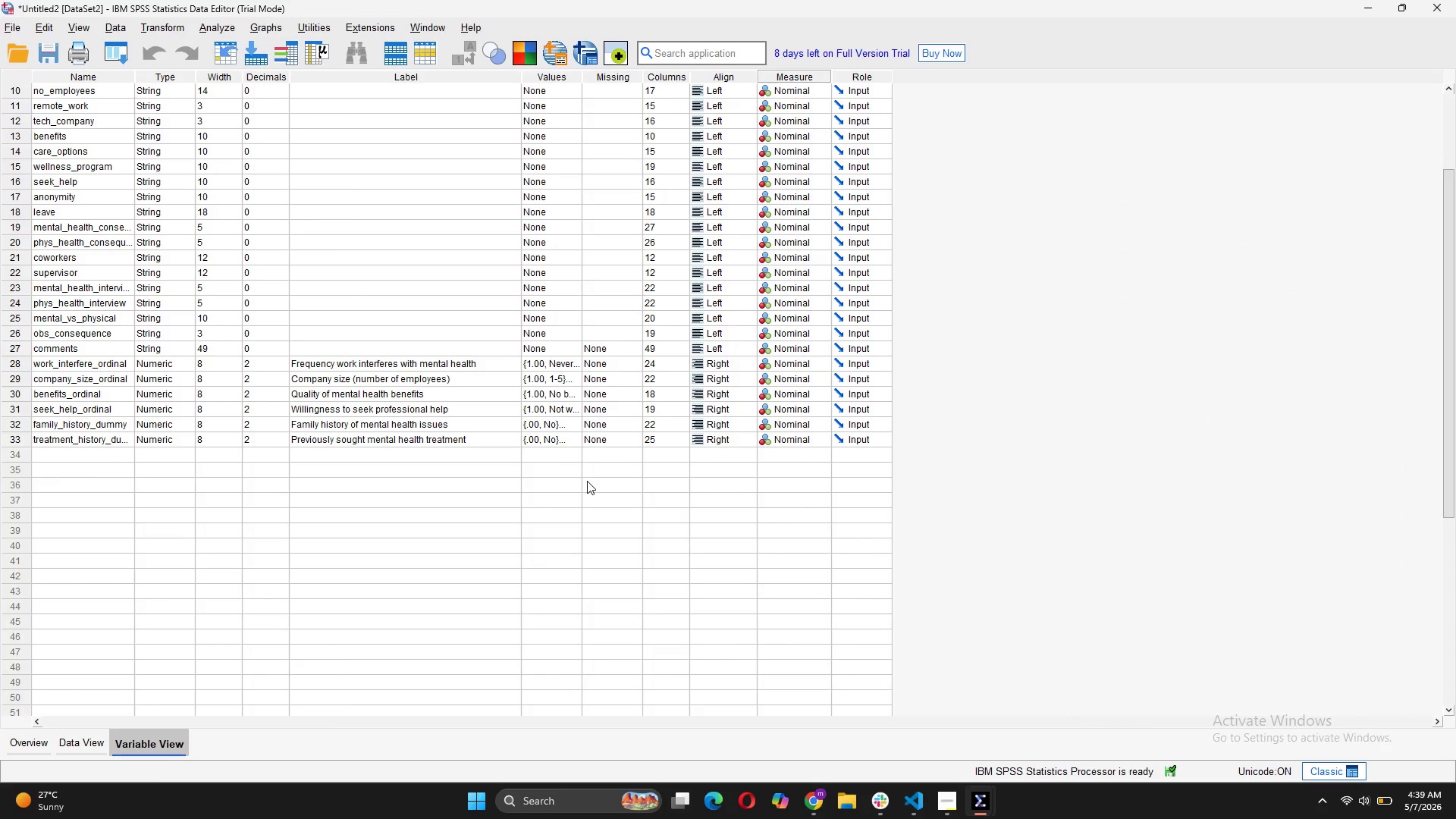 
scroll: coordinate [587, 480], scroll_direction: up, amount: 10.0
 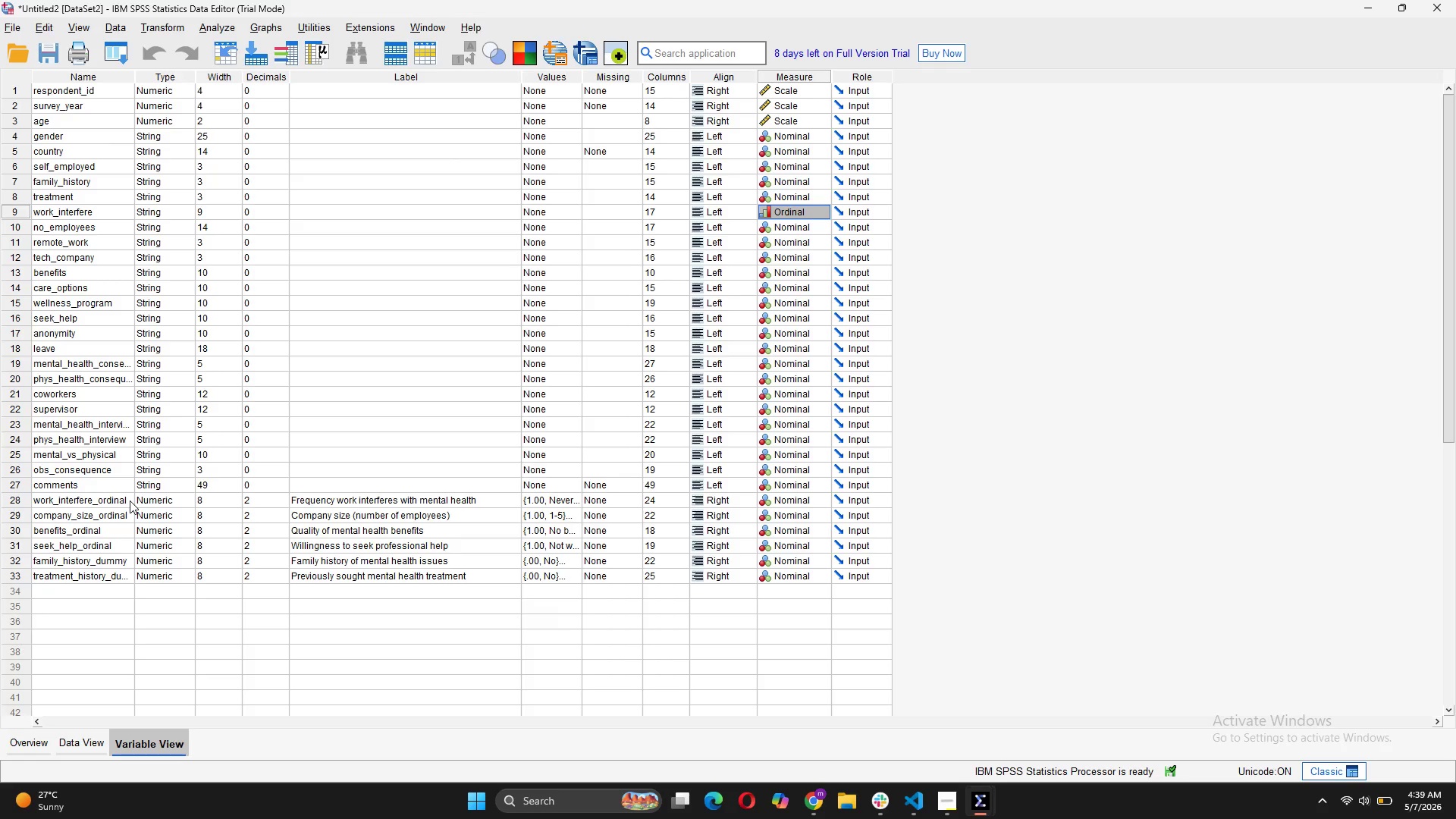 
wait(35.28)
 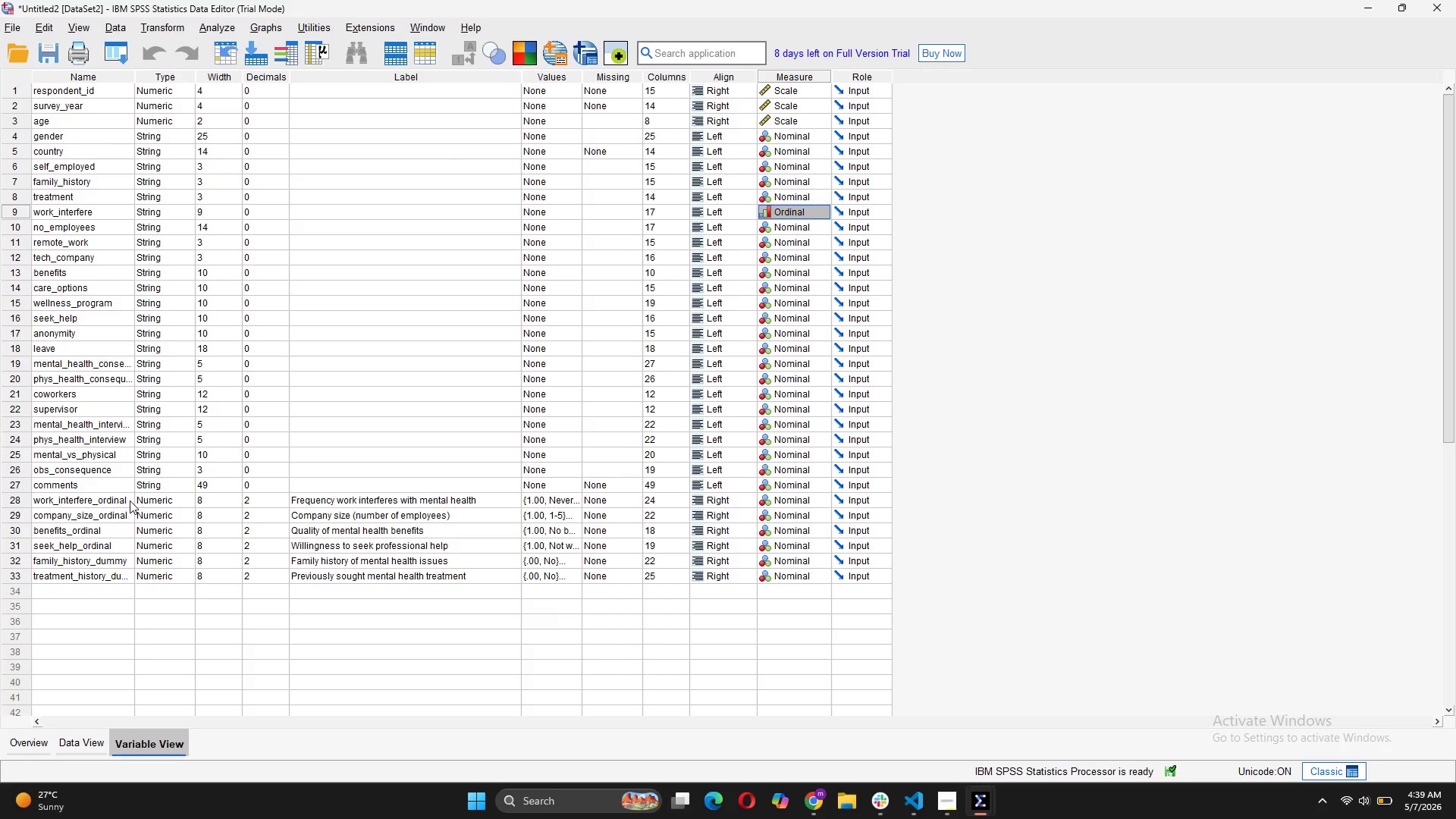 
left_click([767, 499])
 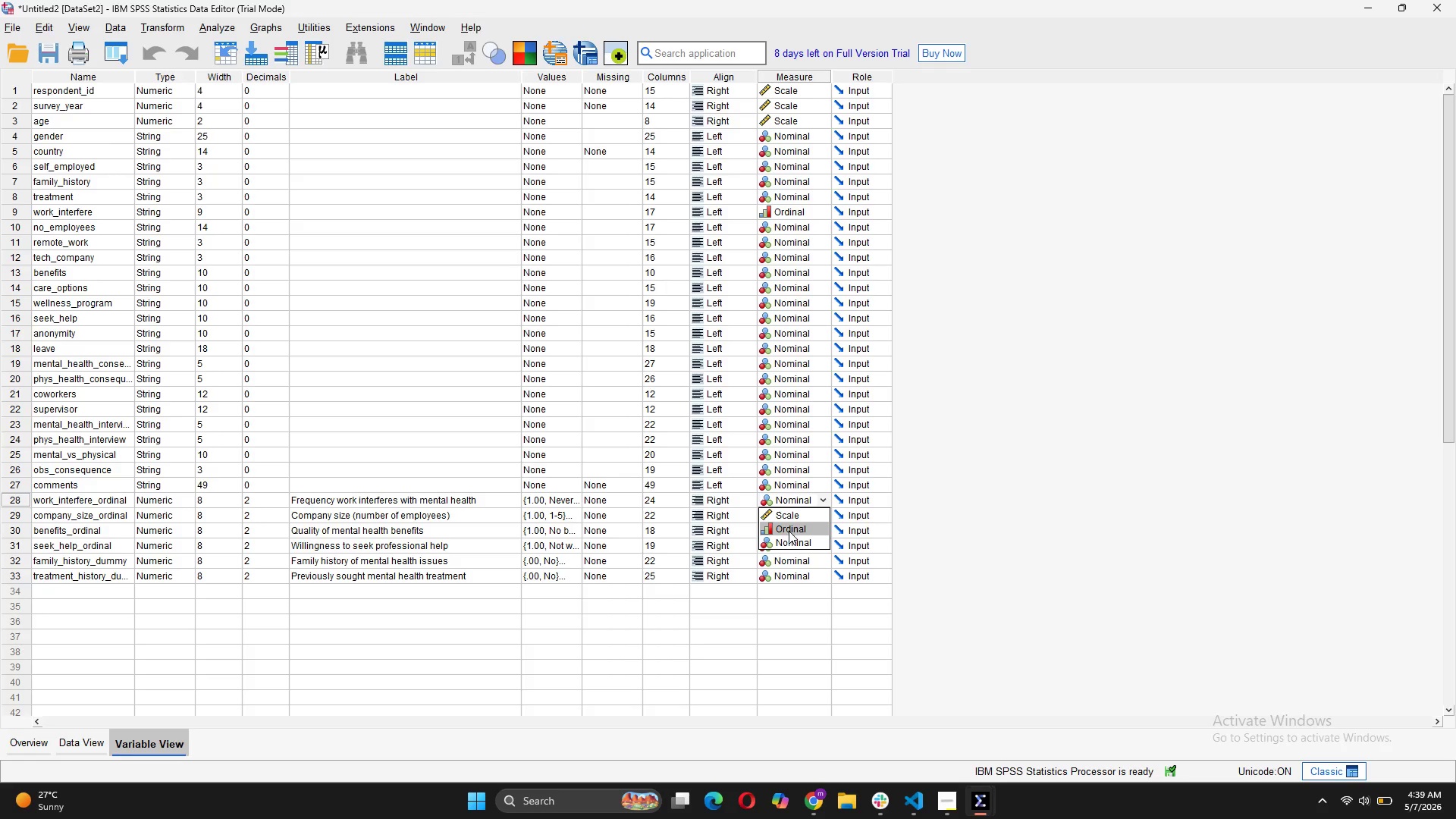 
left_click([789, 531])
 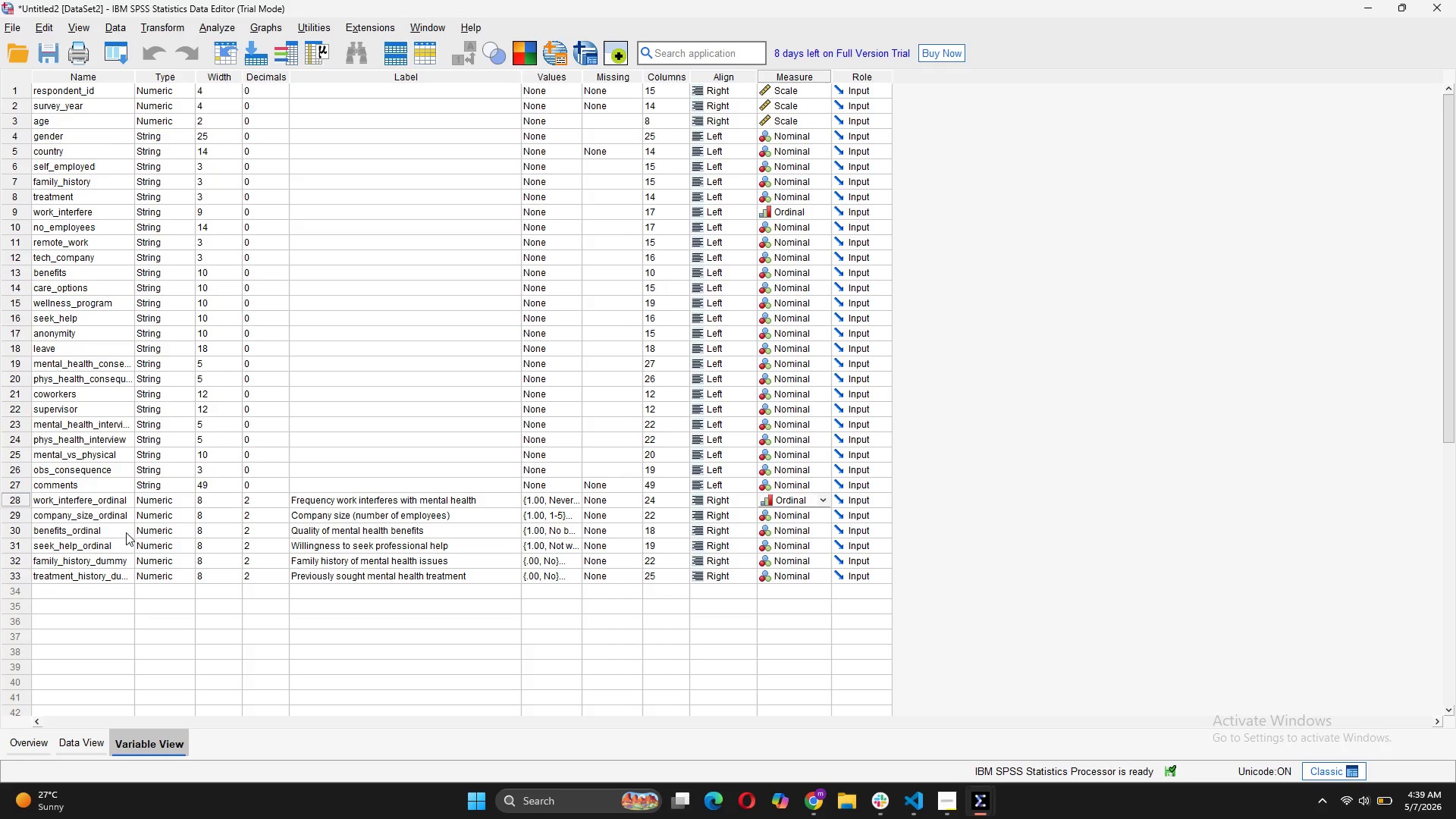 
left_click([789, 517])
 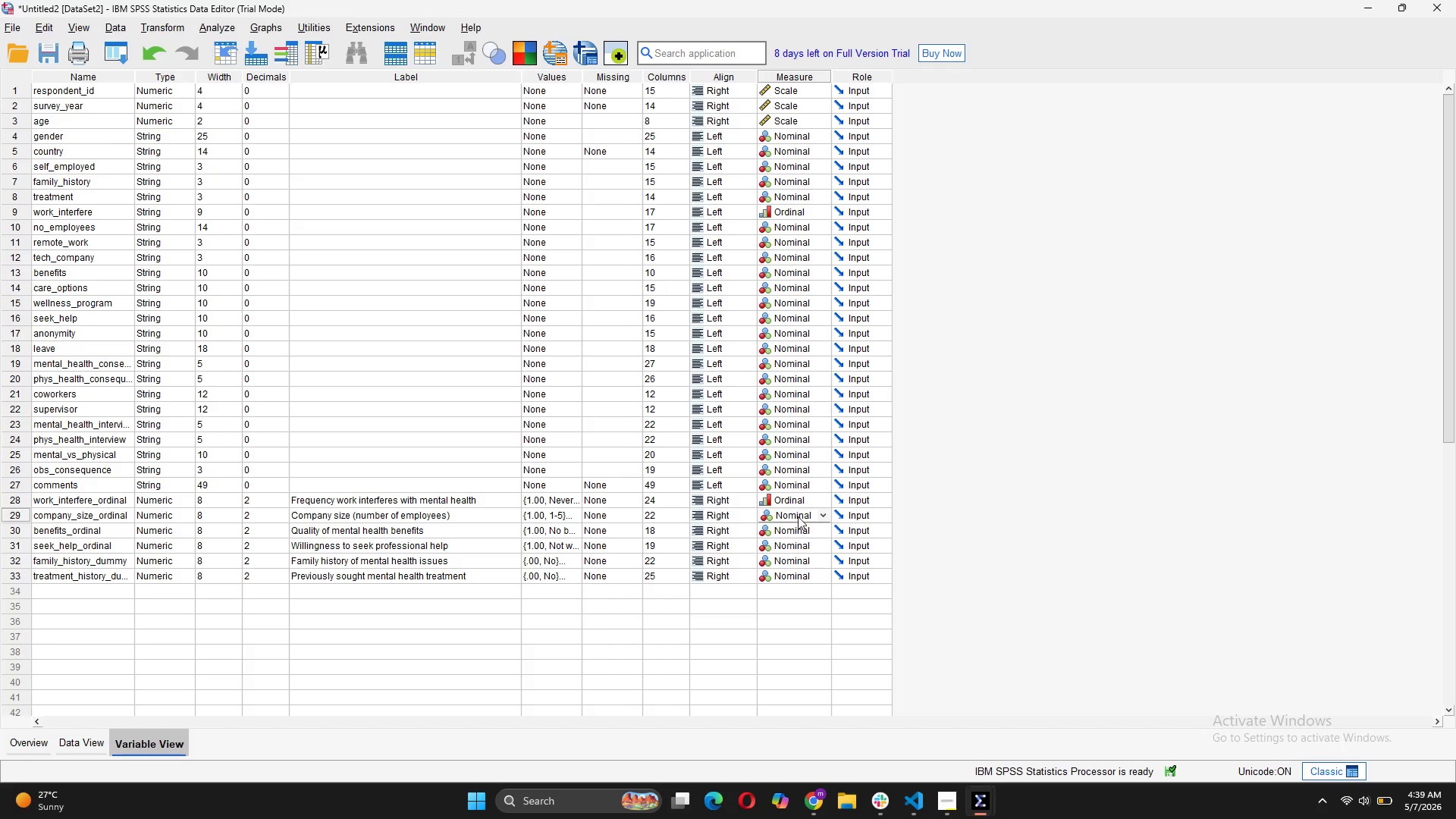 
left_click([798, 516])
 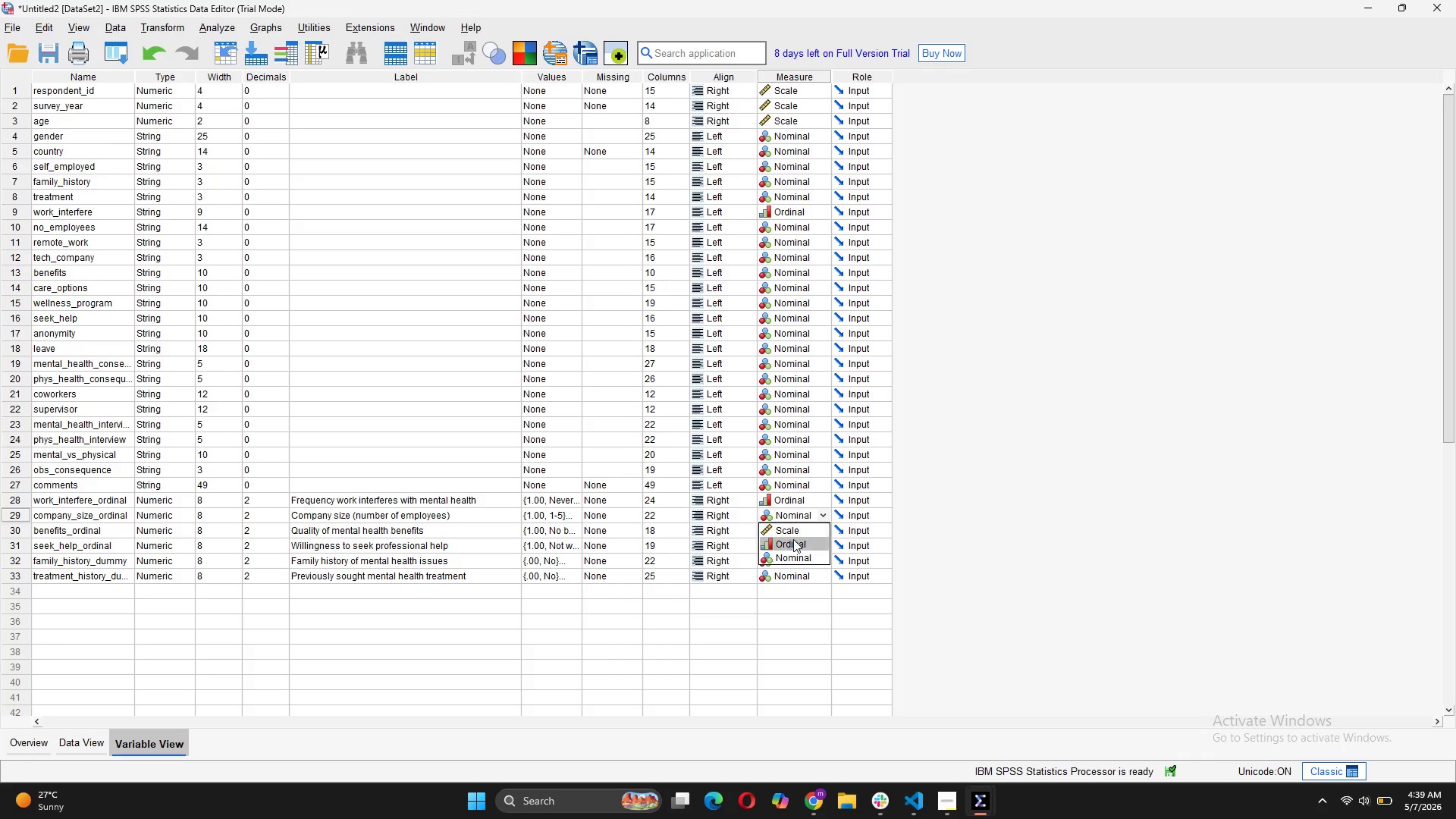 
left_click([793, 539])
 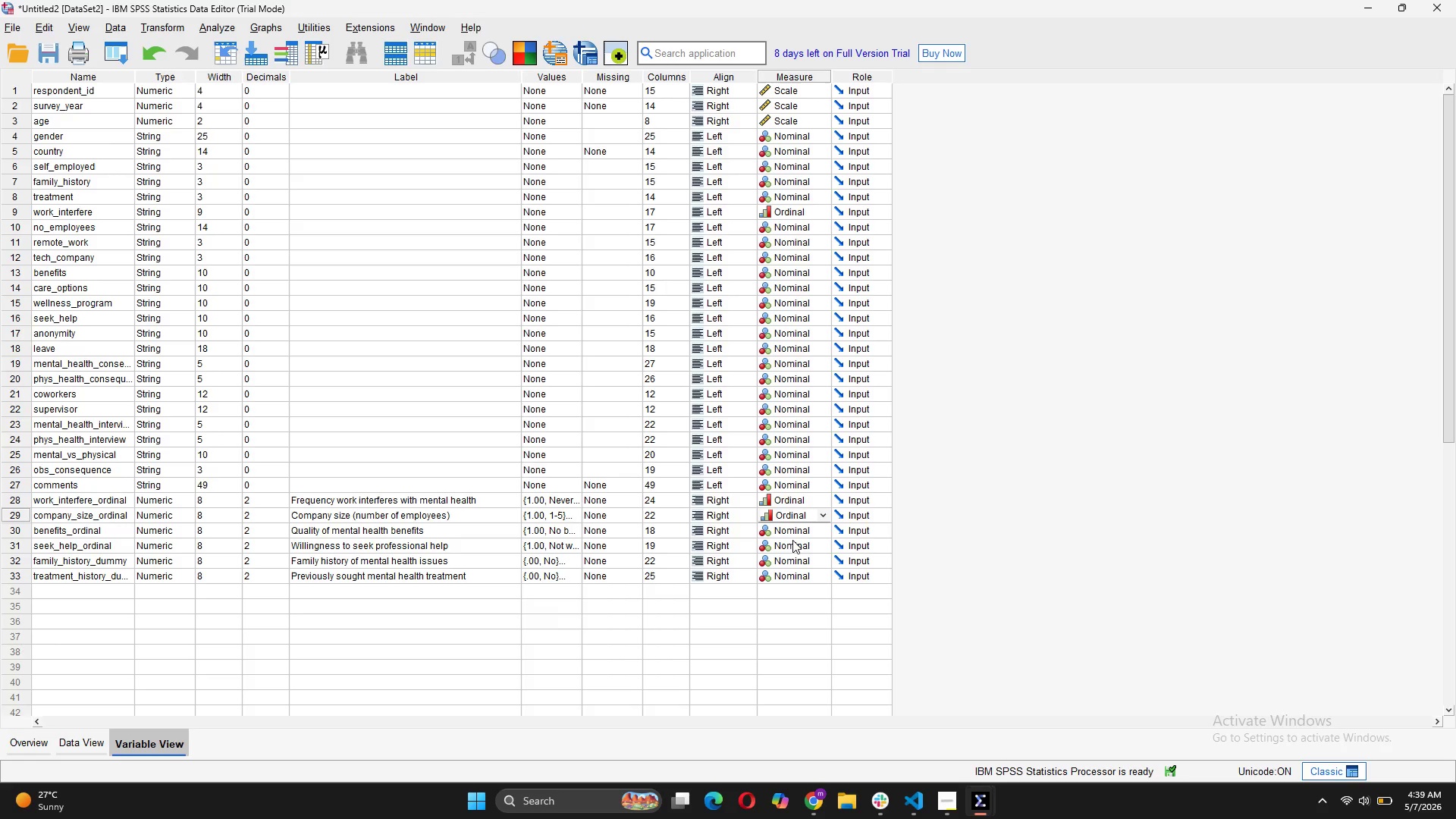 
left_click([796, 530])
 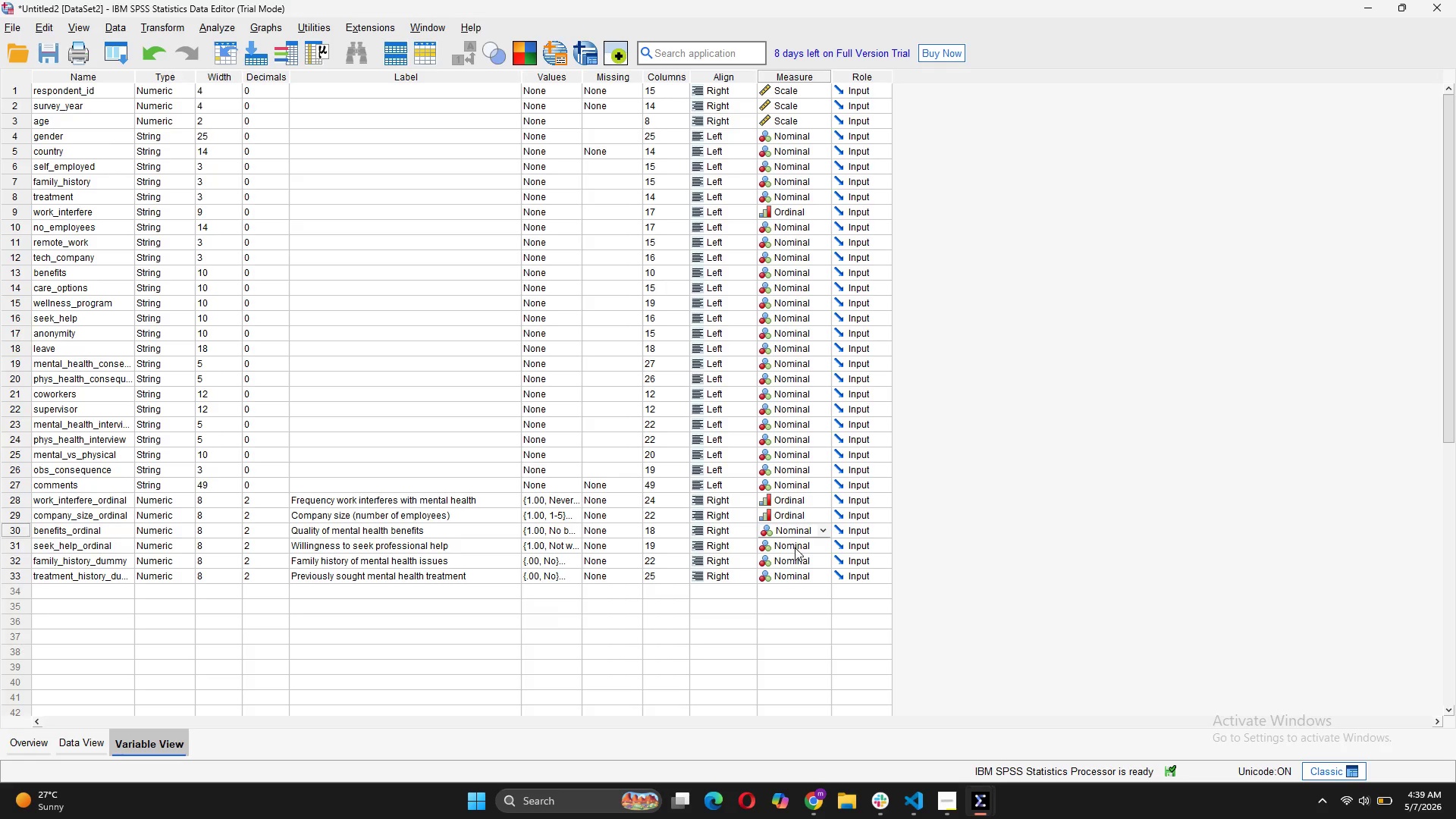 
left_click([819, 527])
 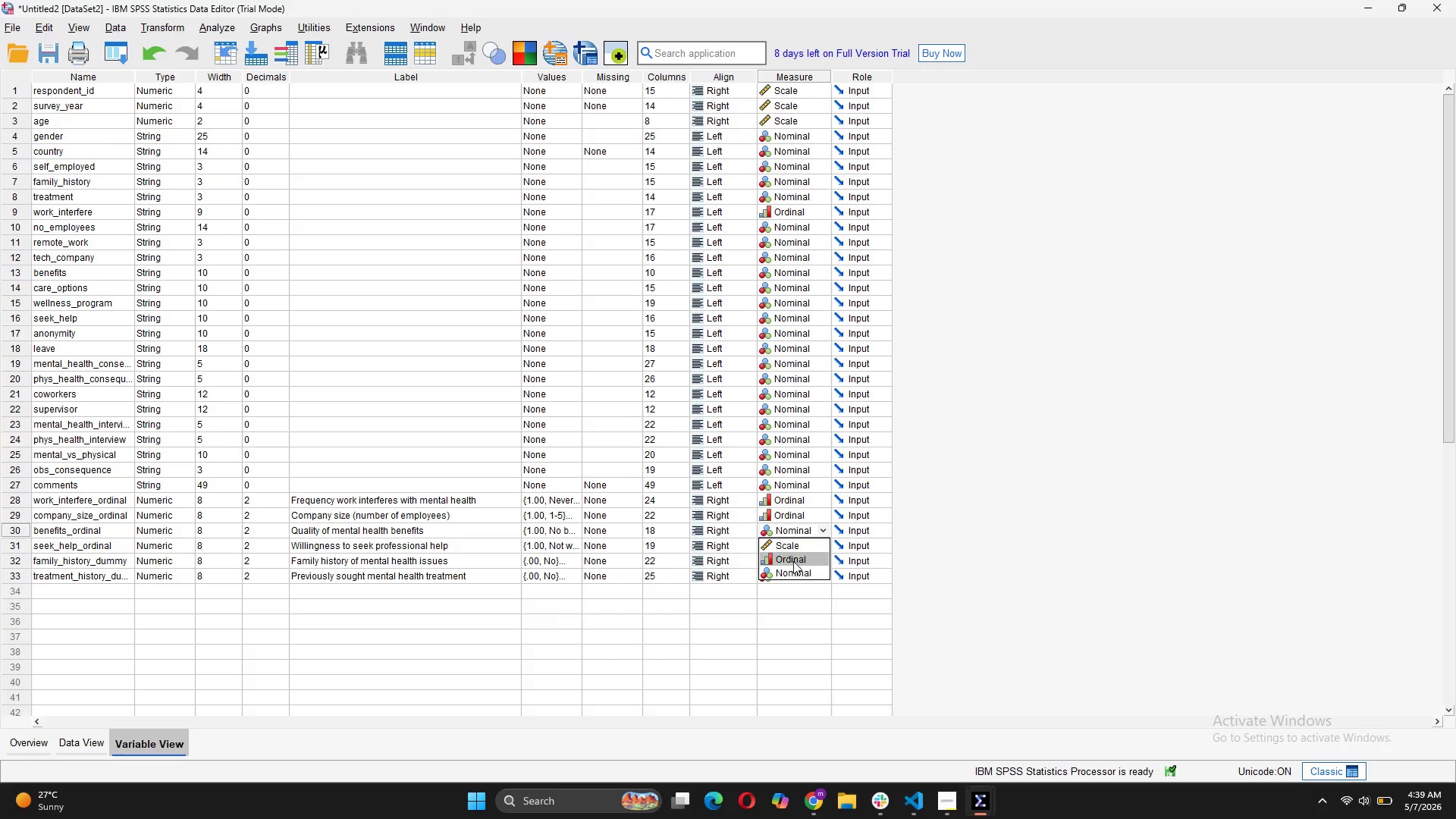 
left_click([793, 561])
 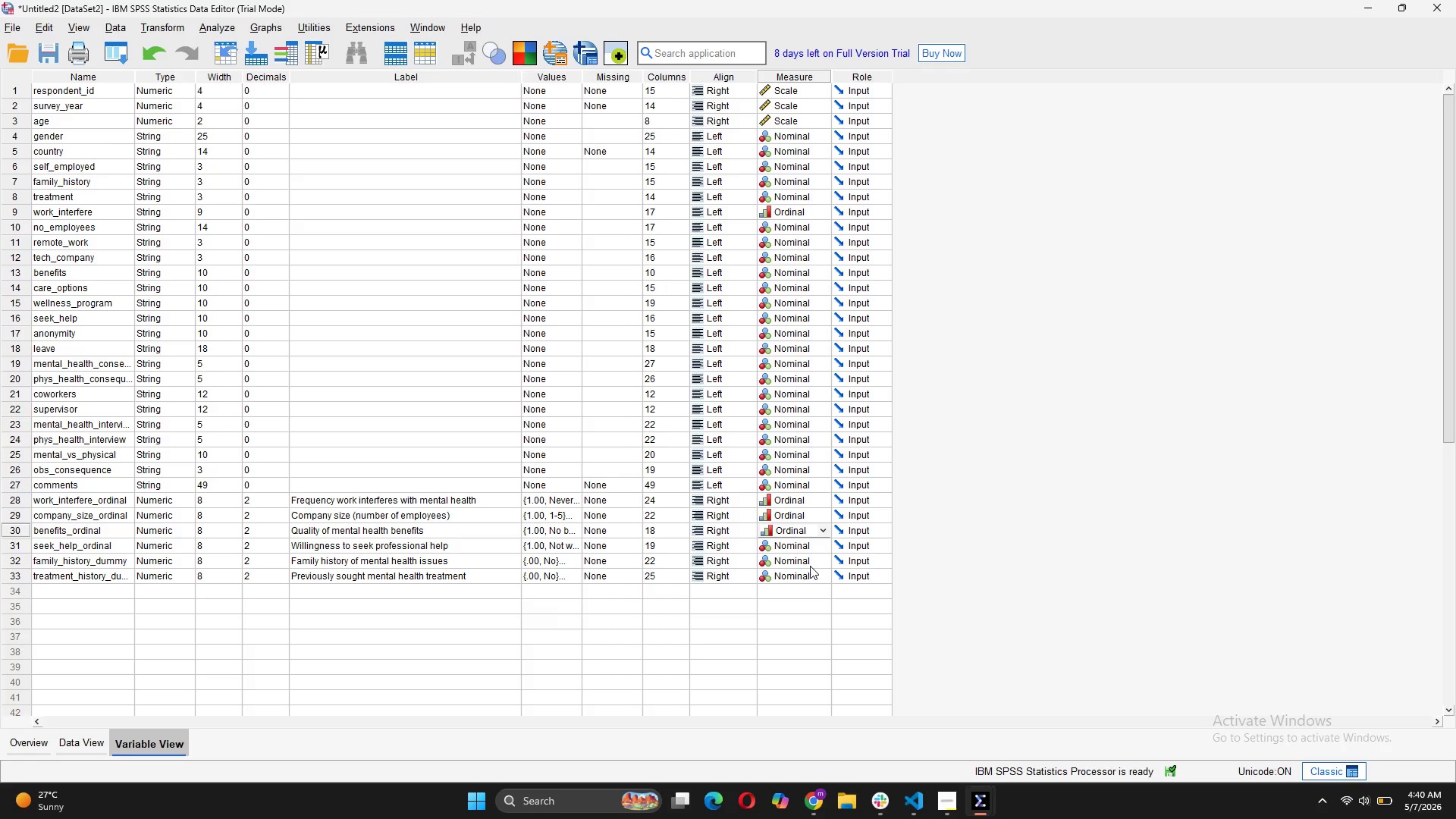 
wait(11.42)
 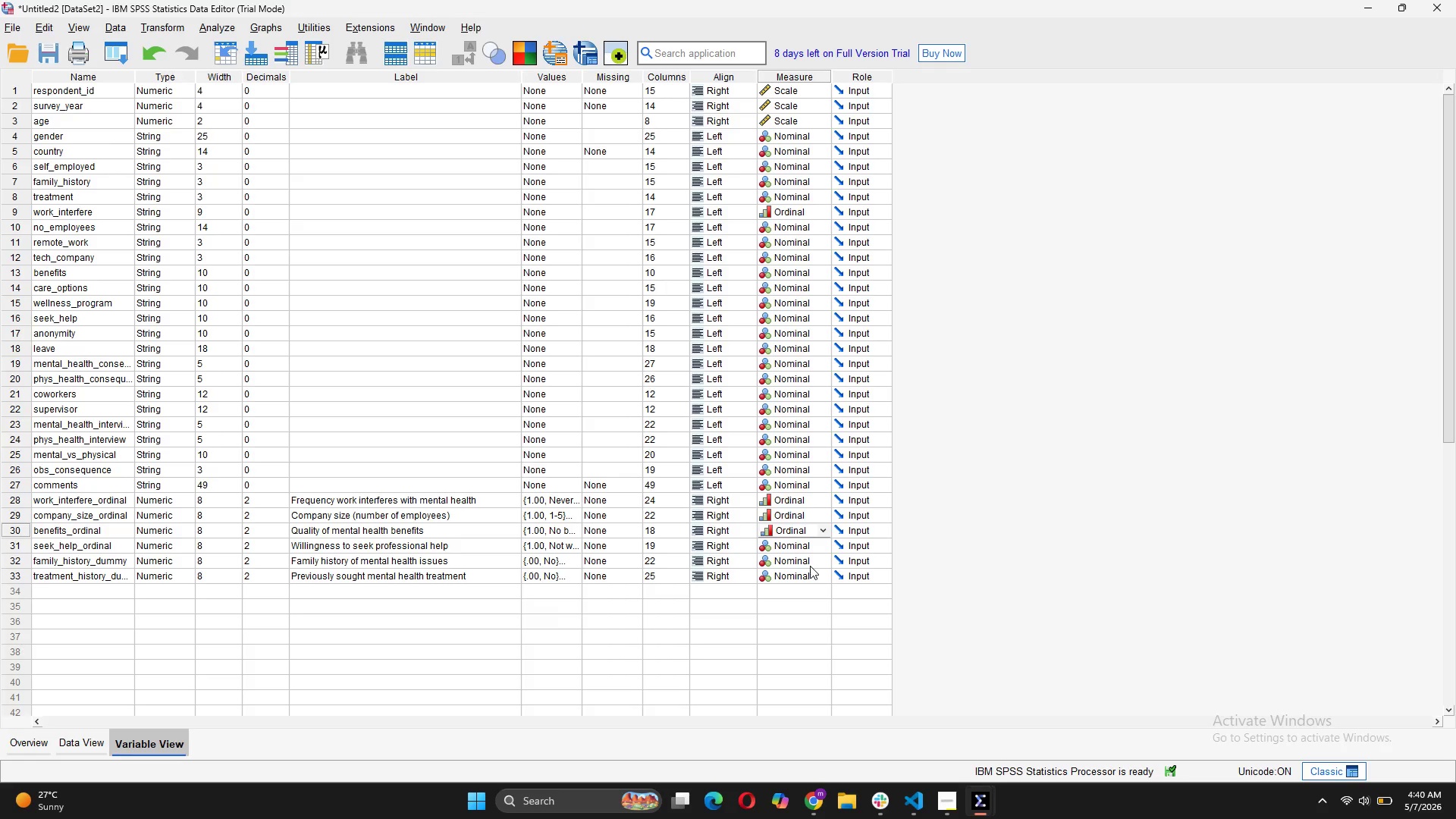 
left_click([806, 548])
 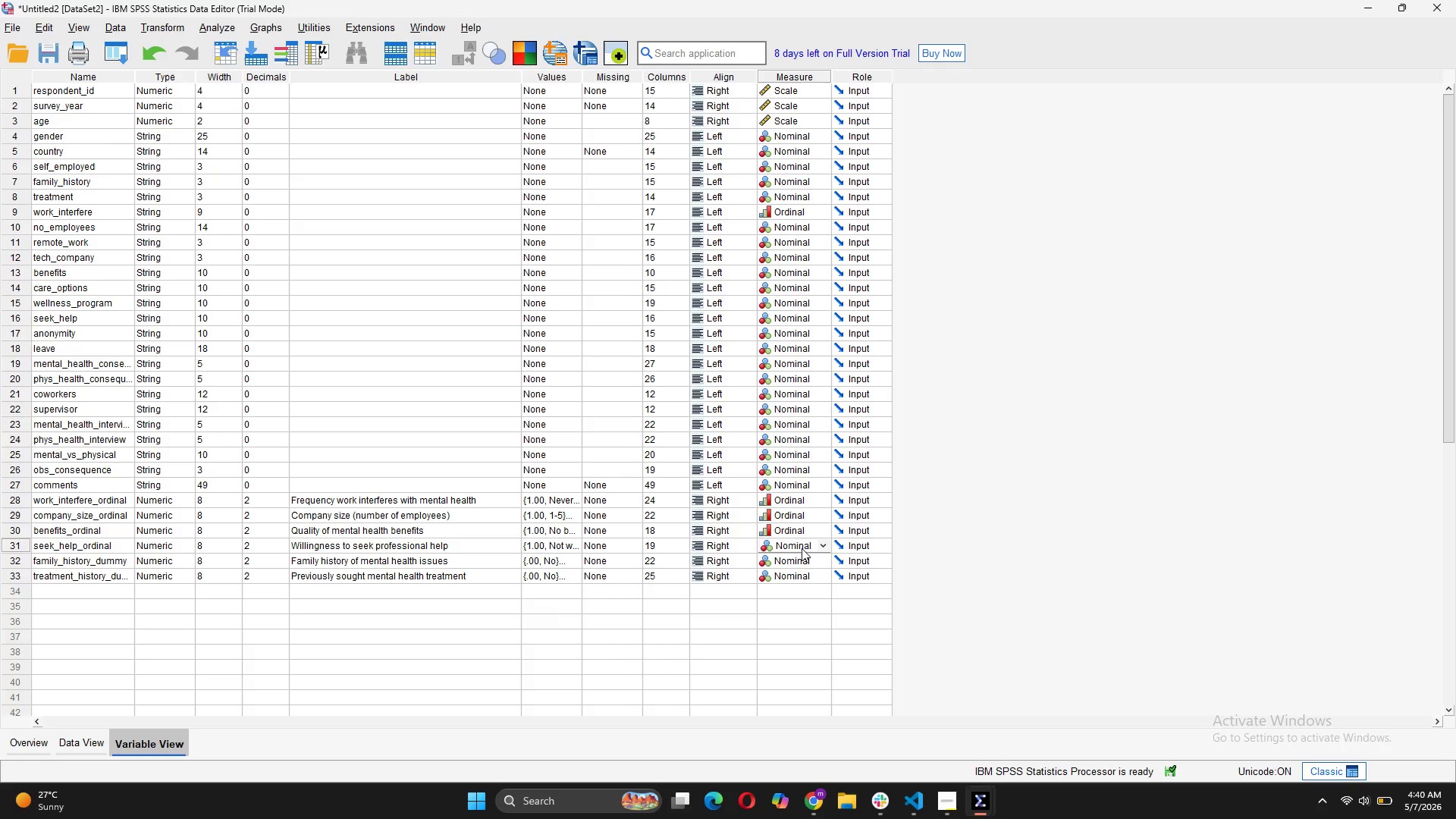 
left_click([804, 545])
 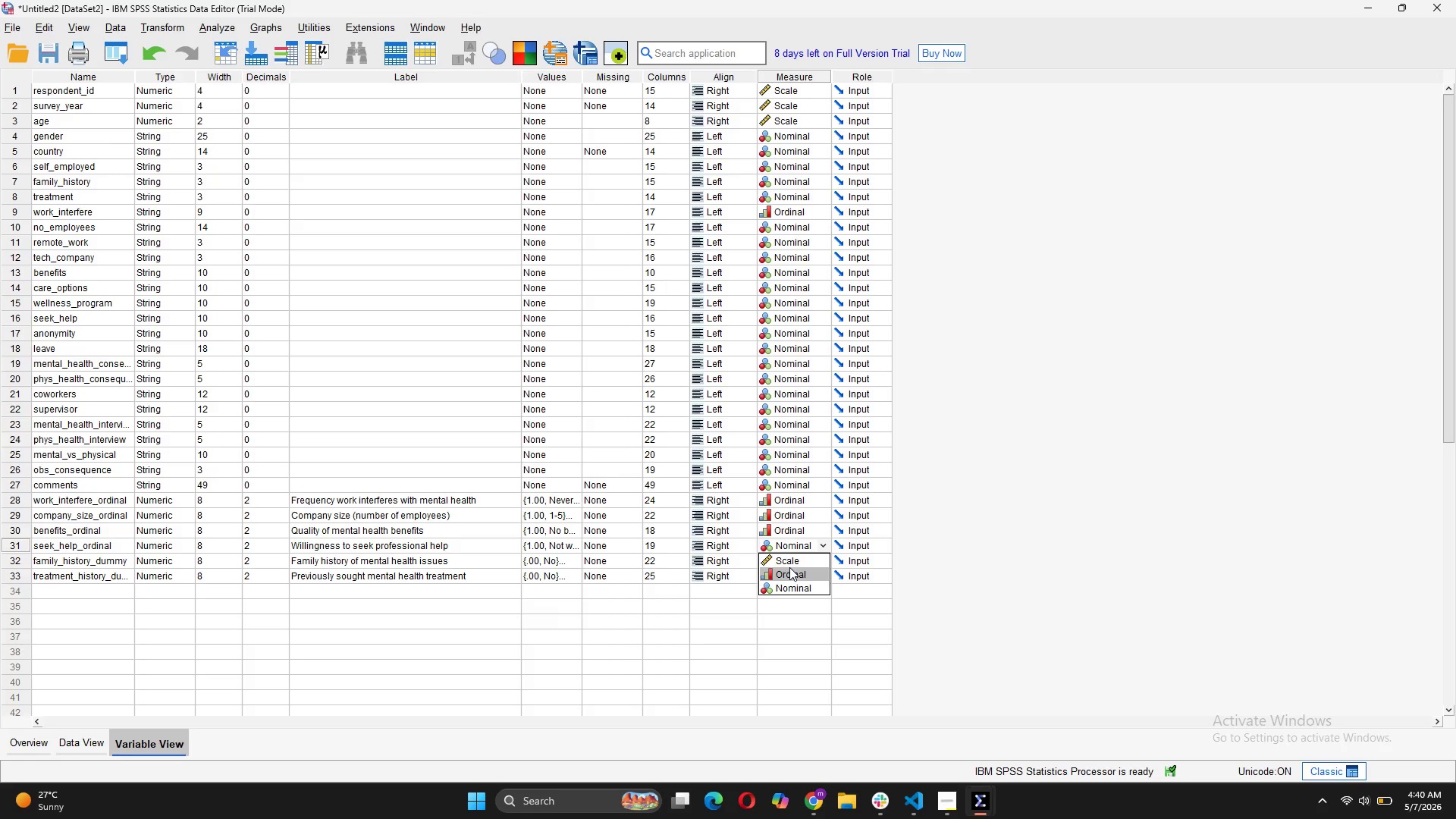 
left_click([789, 568])
 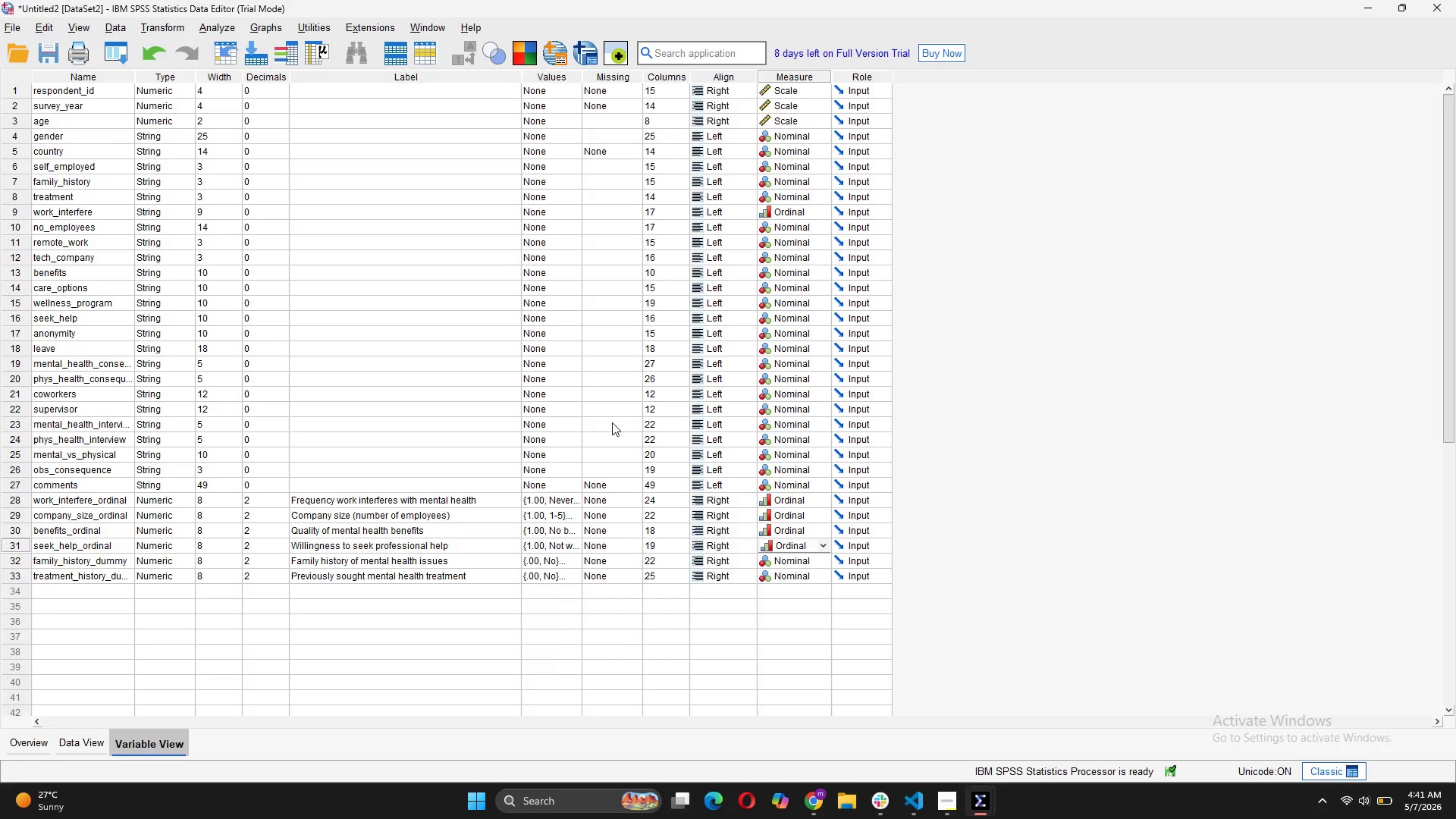 
wait(61.82)
 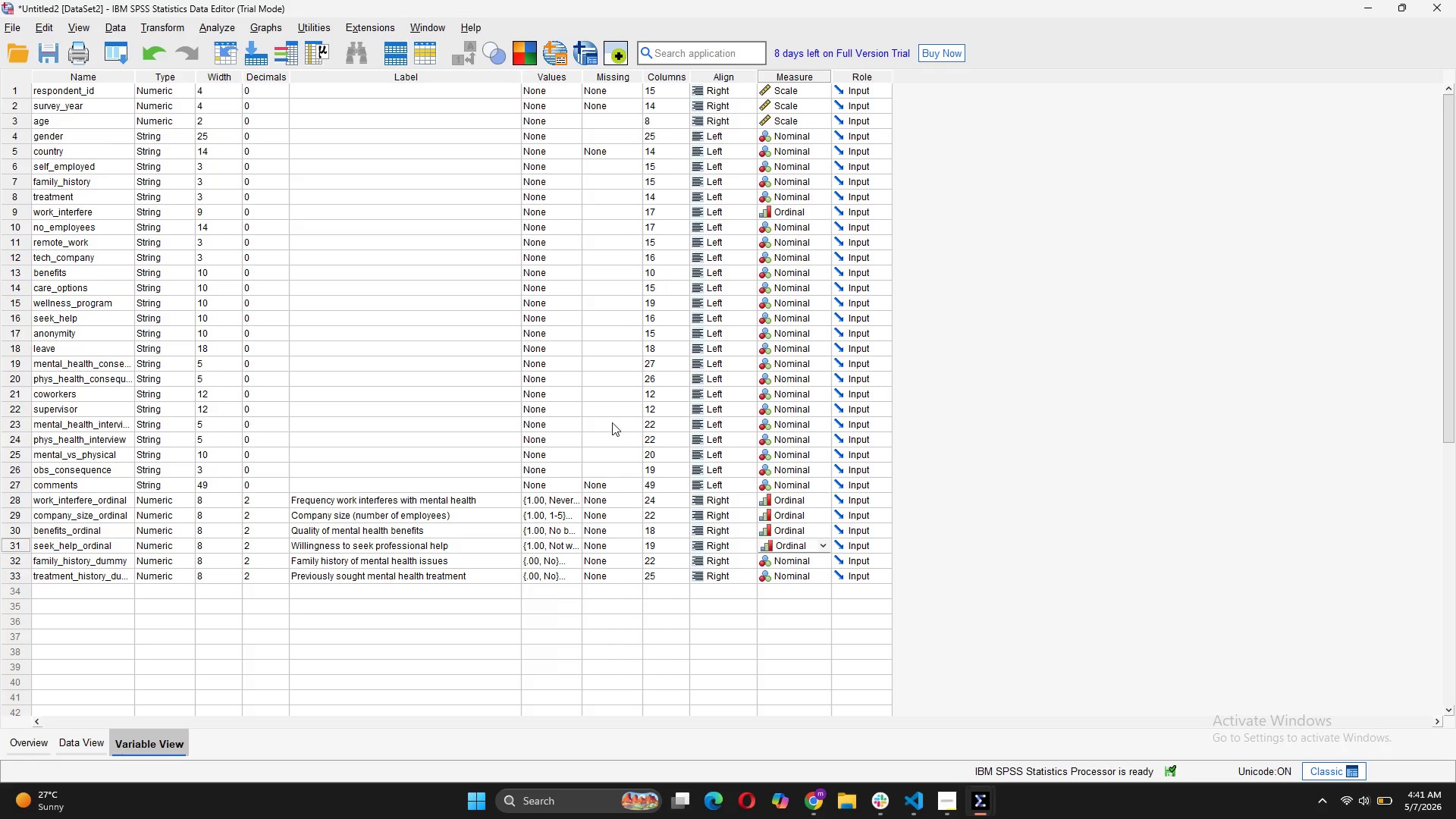 
mouse_move([750, 421])
 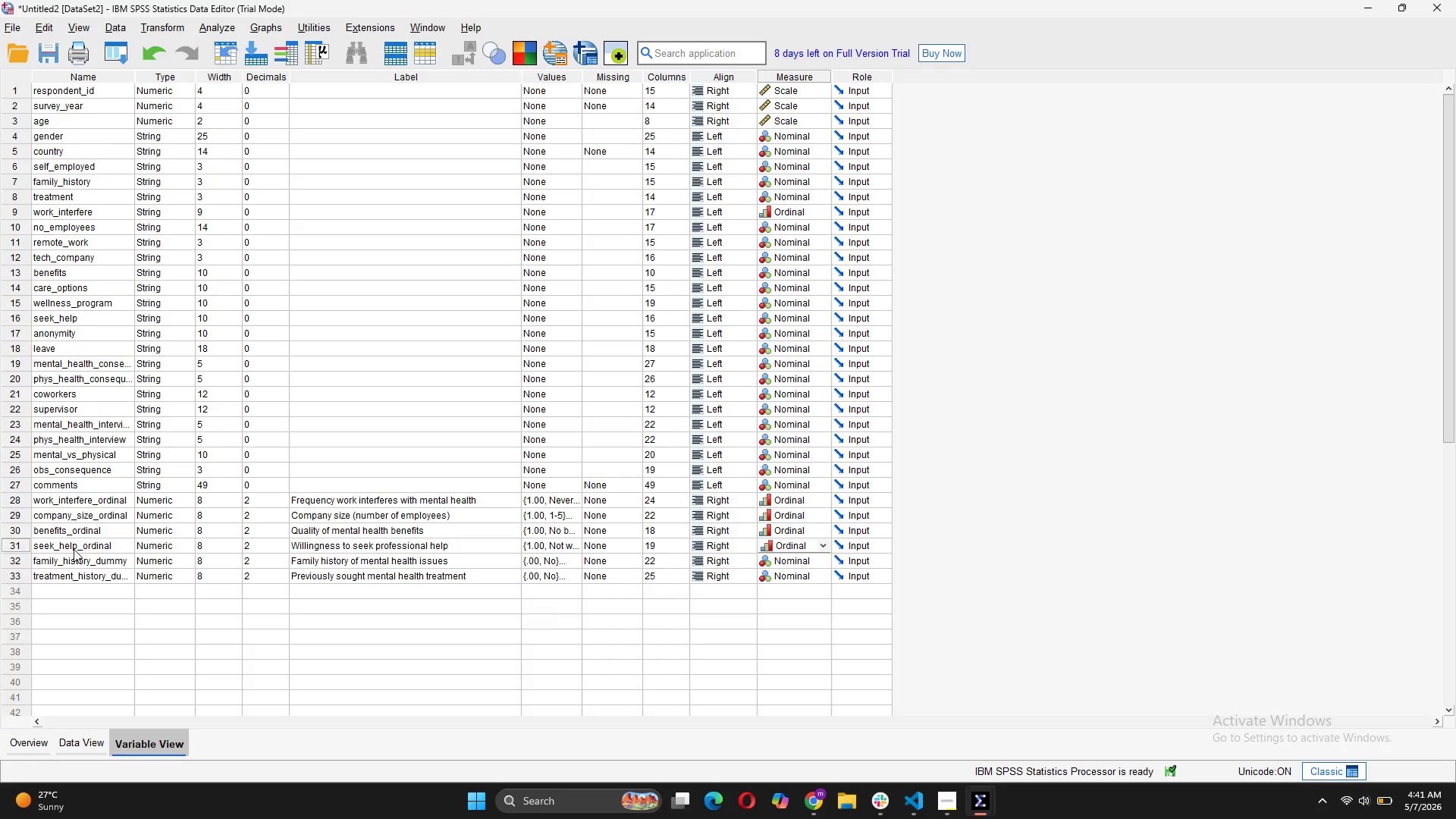 
wait(27.65)
 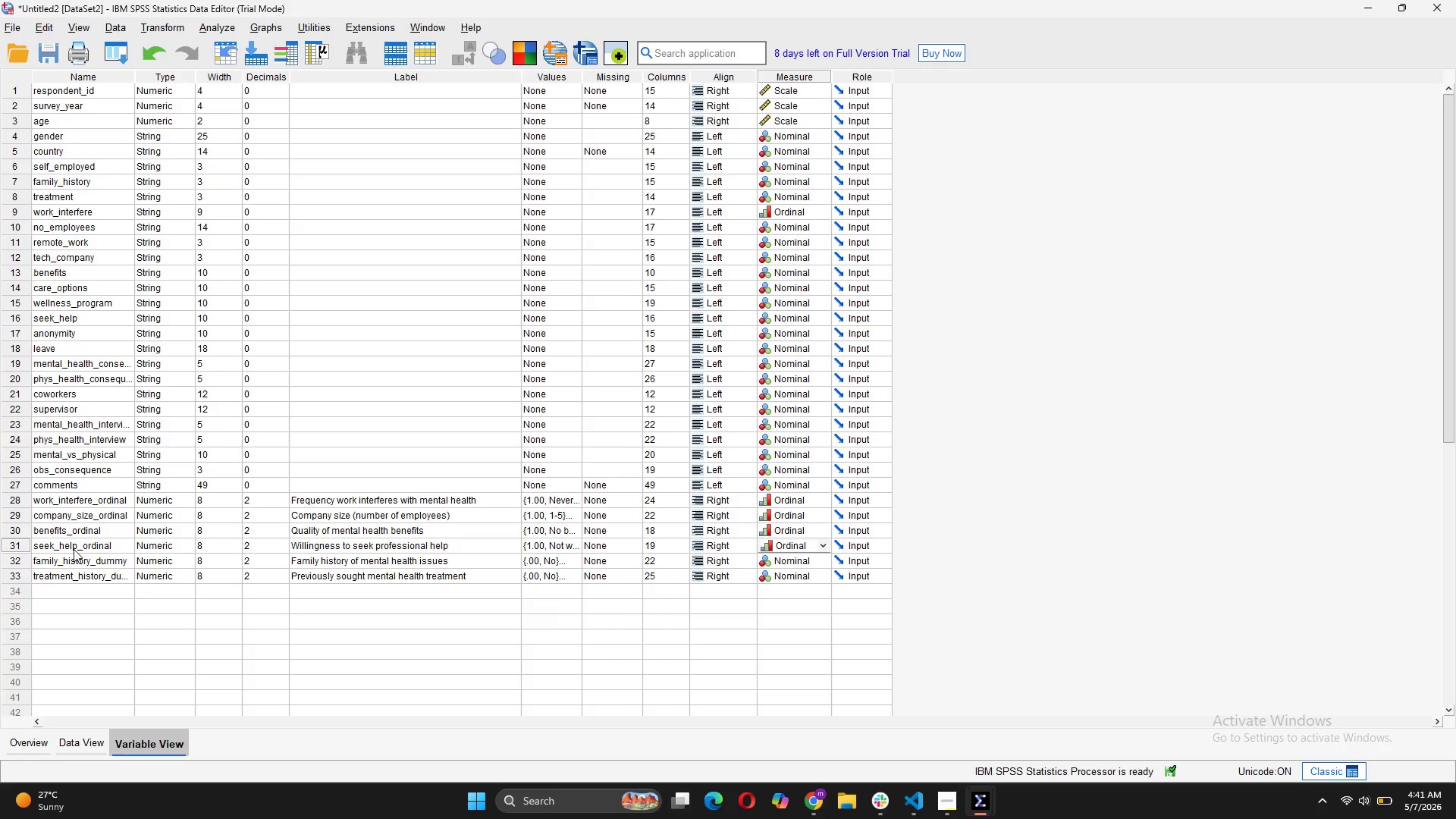 
left_click([802, 714])
 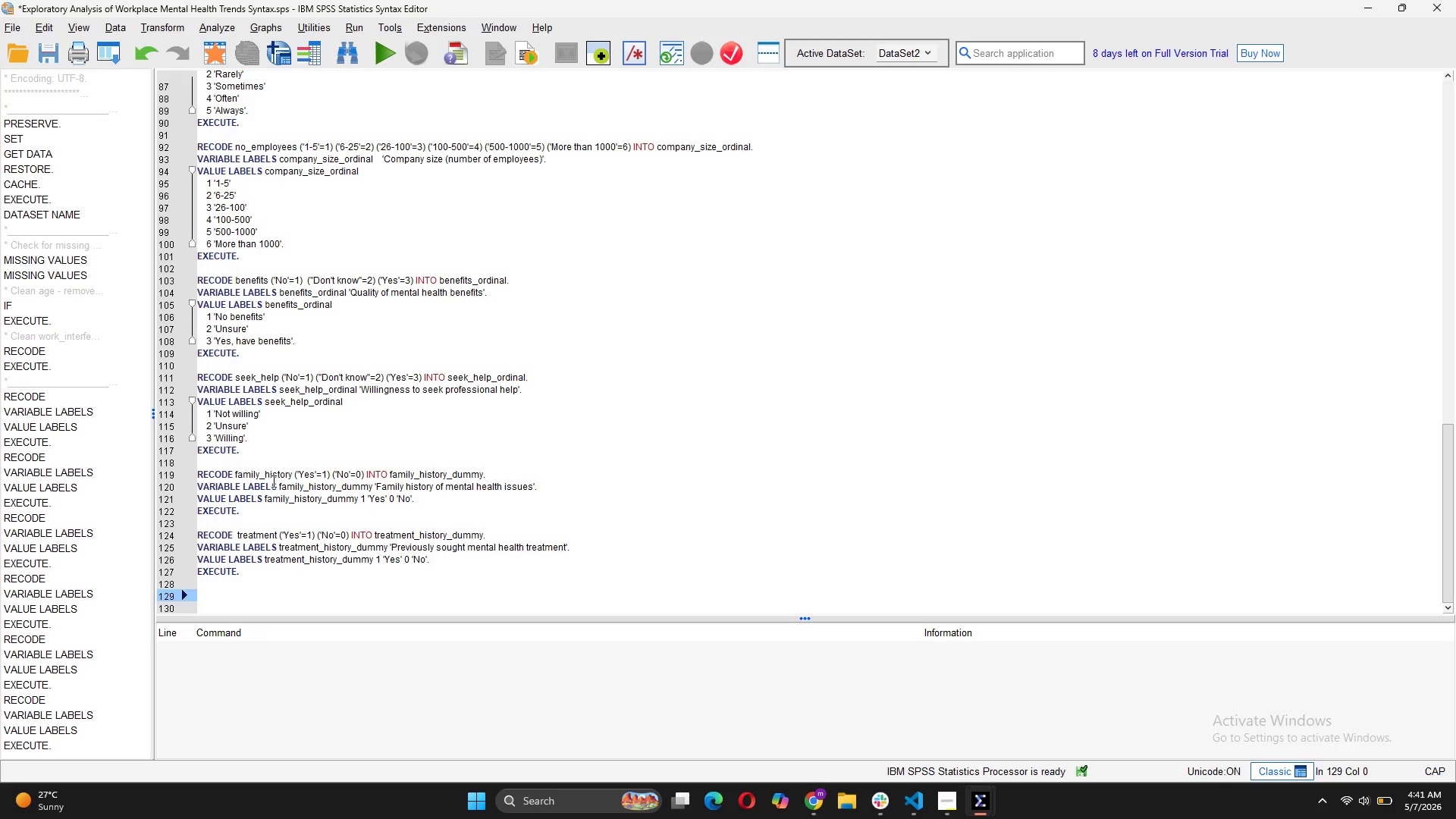 
left_click_drag(start_coordinate=[262, 566], to_coordinate=[185, 542])
 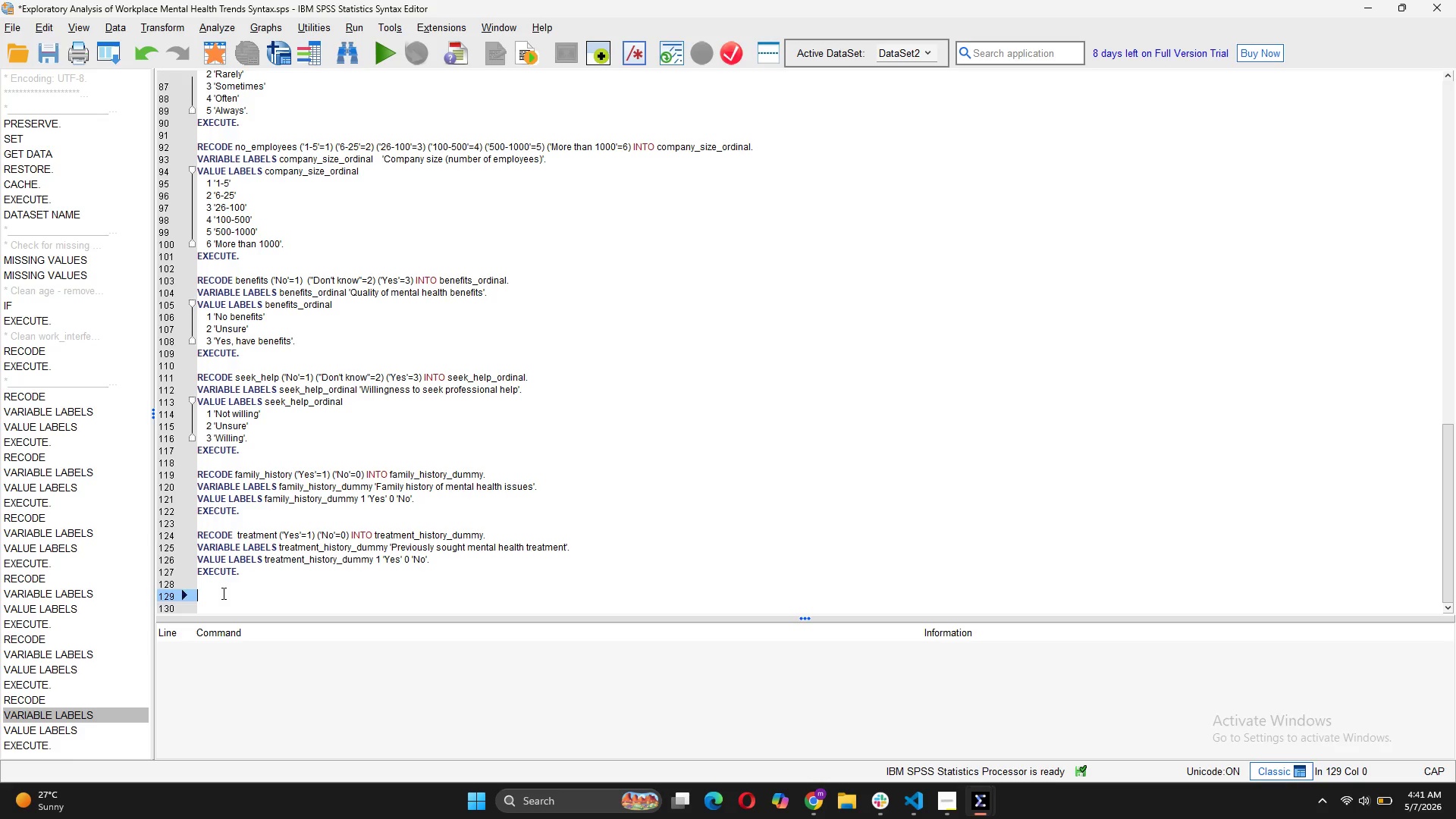 
type(RECODE wellness)
 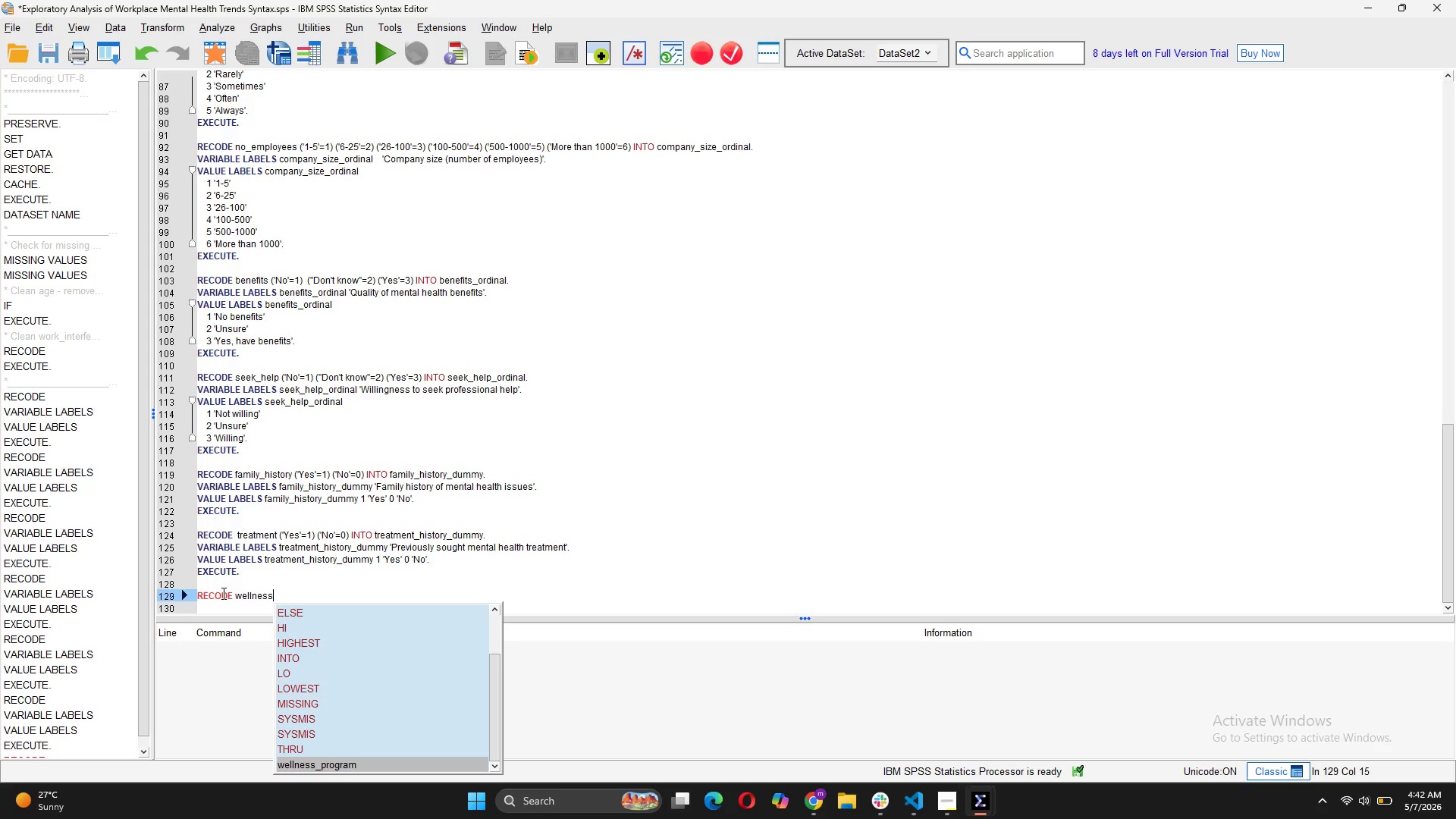 
type(_program ('Yes'=1) ('no)
key(Backspace)
key(Backspace)
type(No'=0))
 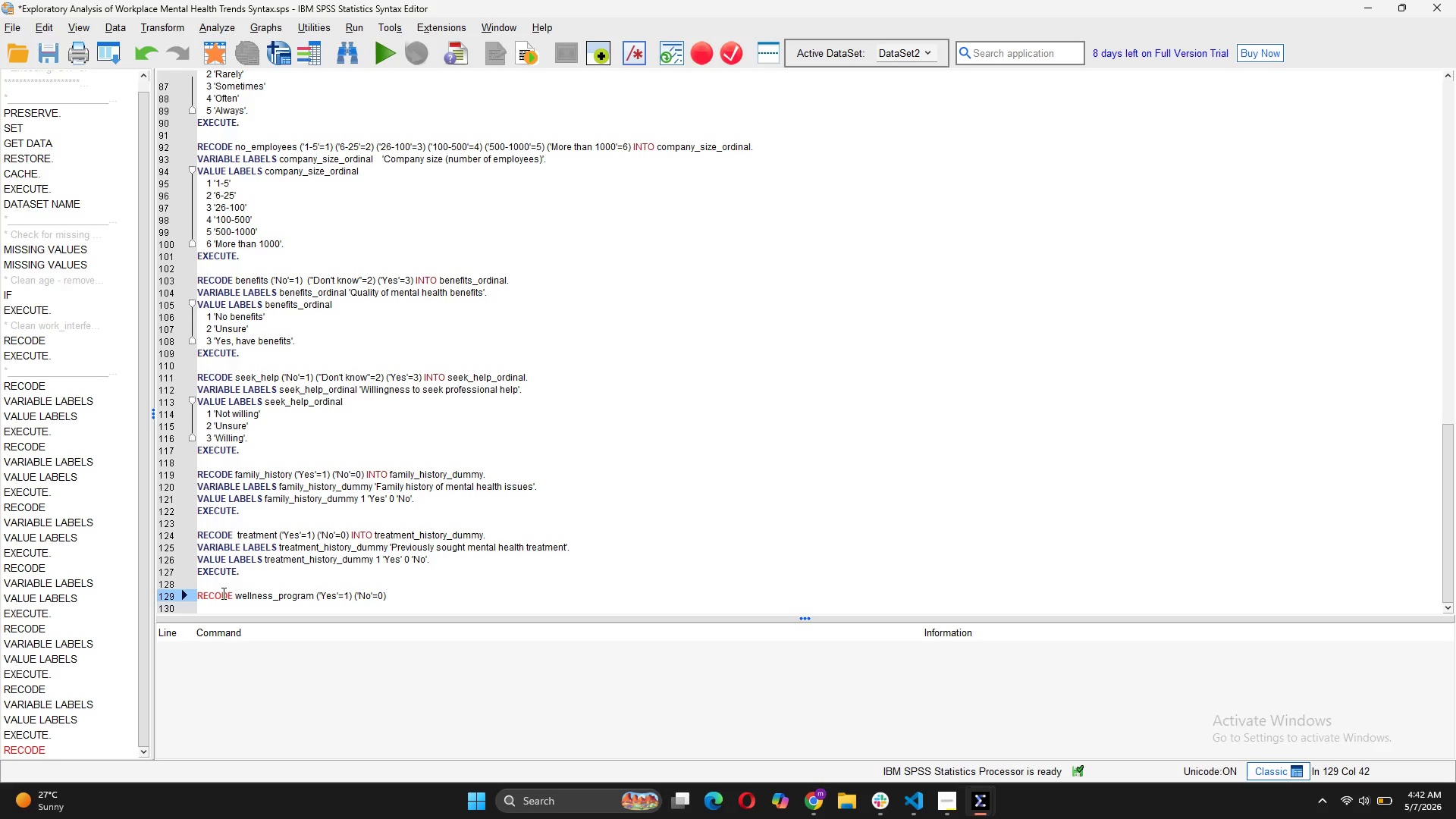 
wait(10.25)
 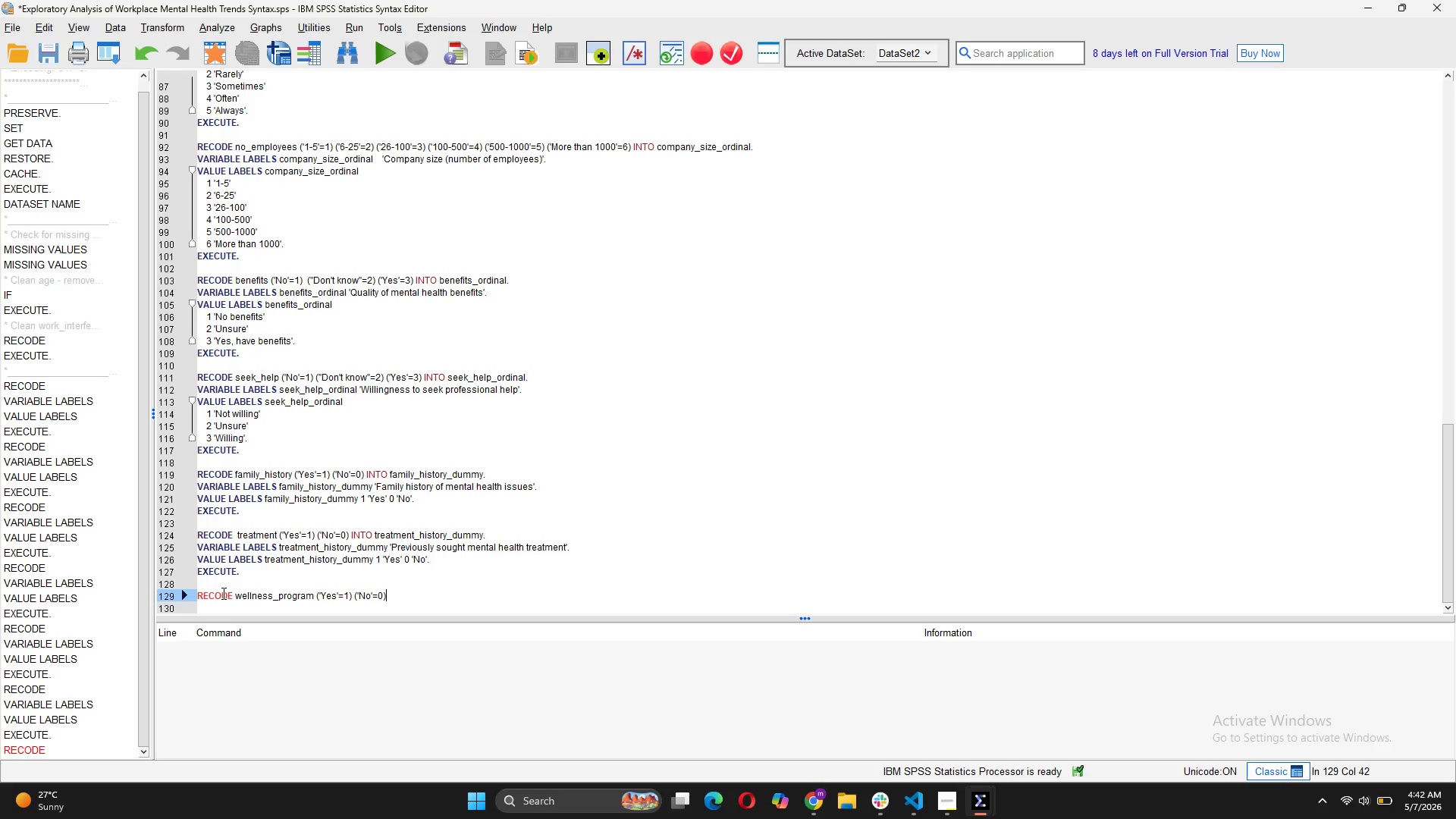 
type( ("Don't know"=0) INTO  )
key(Backspace)
type(wellness_dummy.)
 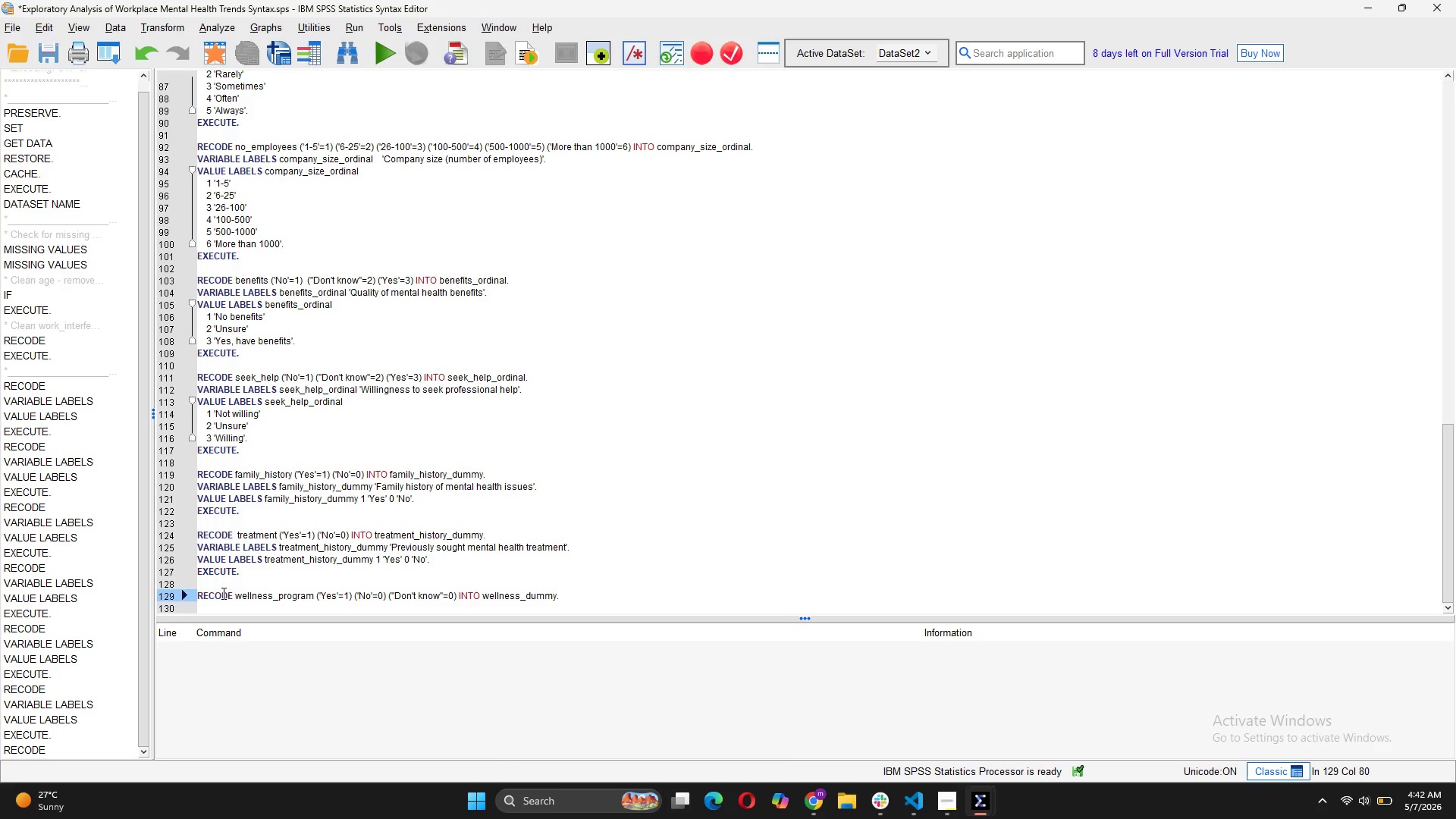 
key(Enter)
 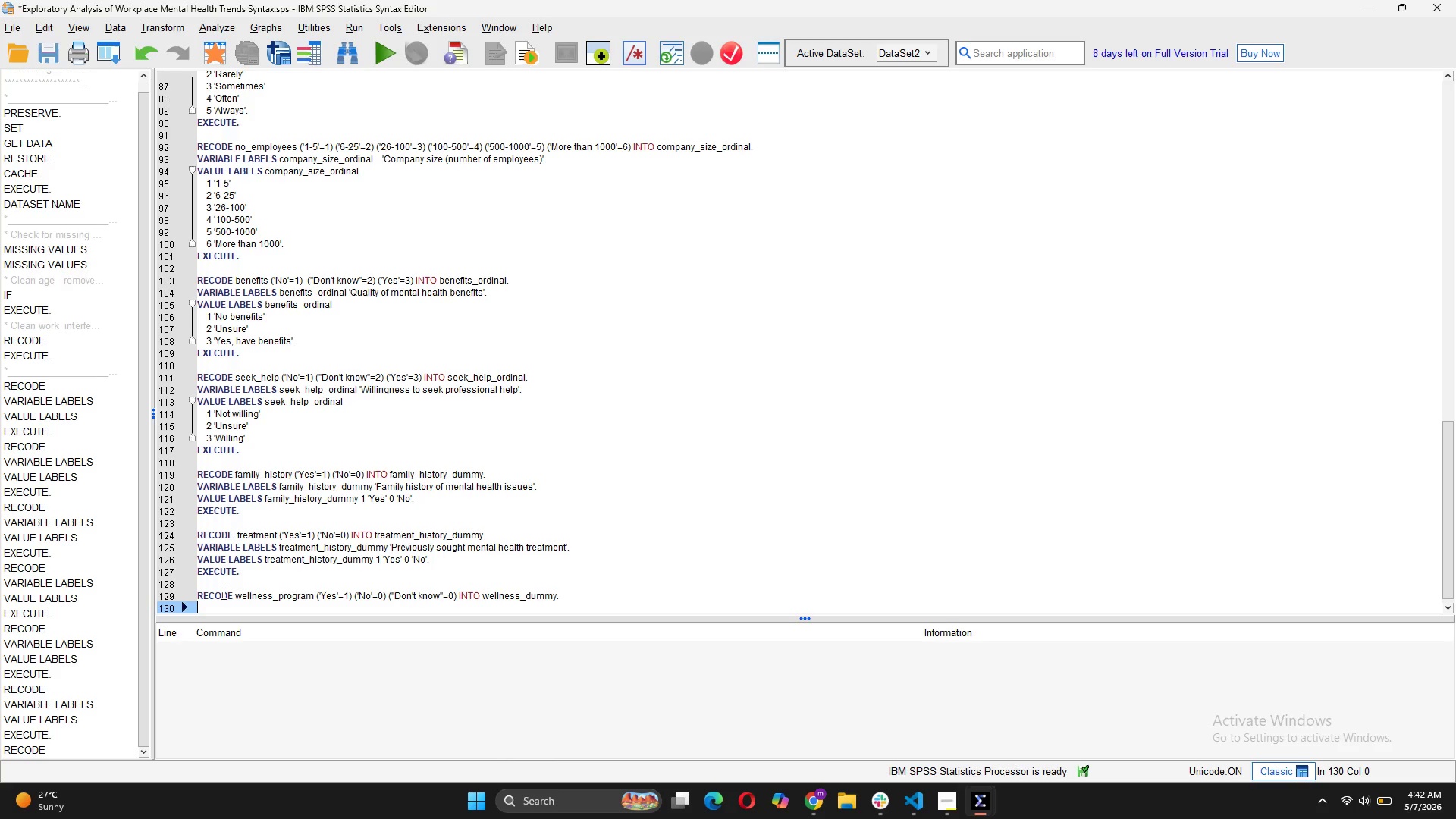 
type(VARIABLE LABELS family)
key(Backspace)
key(Backspace)
key(Backspace)
key(Backspace)
key(Backspace)
key(Backspace)
 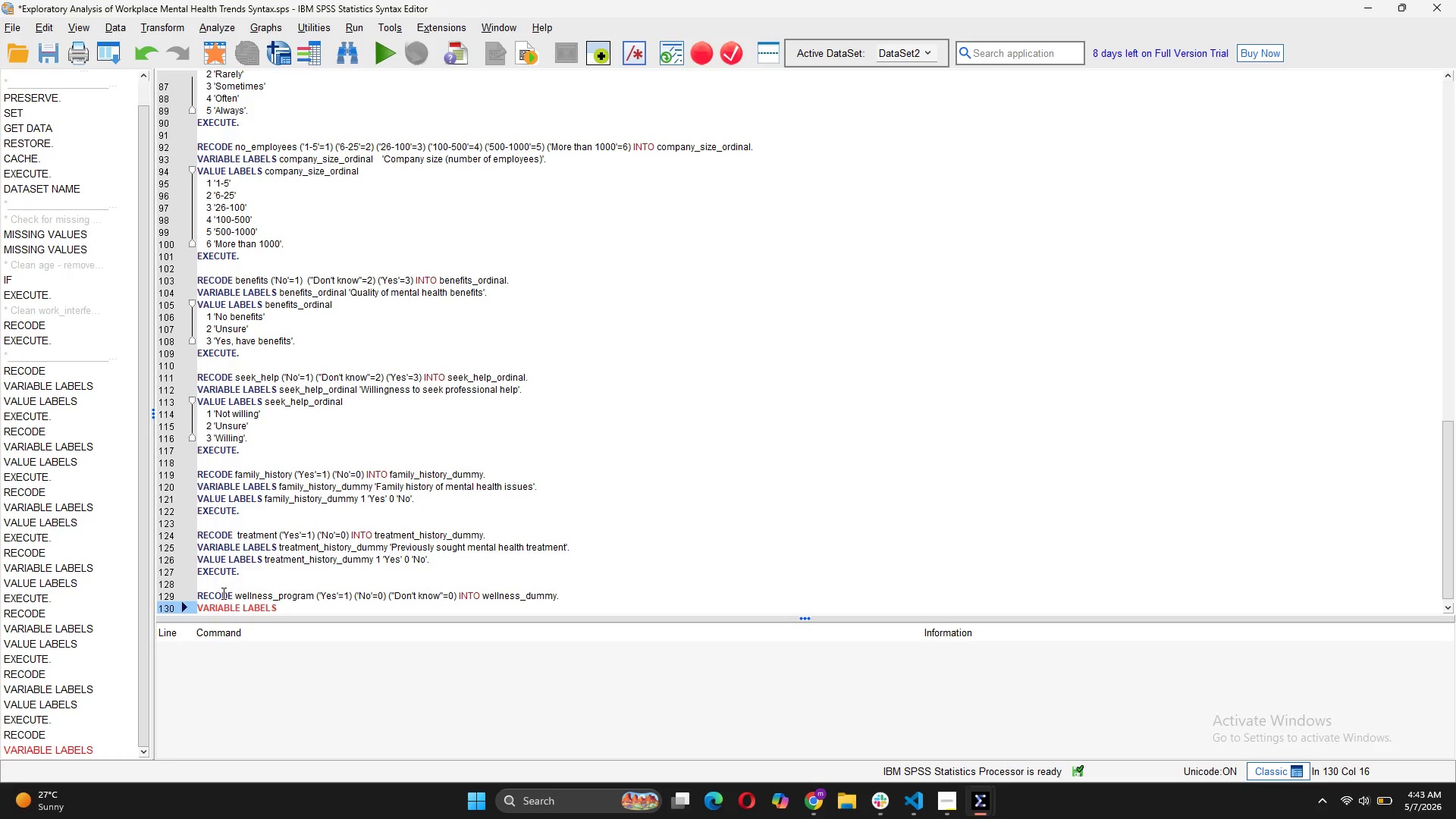 
type(wellness_dummy 'Employer)
 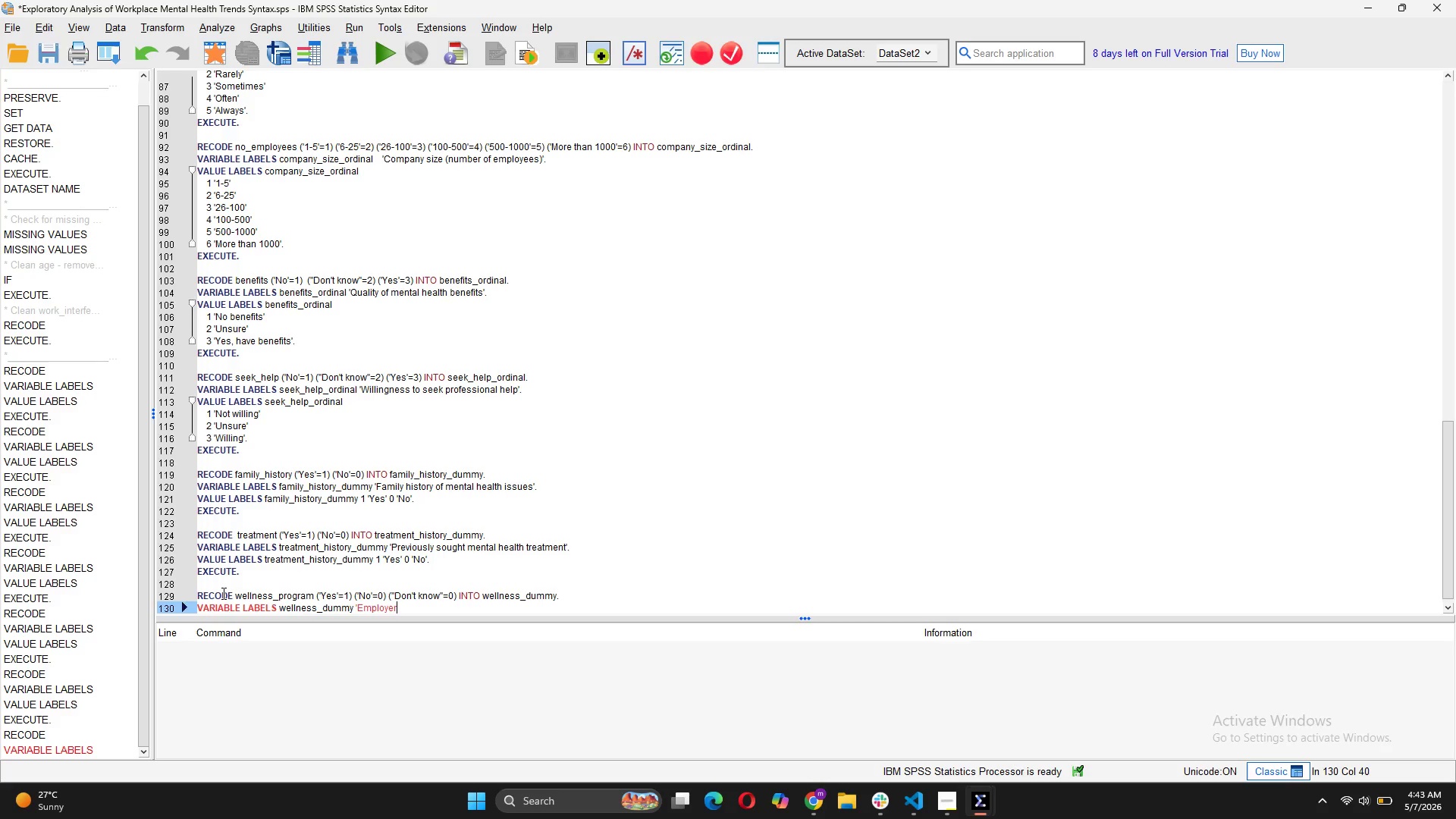 
type( has wellness program;)
key(Backspace)
type(')
 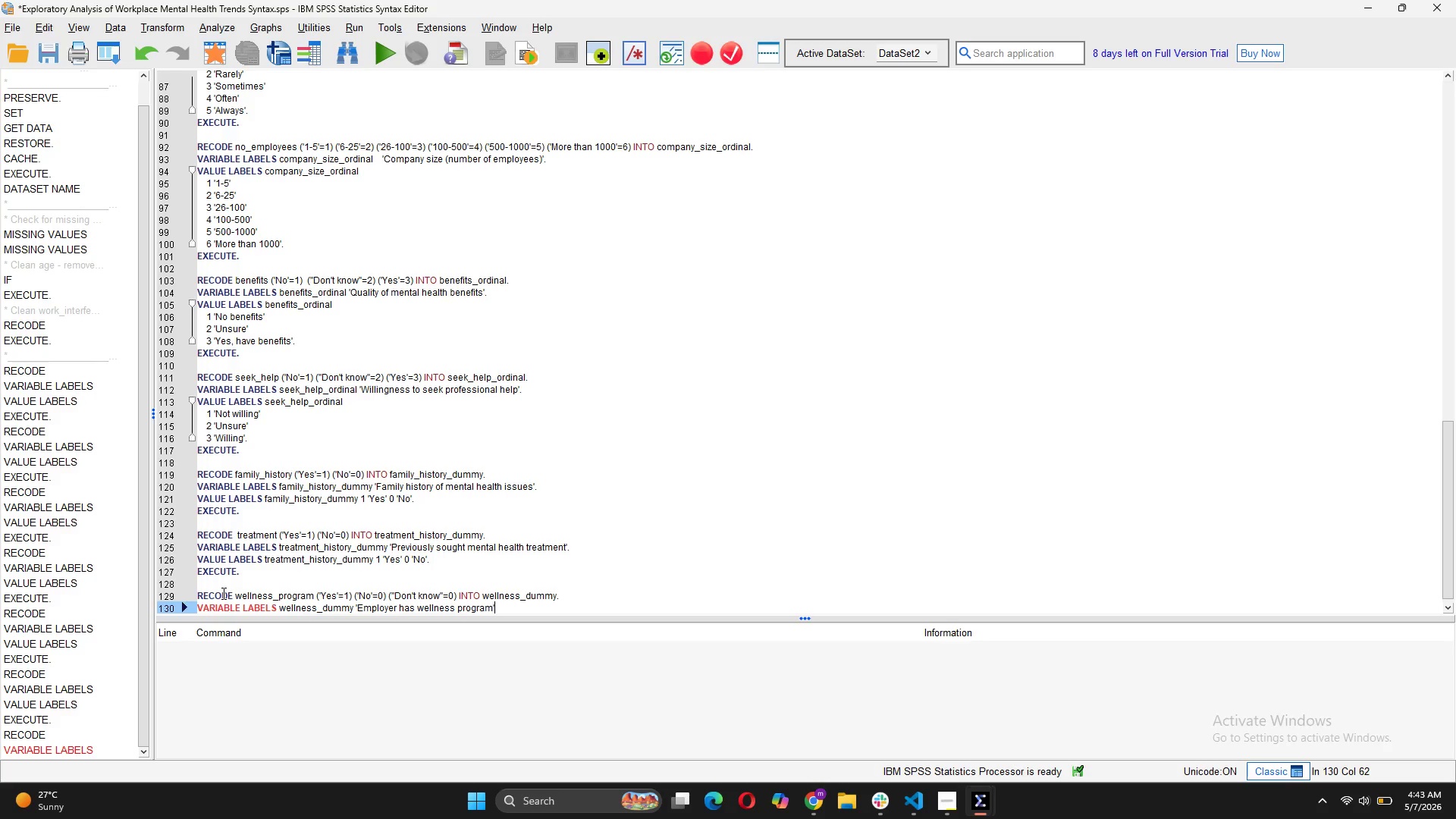 
key(Enter)
 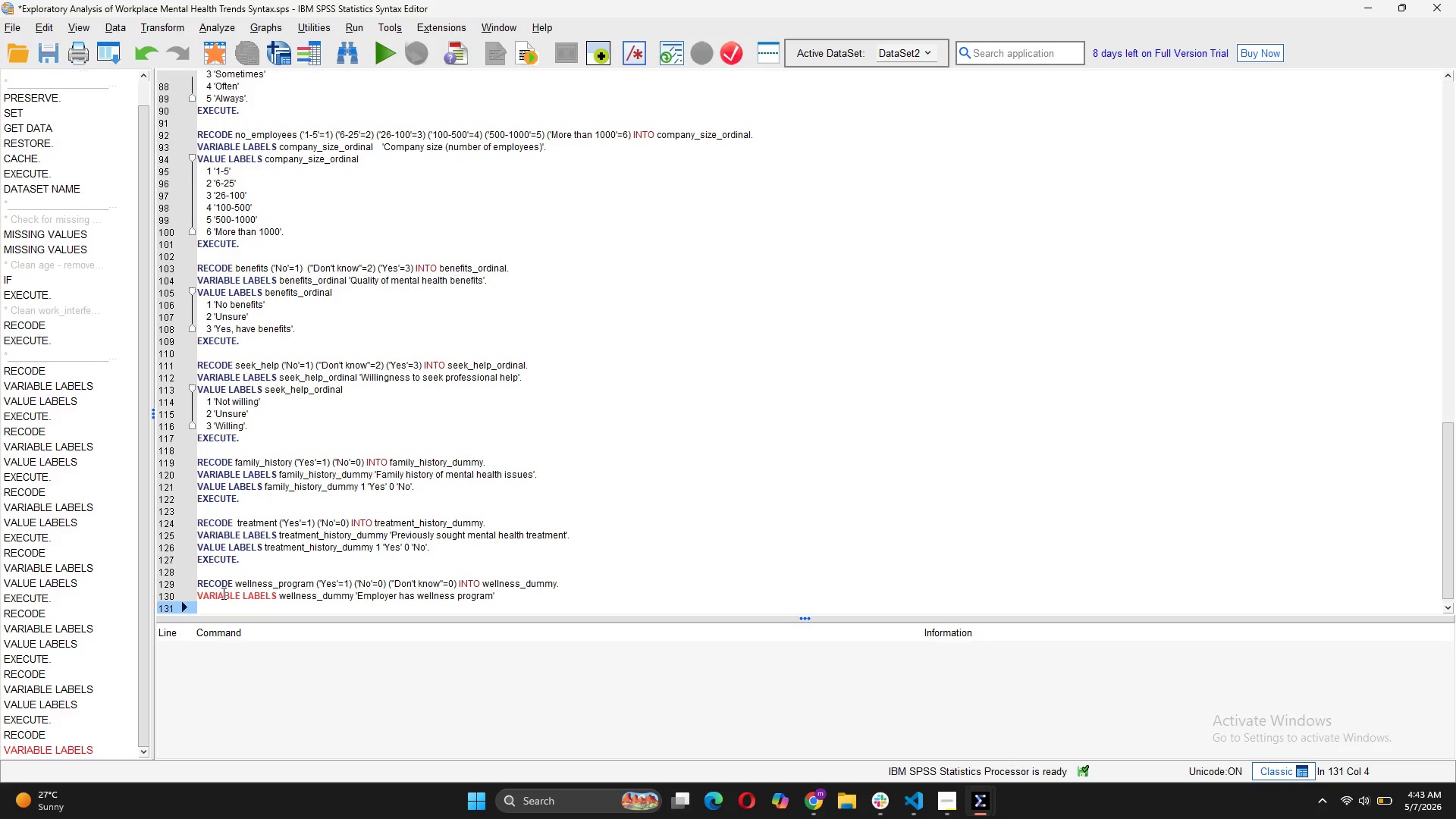 
key(Backspace)
key(Backspace)
key(Backspace)
type(VALUE LABELS wellness)
 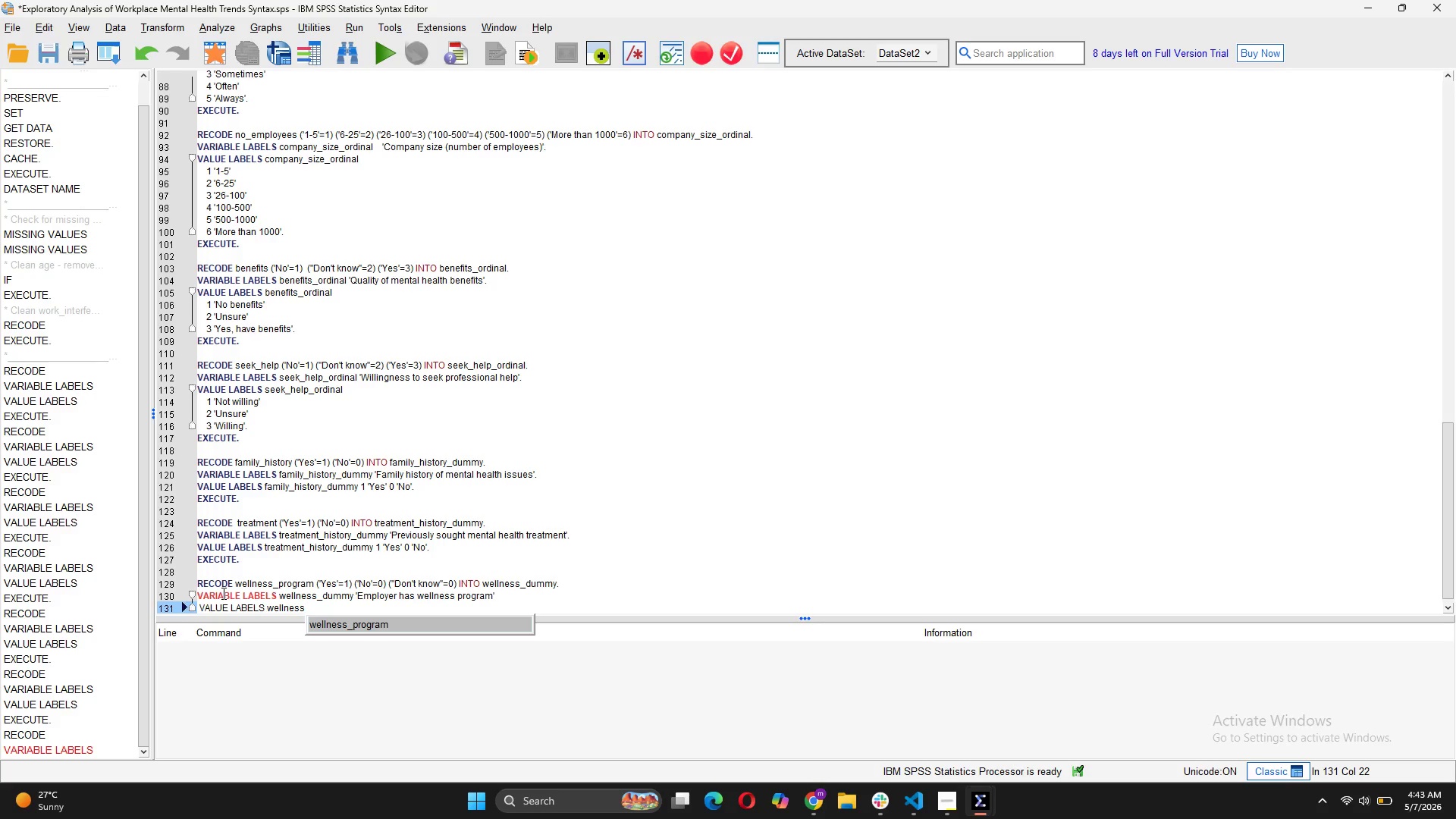 
type(_dummy 1 'Has wellness program' 0 'No or unsure'.)
 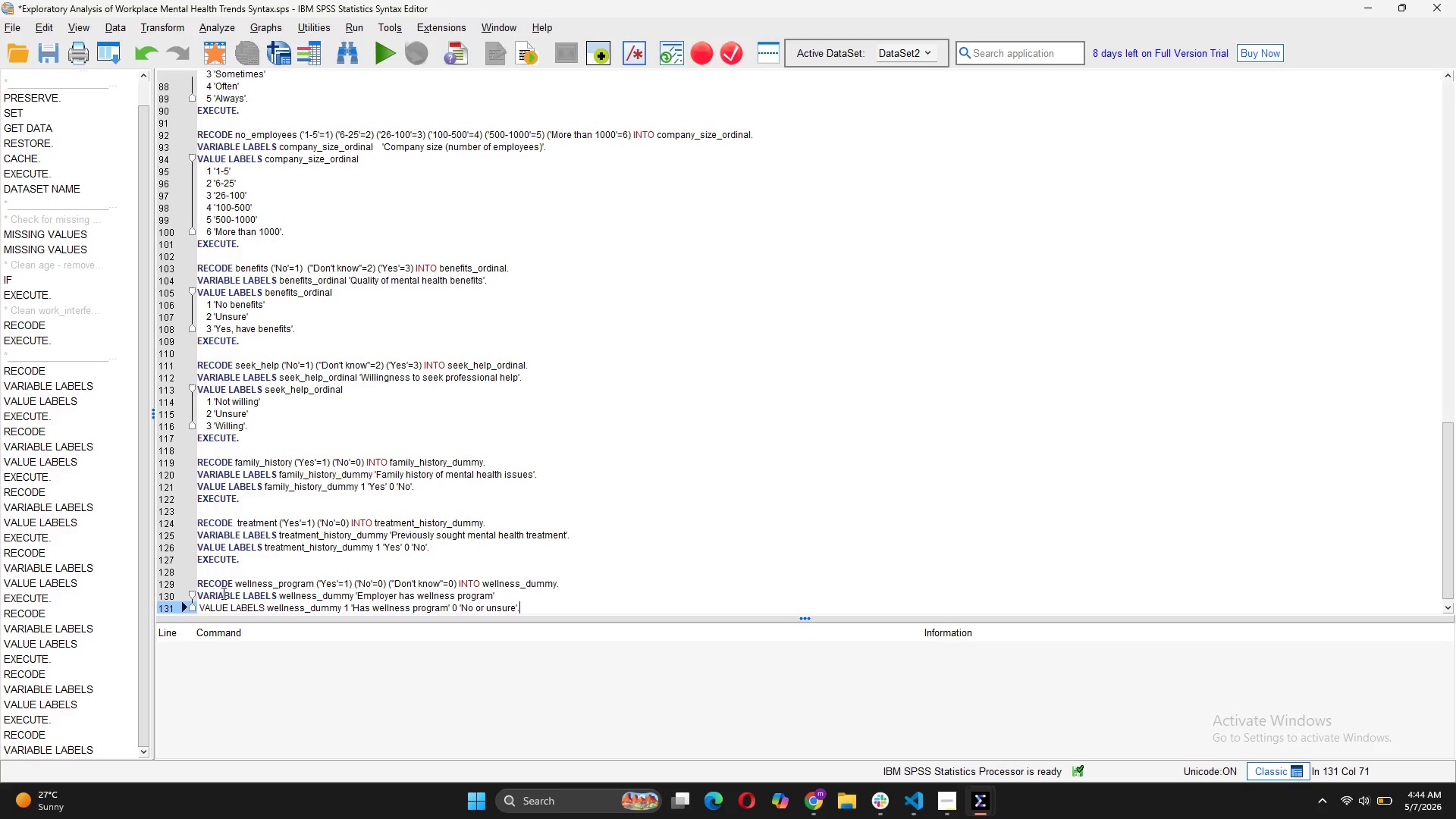 
key(Enter)
 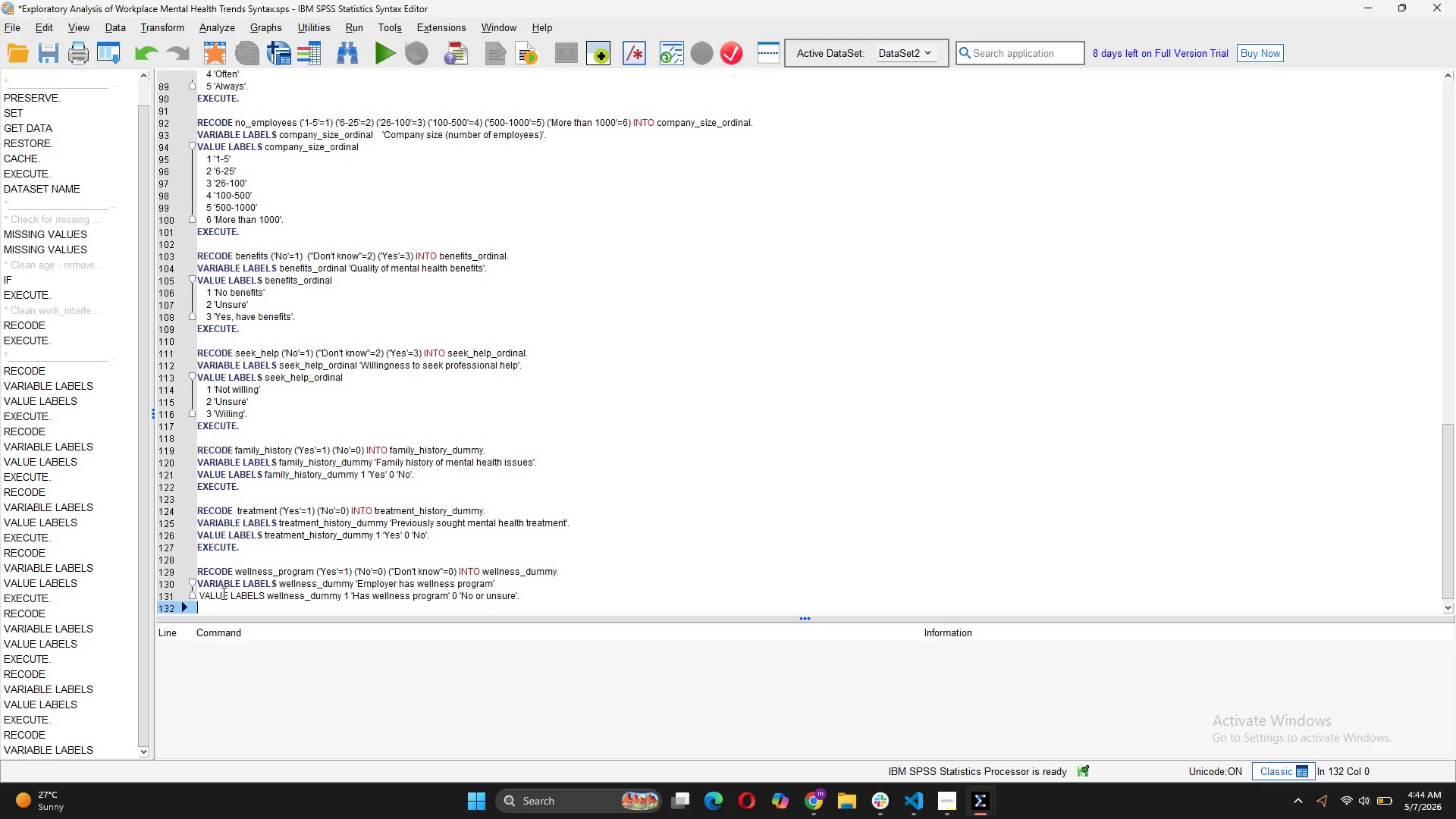 
type(EXECUTE.)
 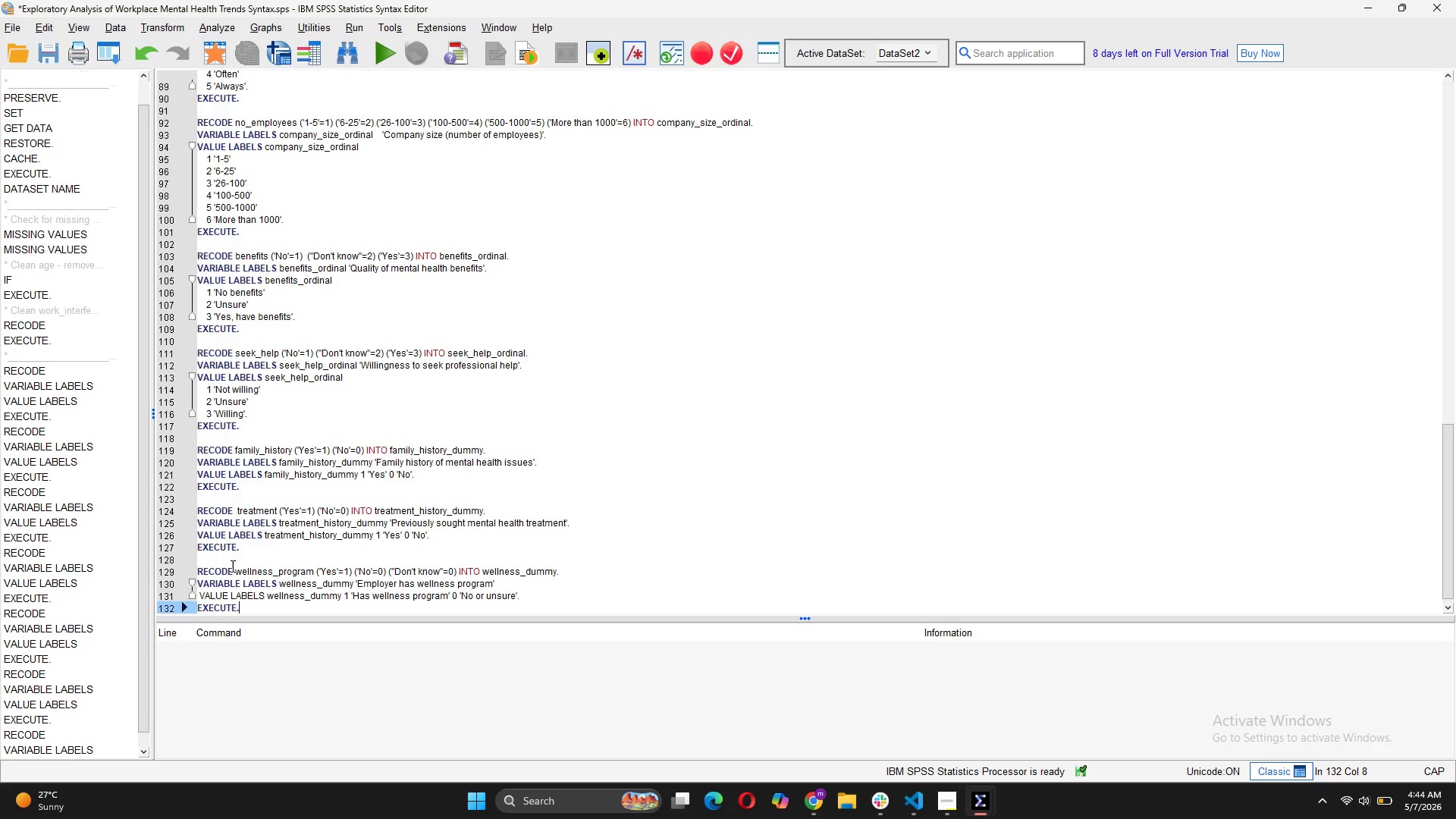 
scroll: coordinate [237, 560], scroll_direction: down, amount: 2.0
 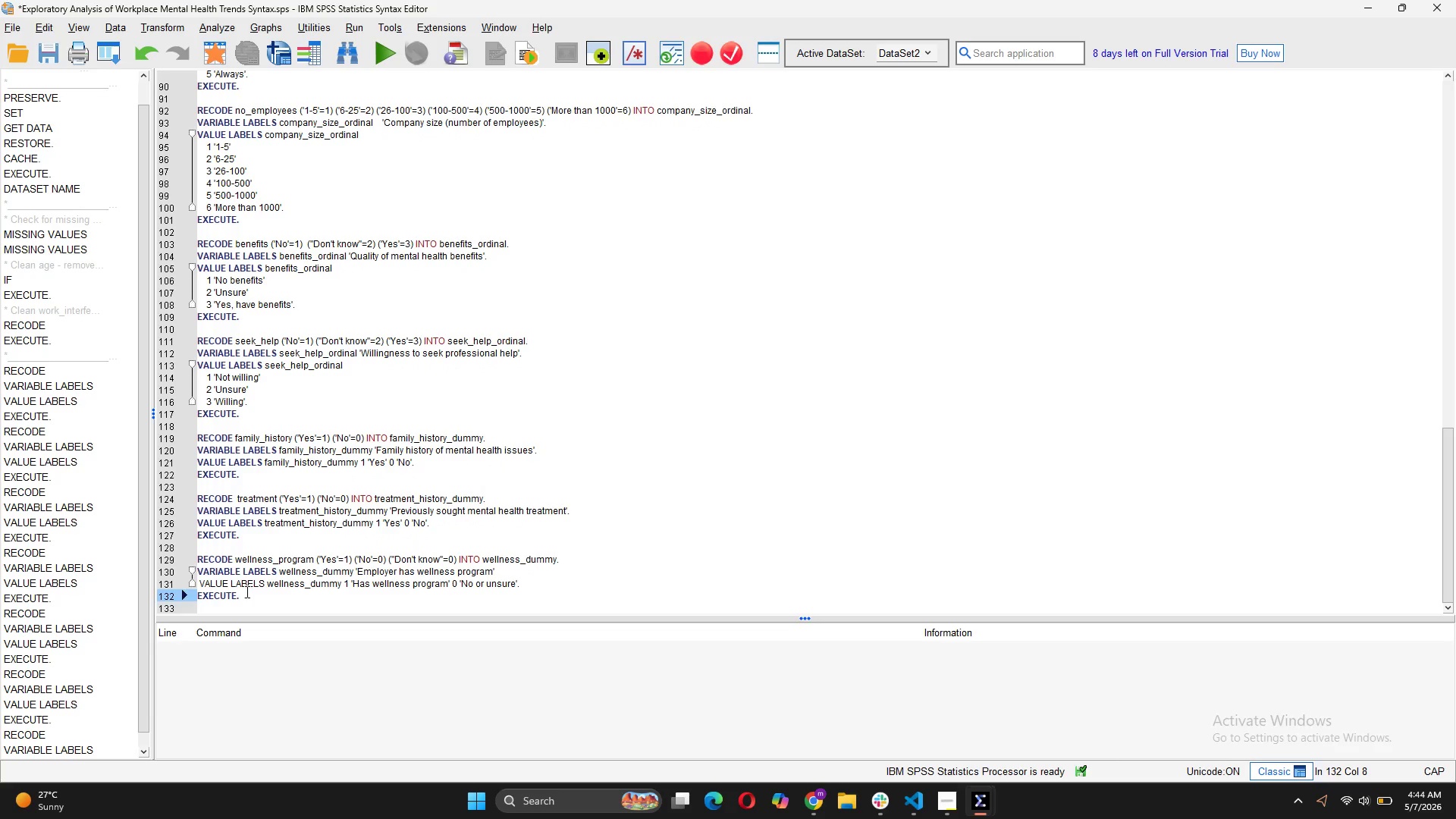 
left_click_drag(start_coordinate=[246, 592], to_coordinate=[202, 559])
 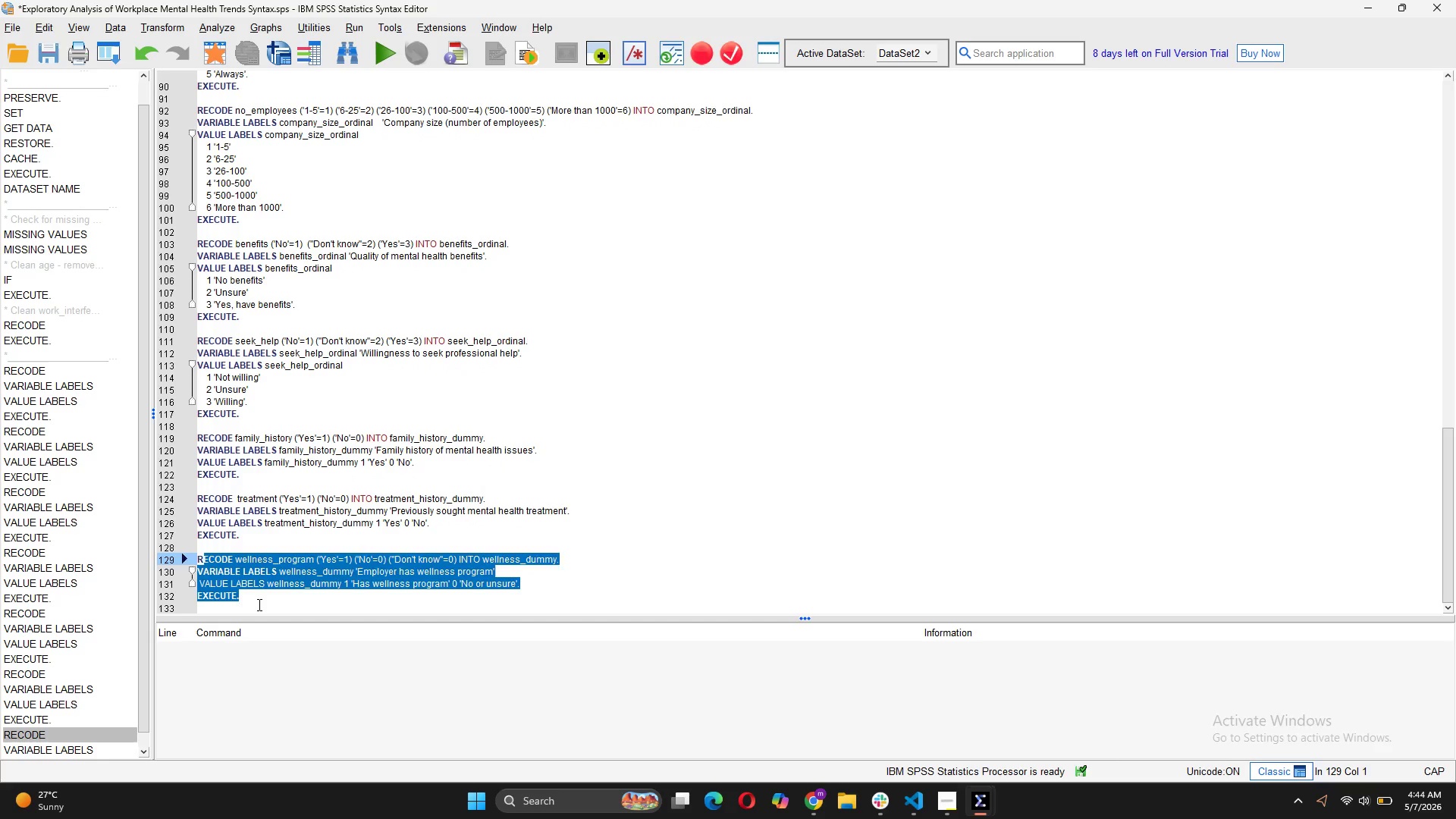 
left_click([259, 605])
 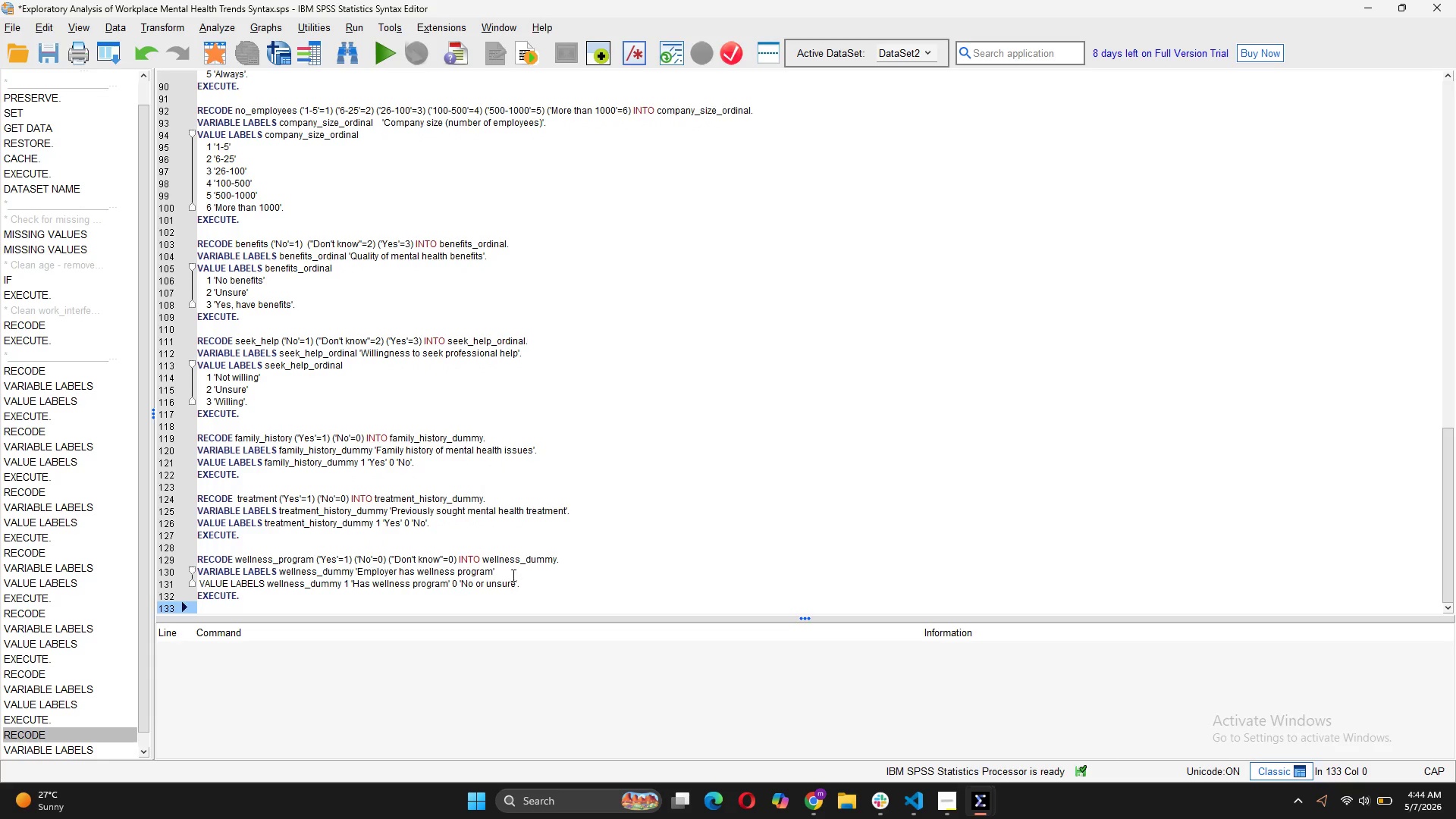 
left_click([507, 569])
 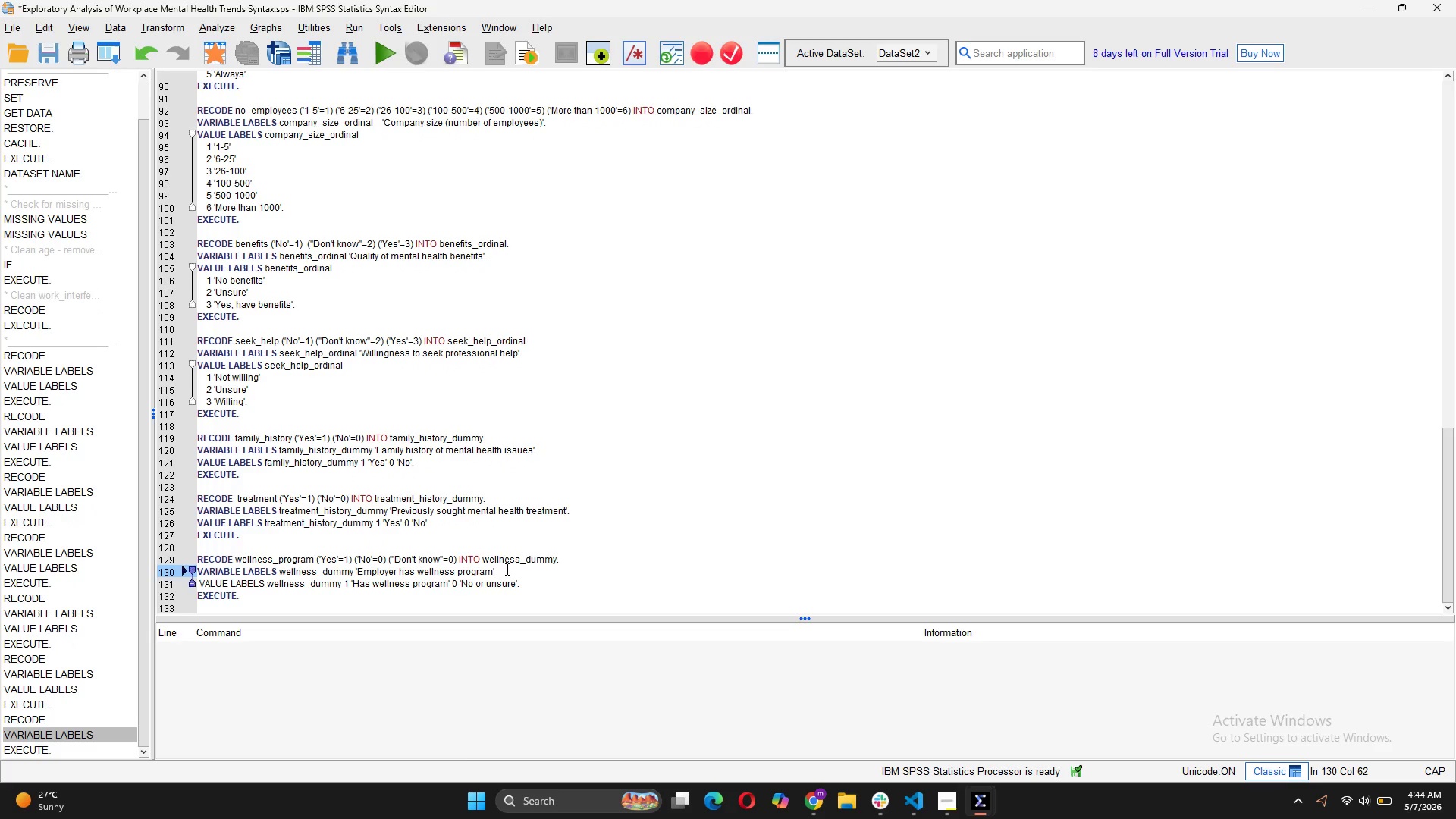 
key(Period)
 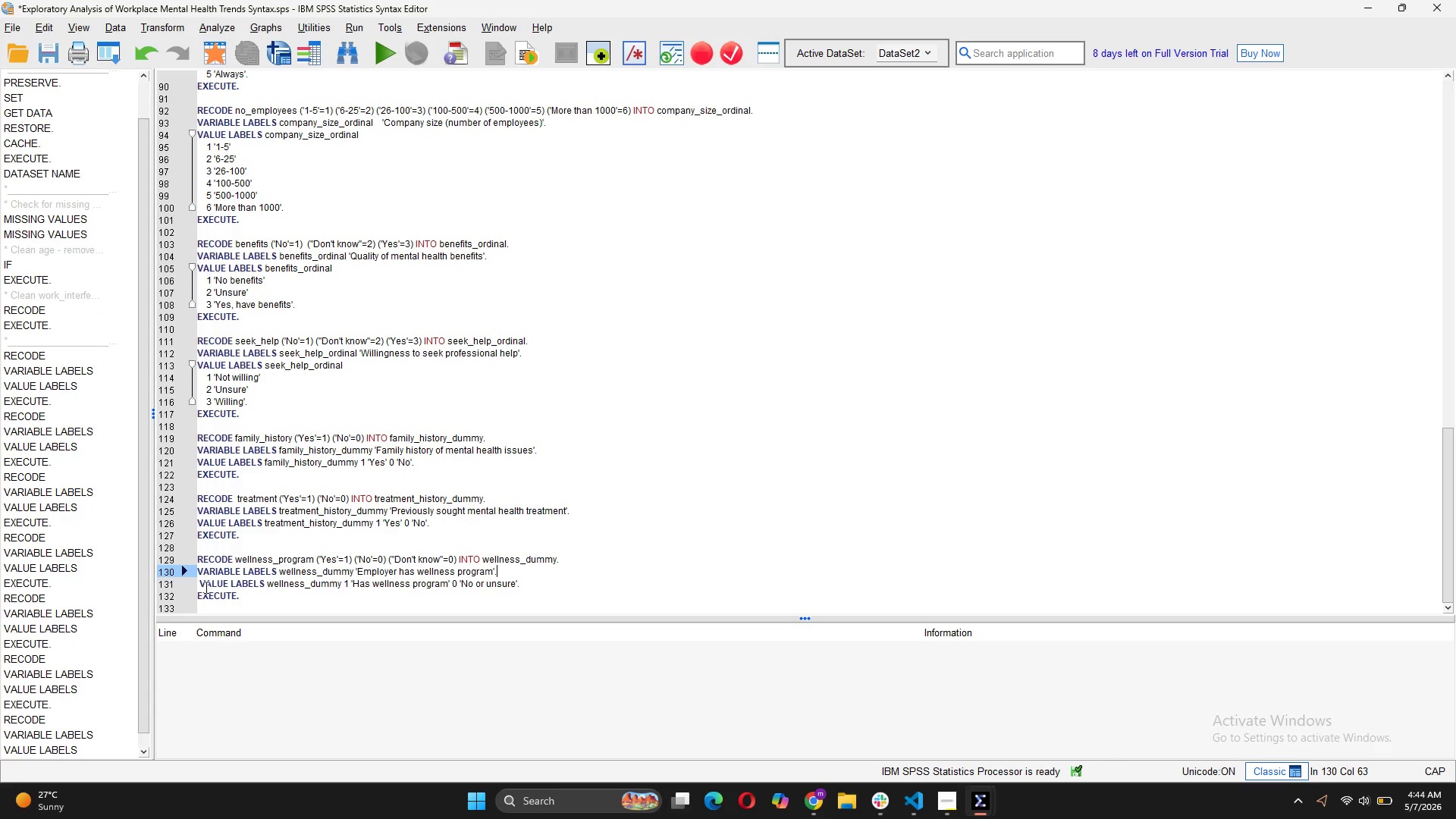 
left_click([202, 586])
 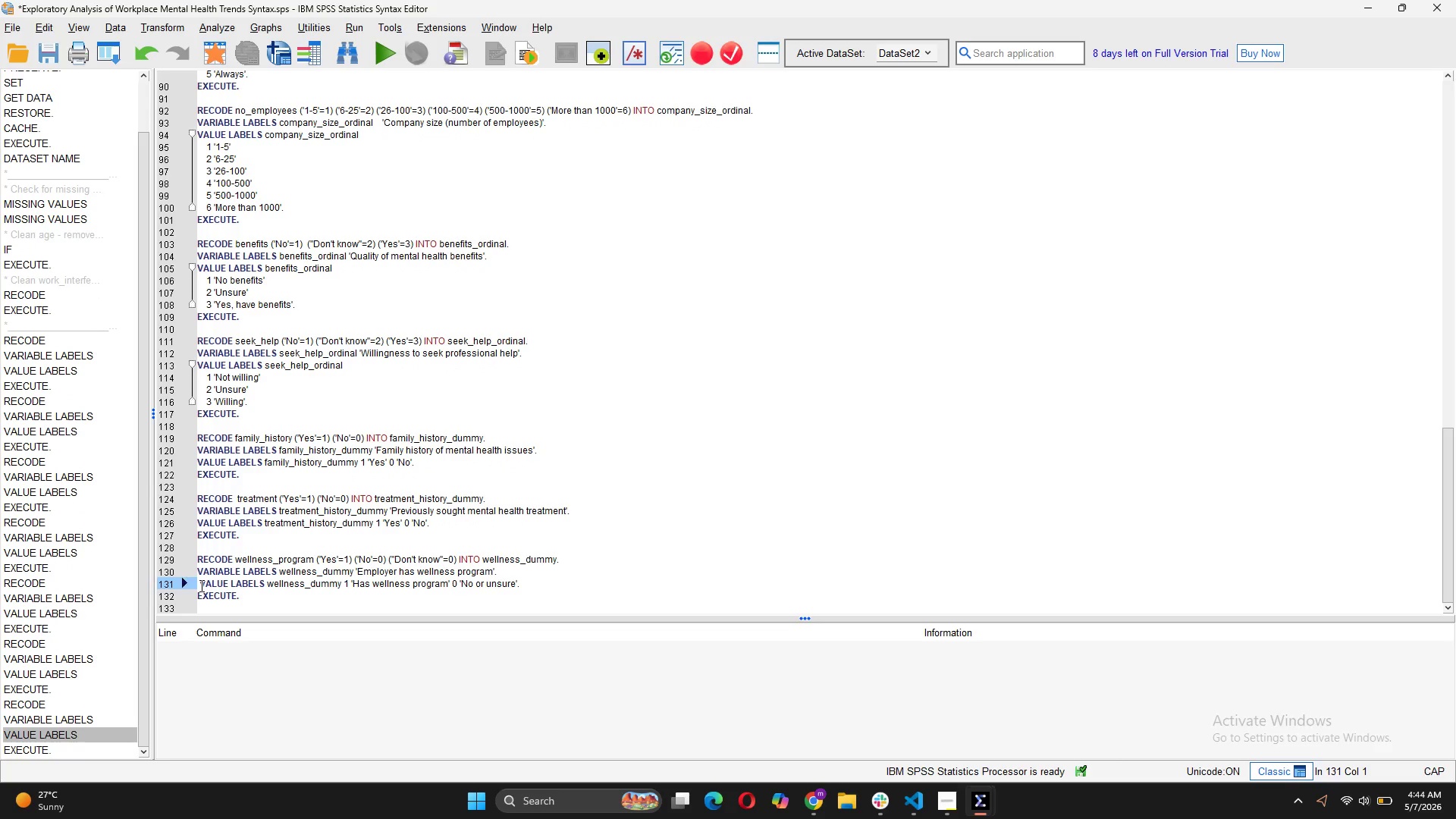 
key(Backspace)
 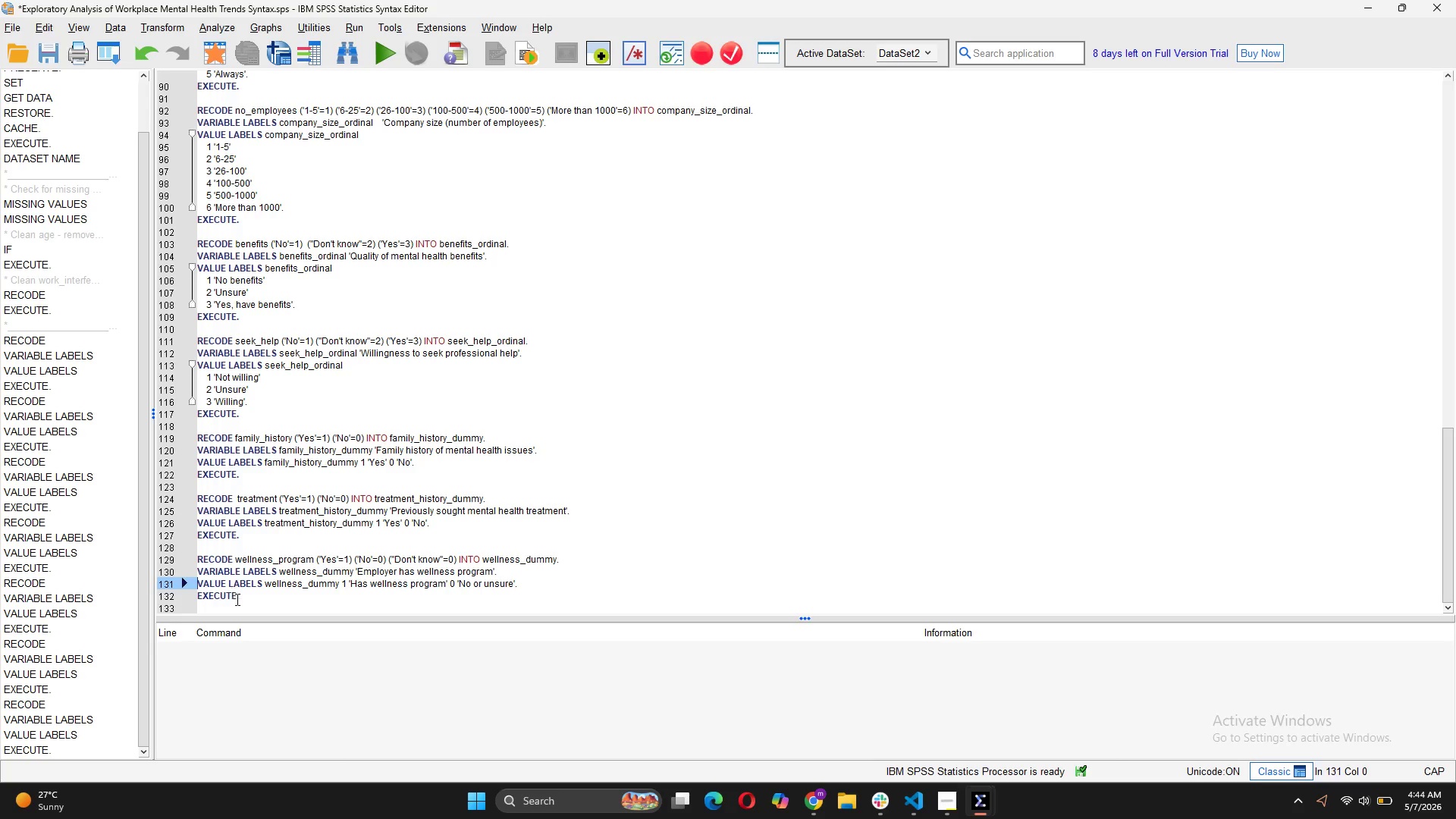 
left_click_drag(start_coordinate=[245, 595], to_coordinate=[198, 555])
 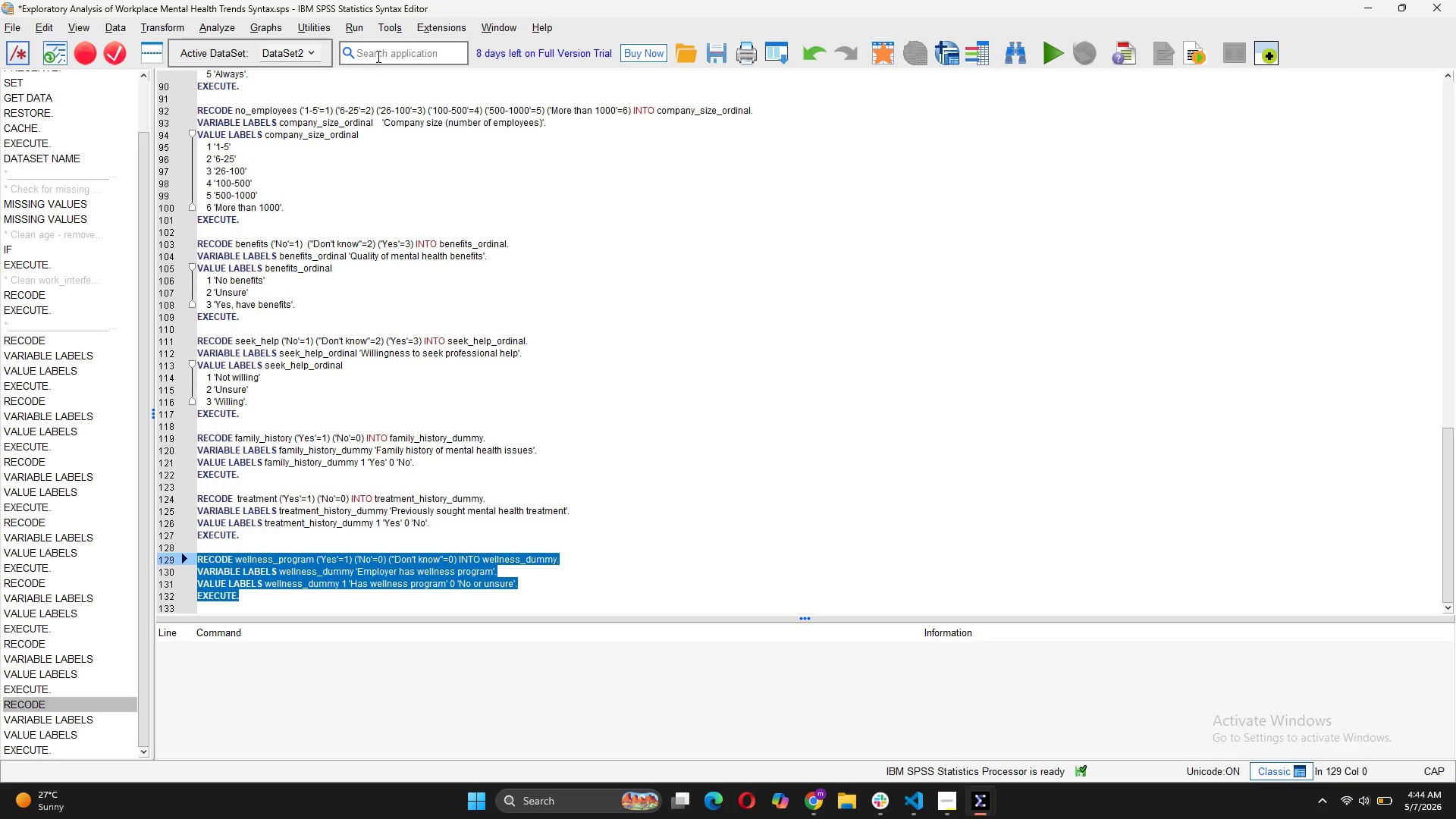 
left_click([376, 80])
 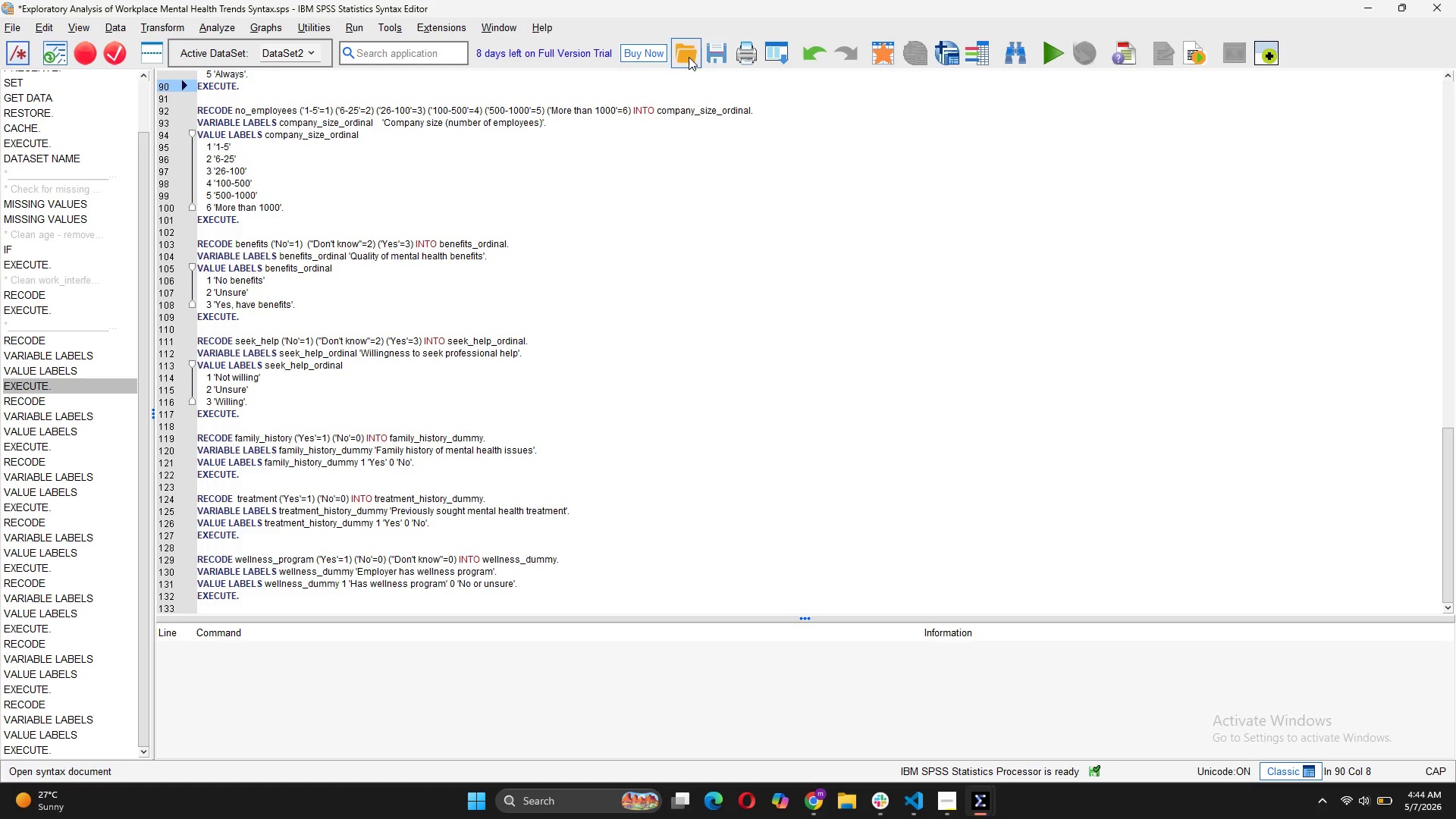 
wait(7.45)
 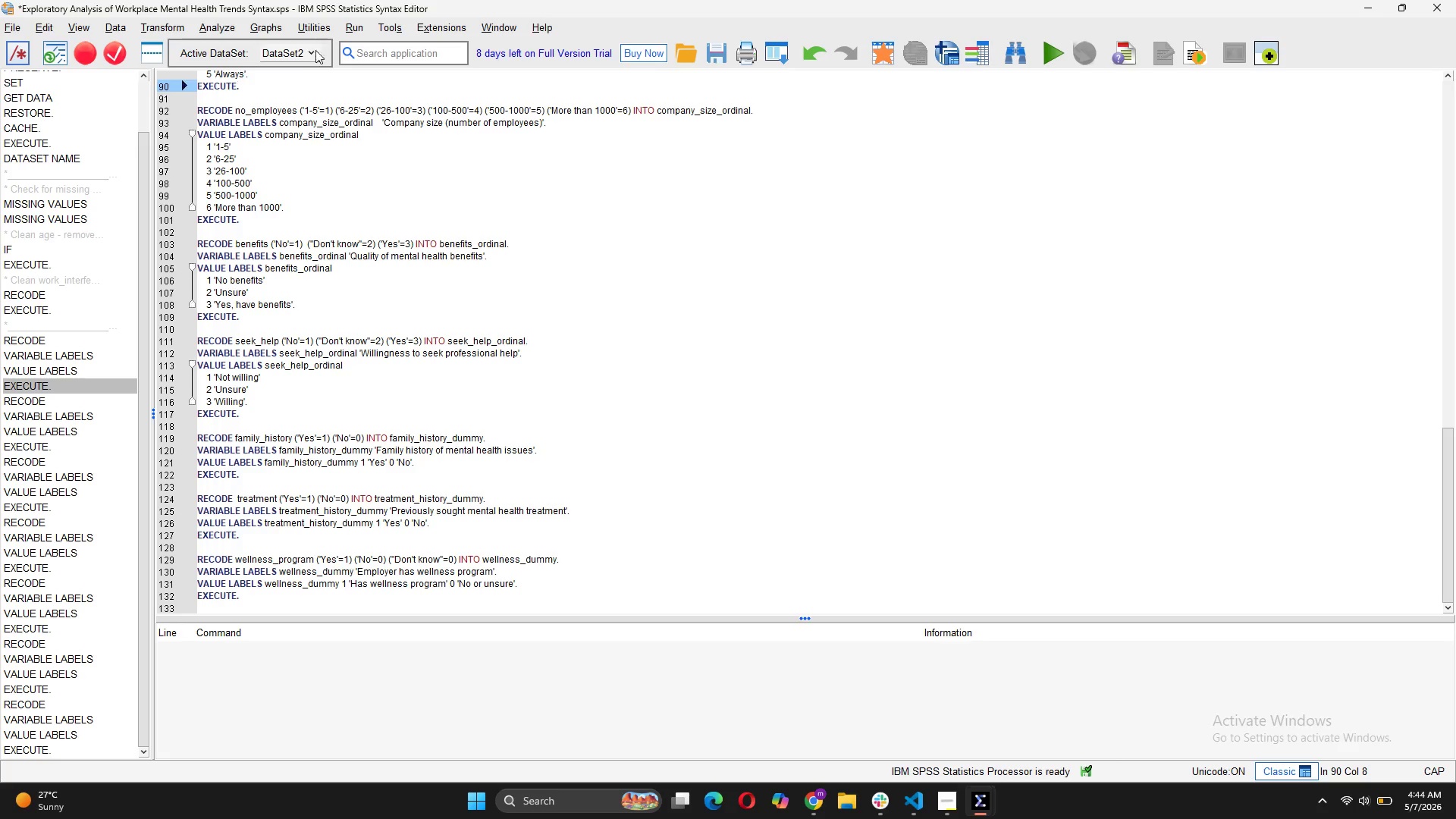 
left_click_drag(start_coordinate=[256, 601], to_coordinate=[196, 560])
 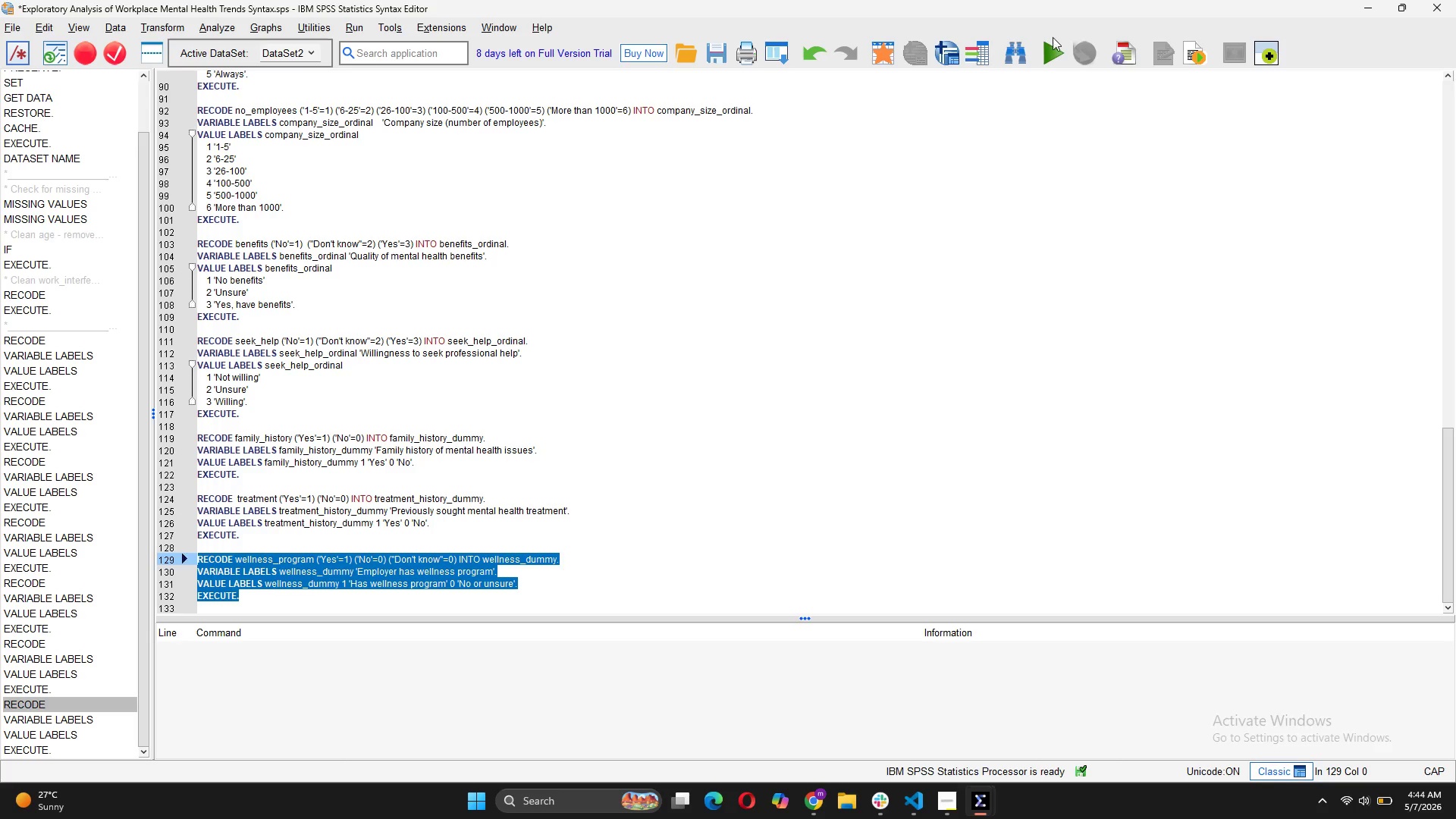 
left_click([1047, 46])
 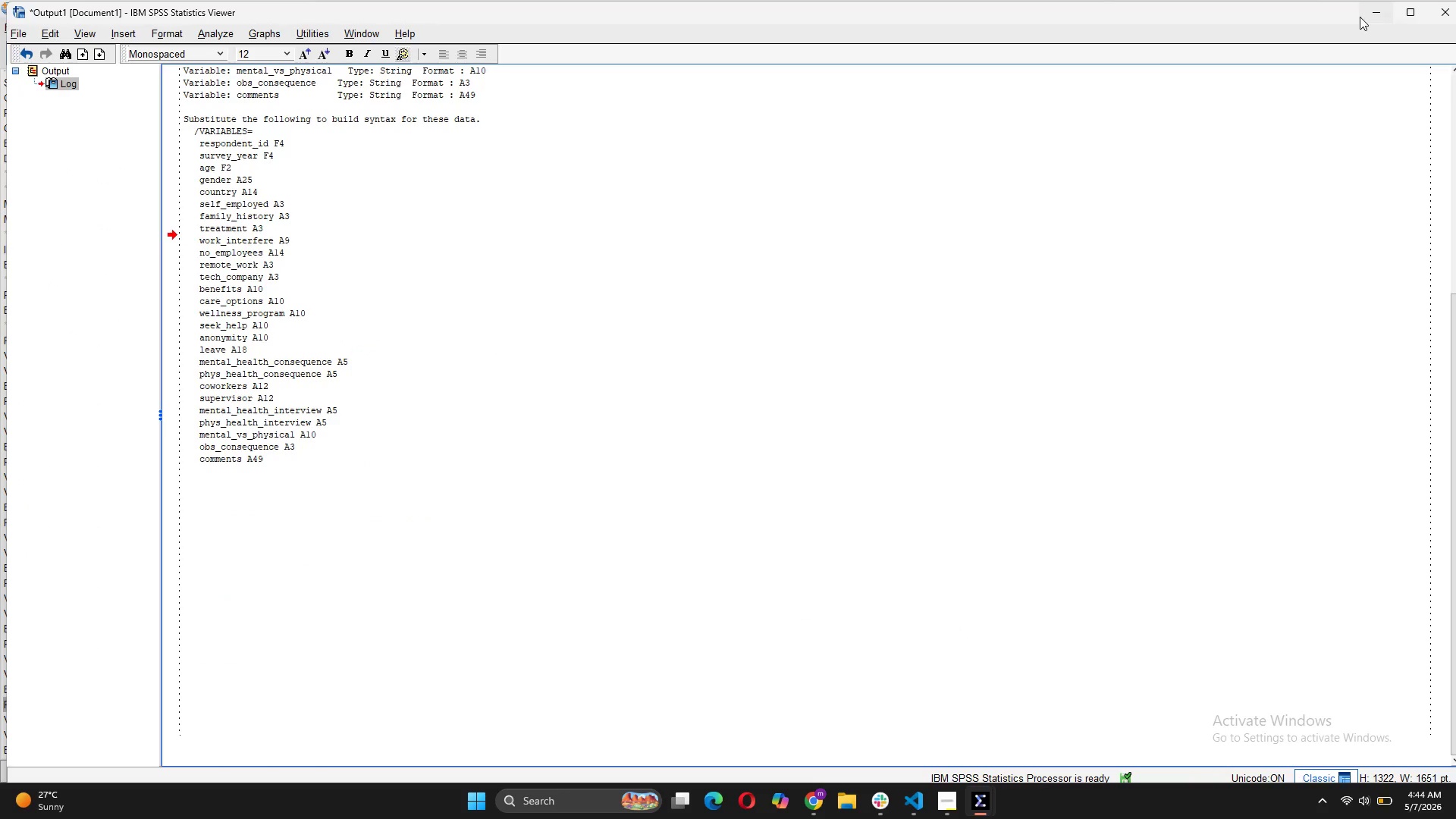 
mouse_move([993, 781])
 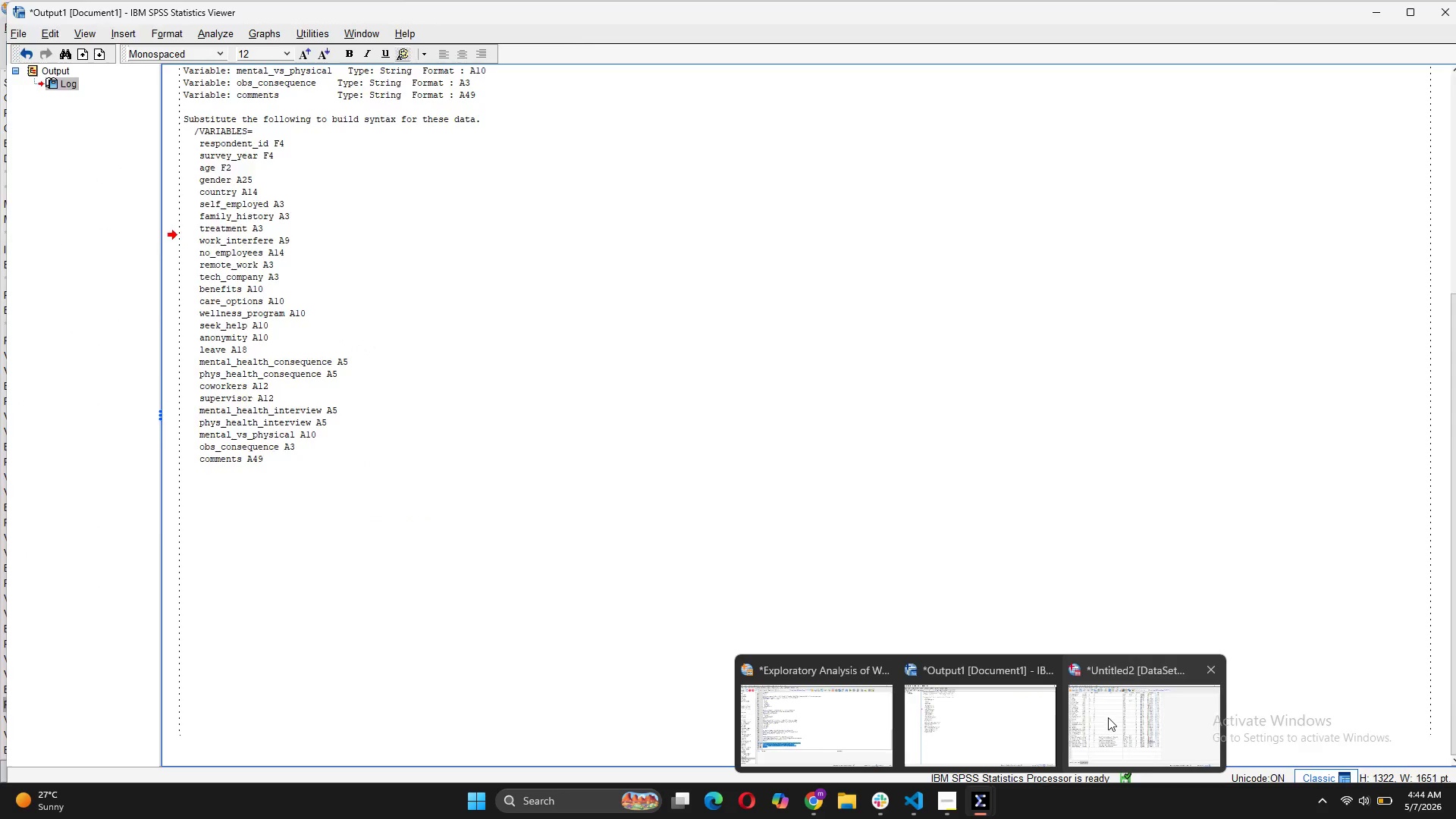 
left_click([1108, 717])
 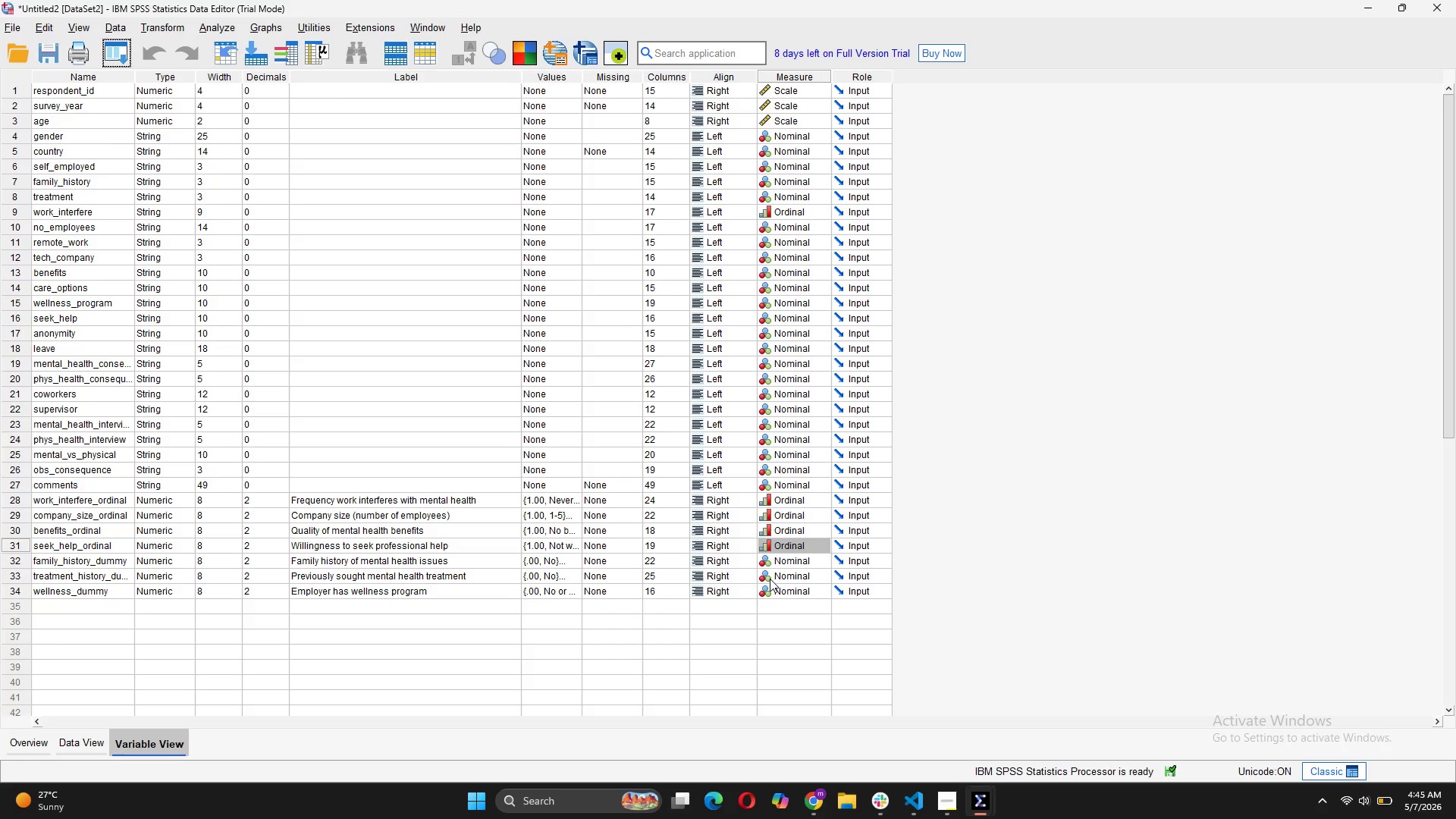 
wait(20.3)
 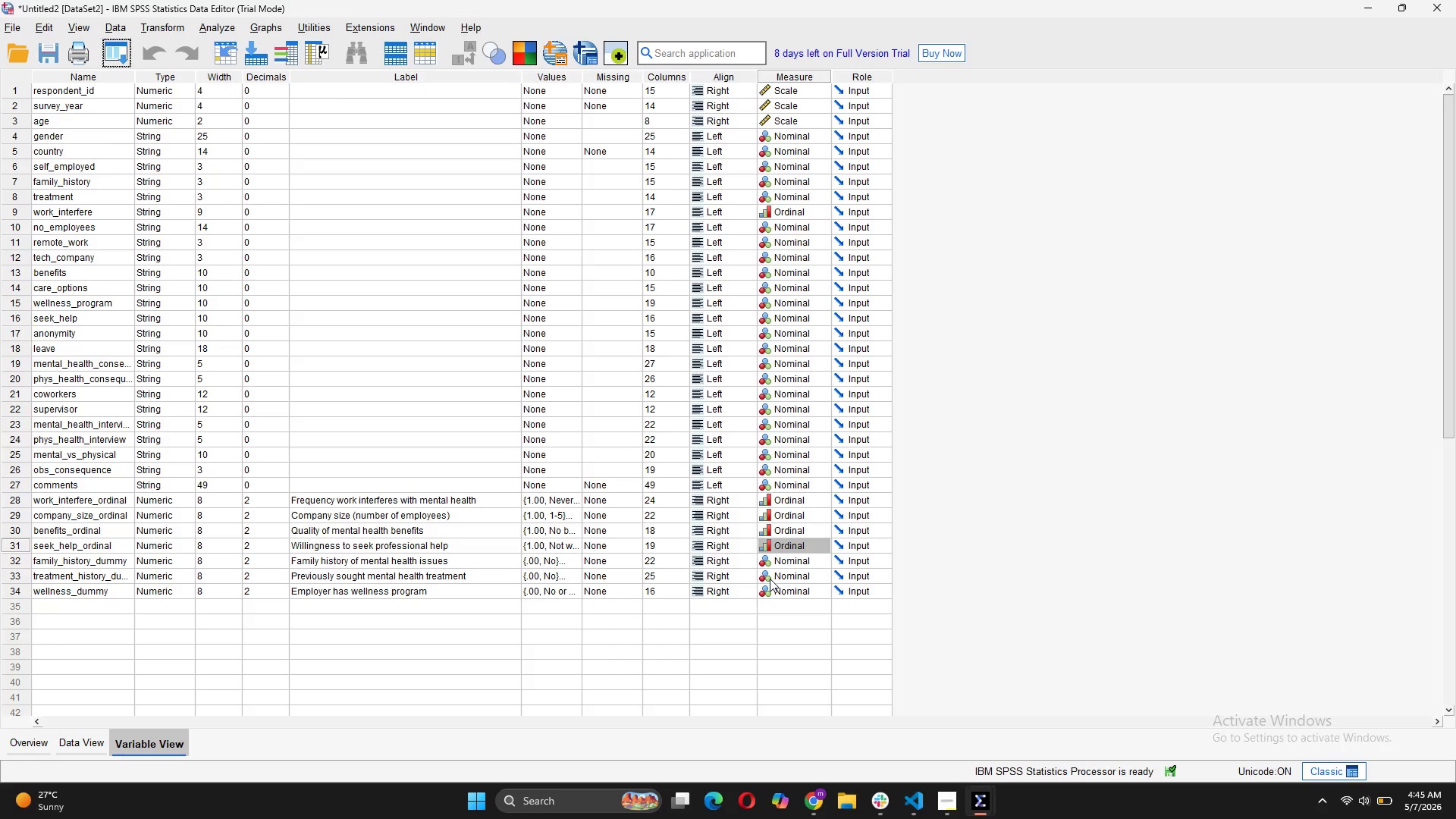 
mouse_move([947, 789])
 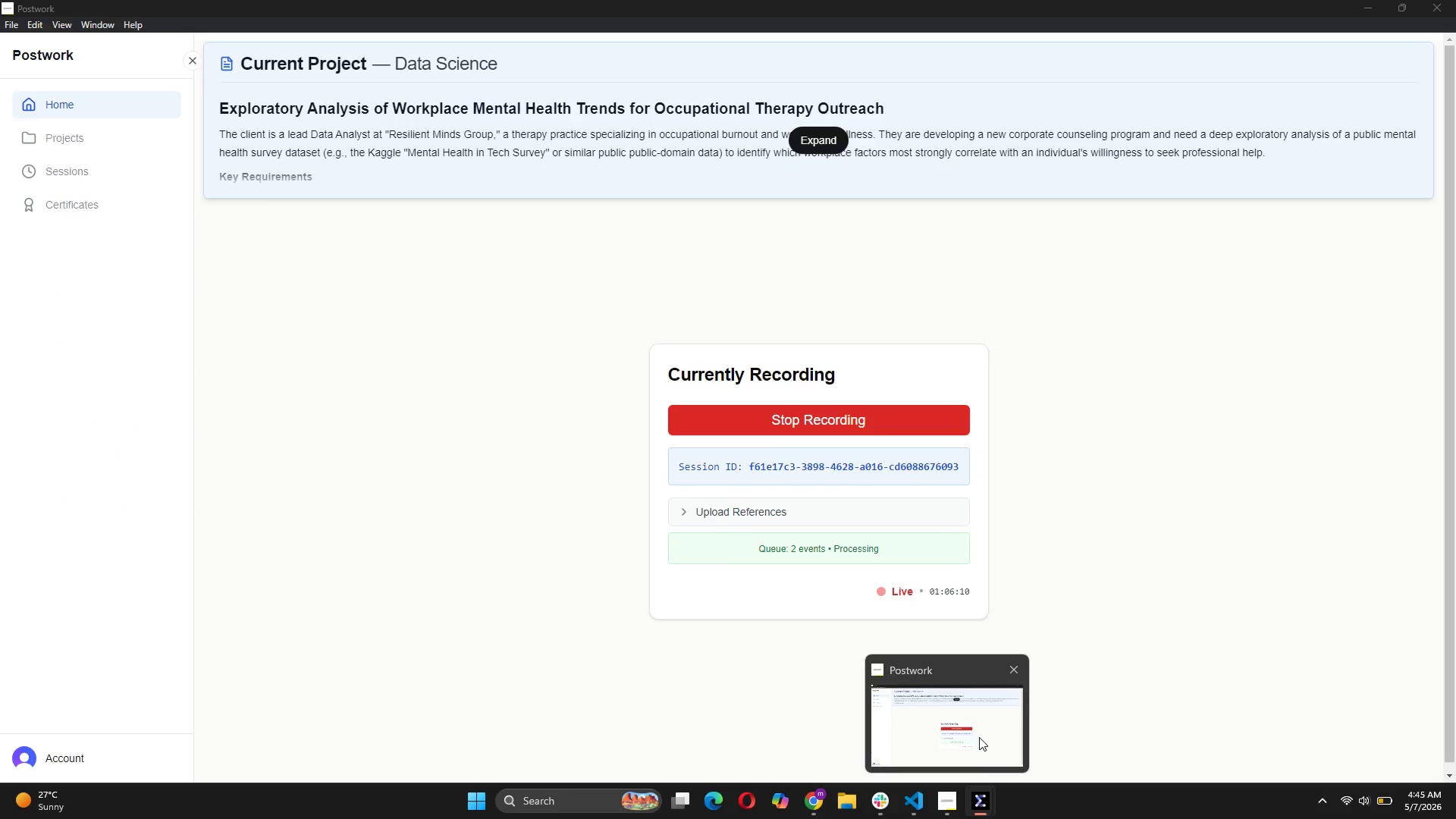 
mouse_move([987, 790])
 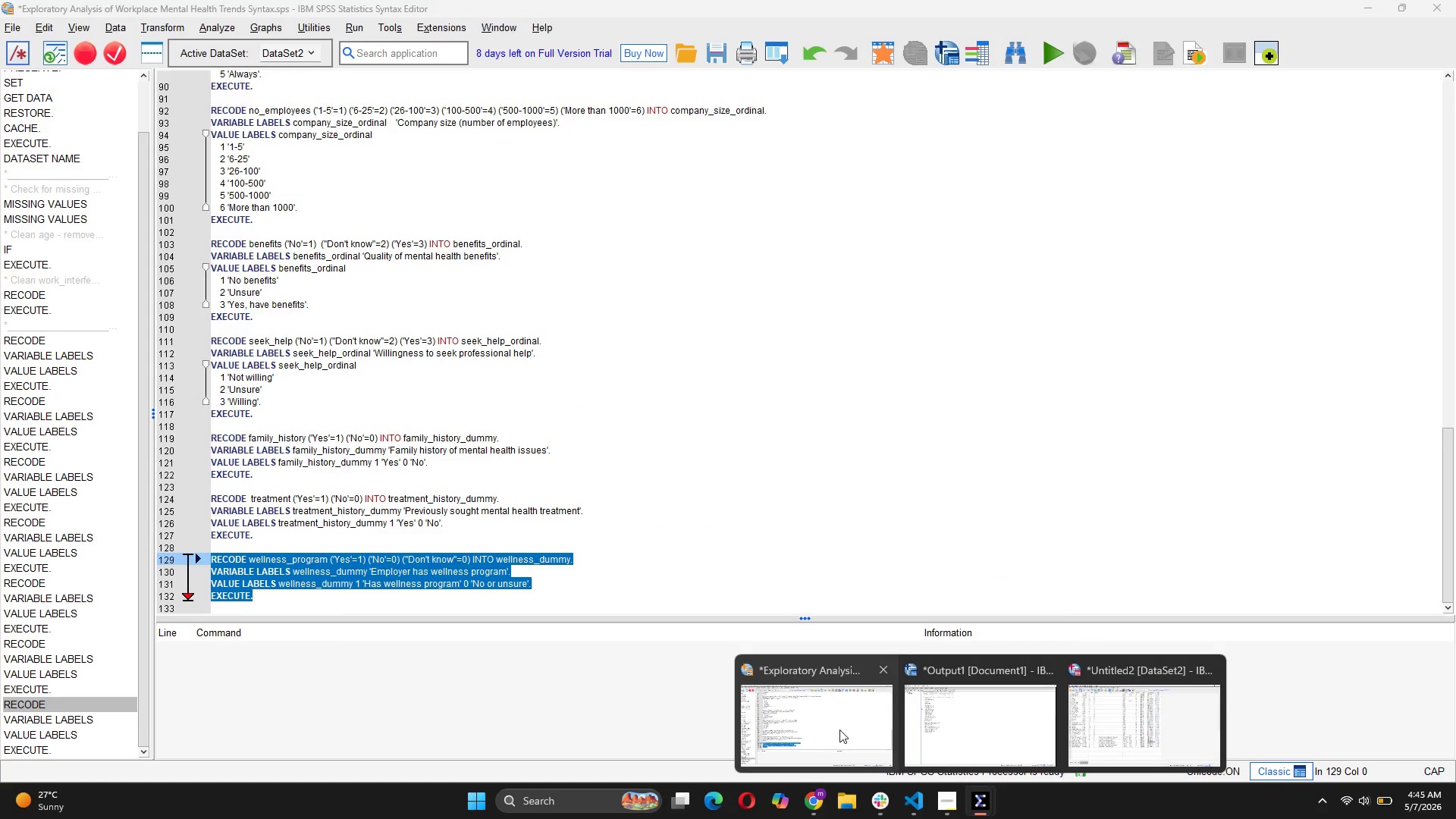 
left_click([839, 730])
 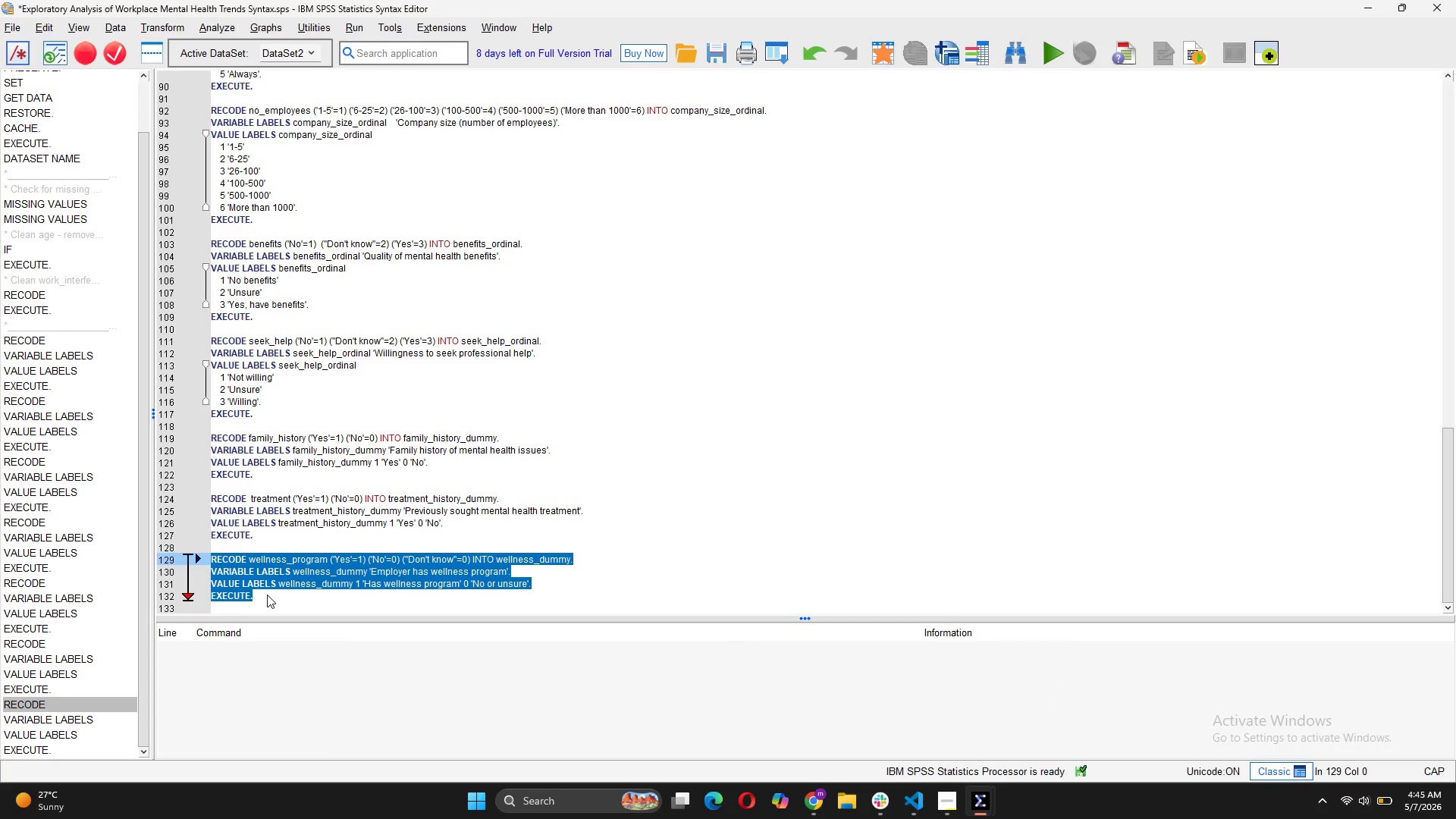 
left_click([267, 595])
 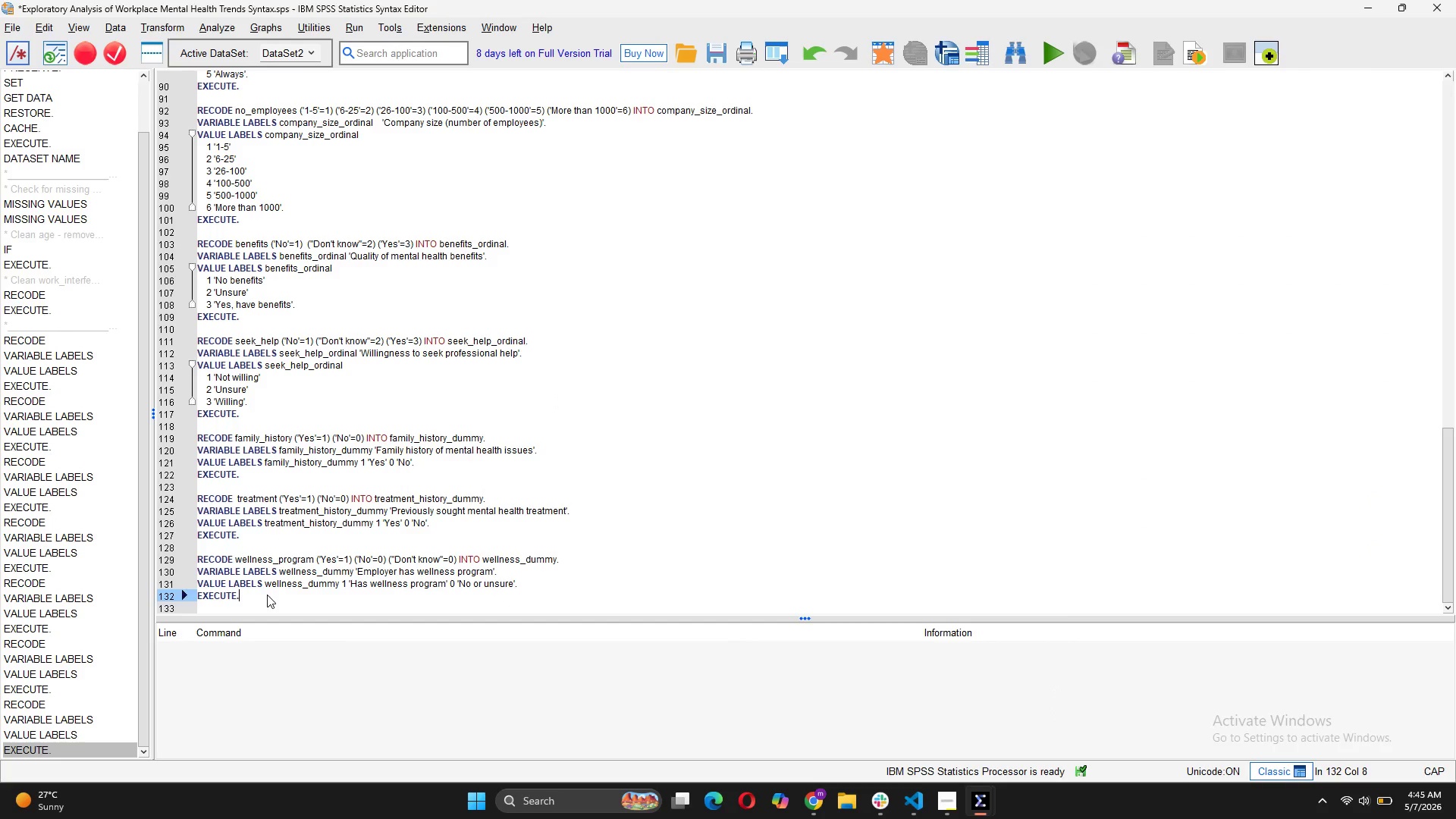 
key(Enter)
 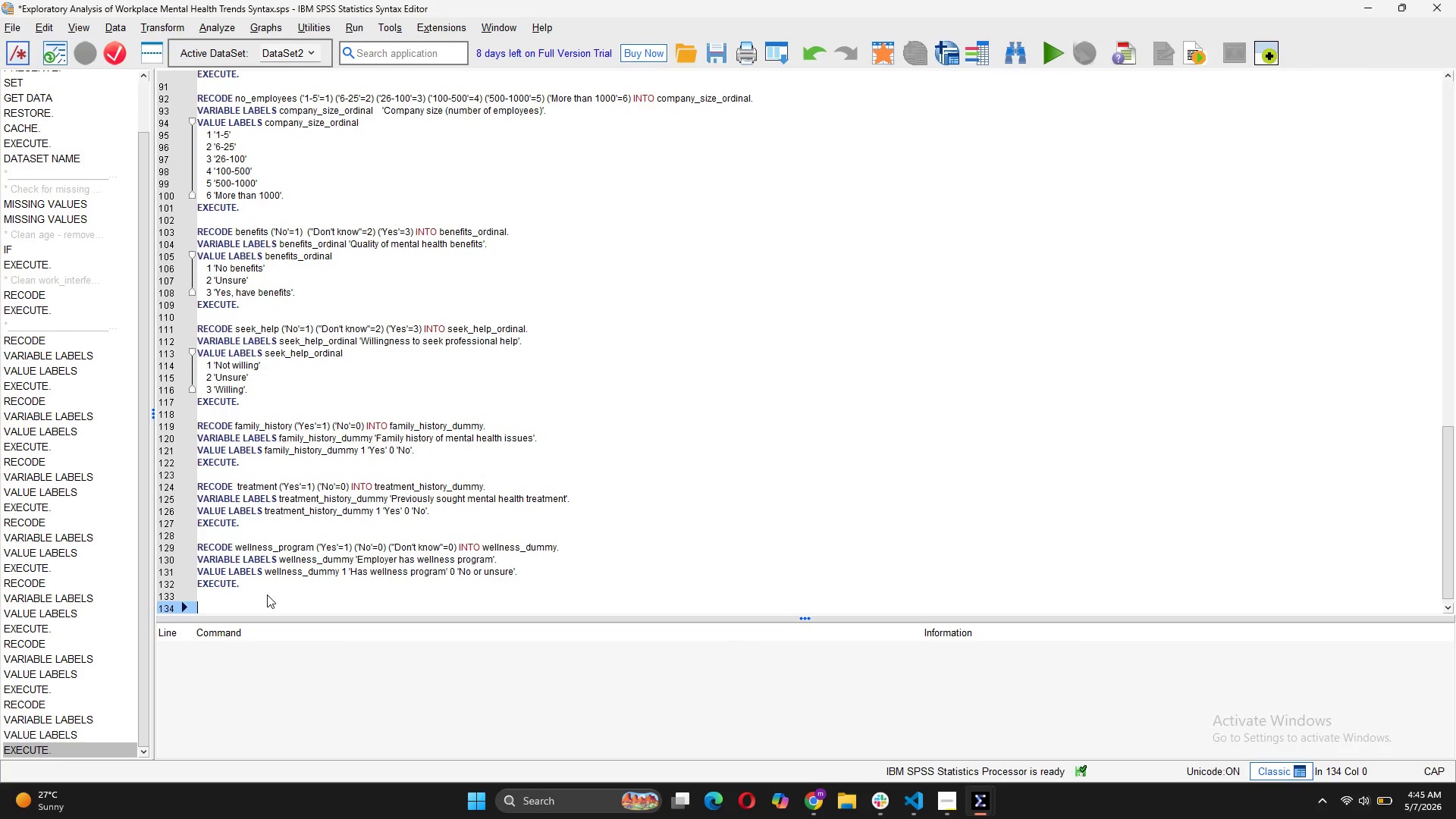 
key(Enter)
 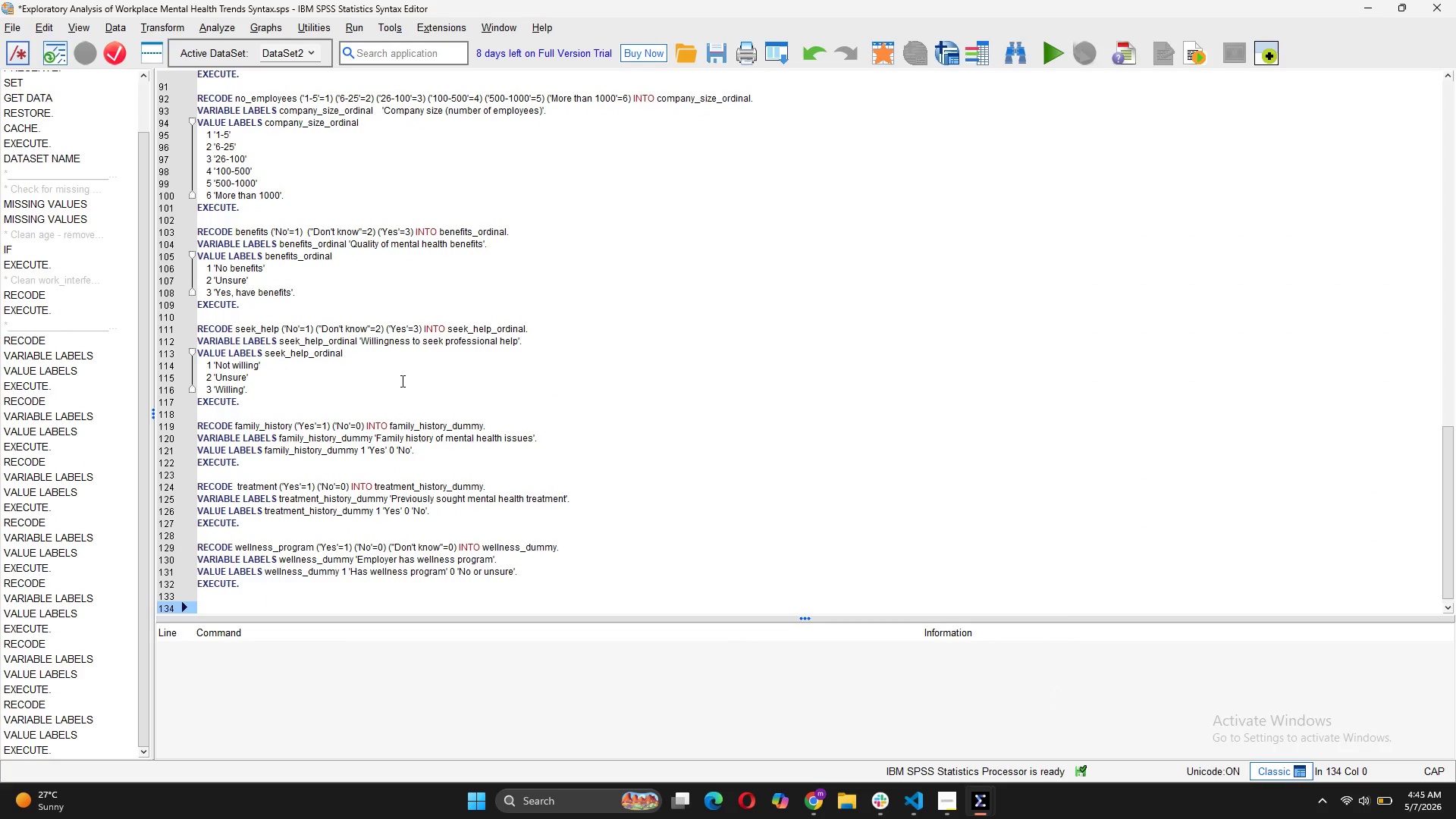 
scroll: coordinate [396, 391], scroll_direction: up, amount: 9.0
 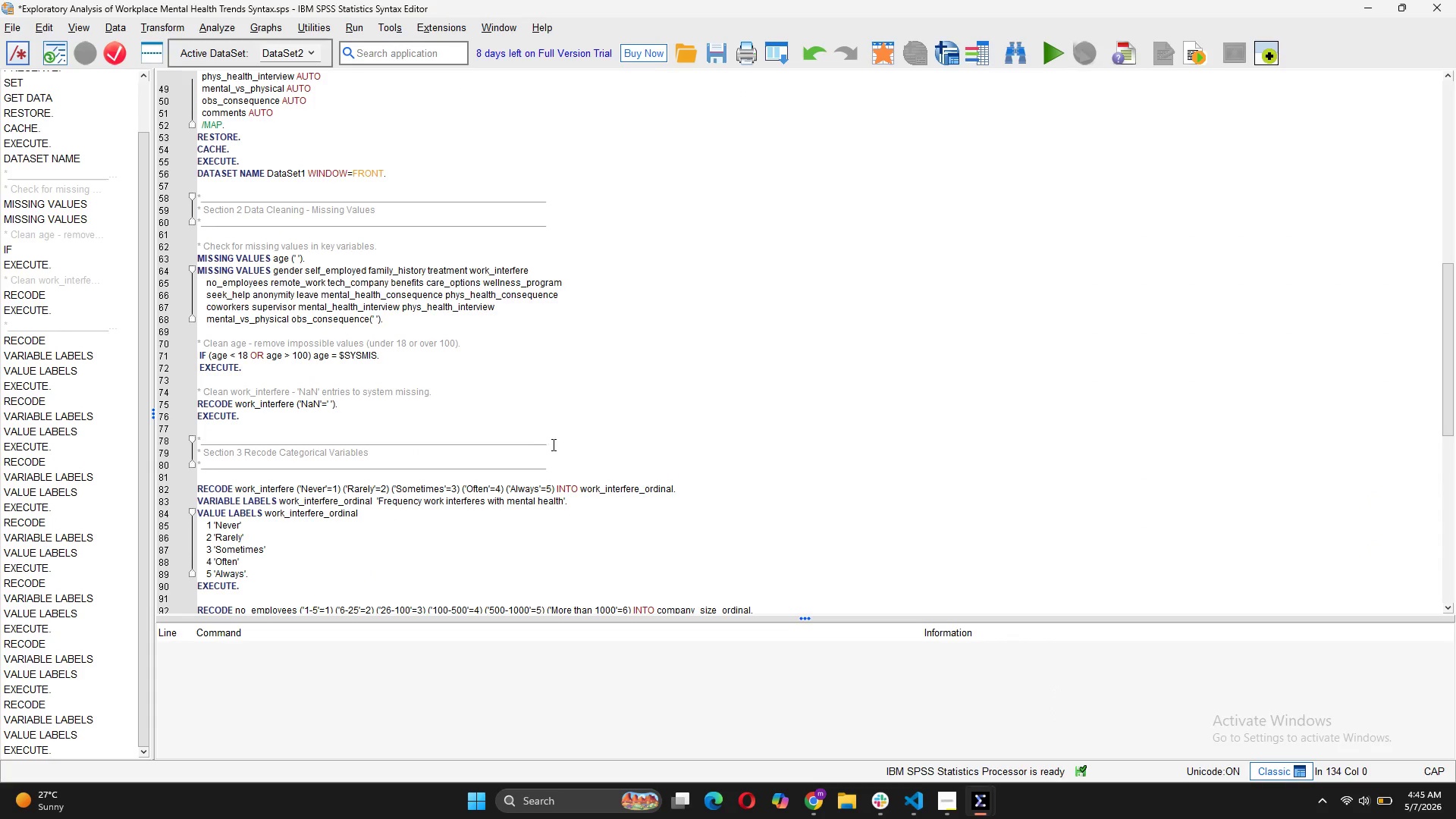 
left_click_drag(start_coordinate=[554, 464], to_coordinate=[194, 438])
 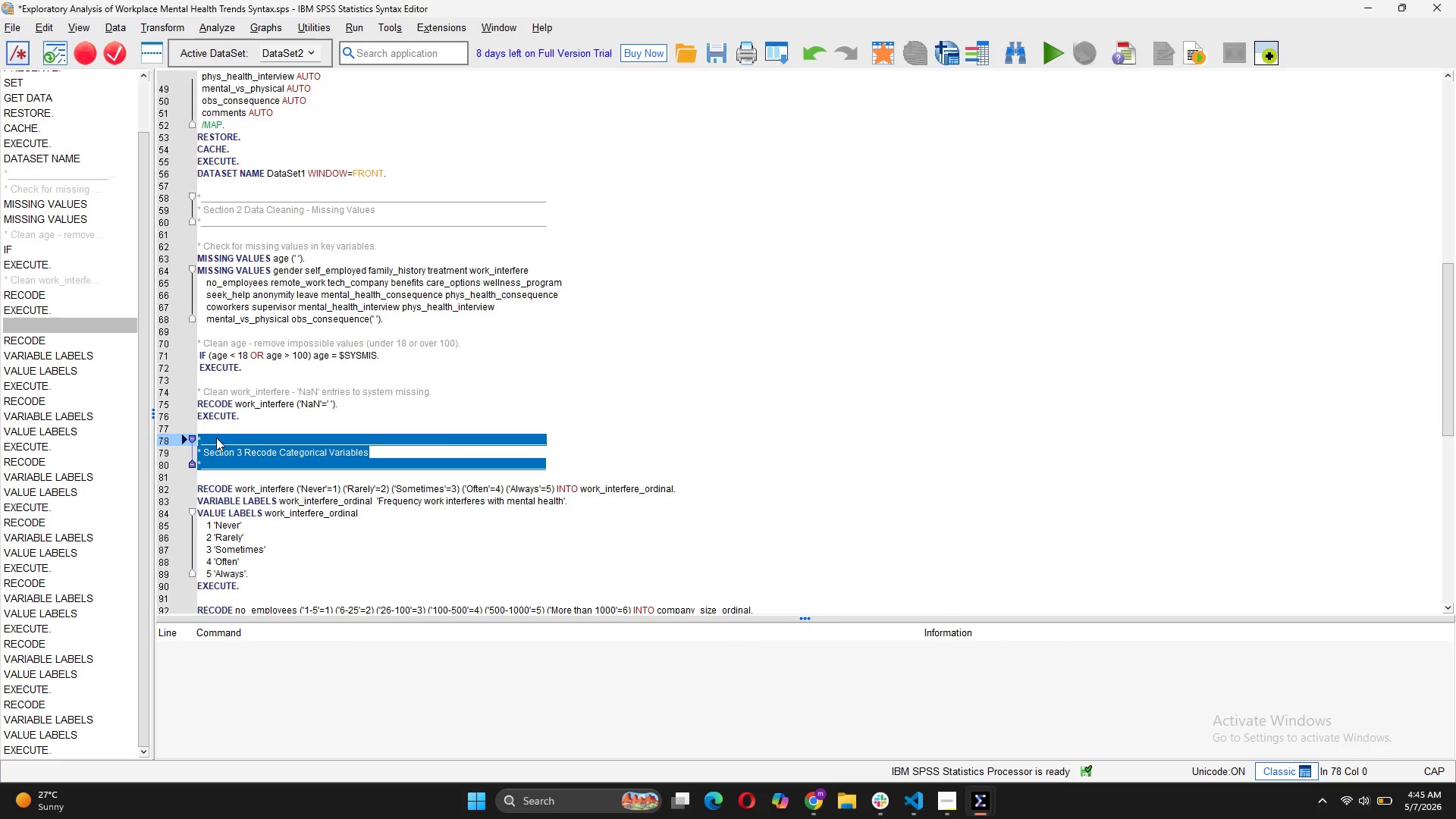 
key(Control+C)
 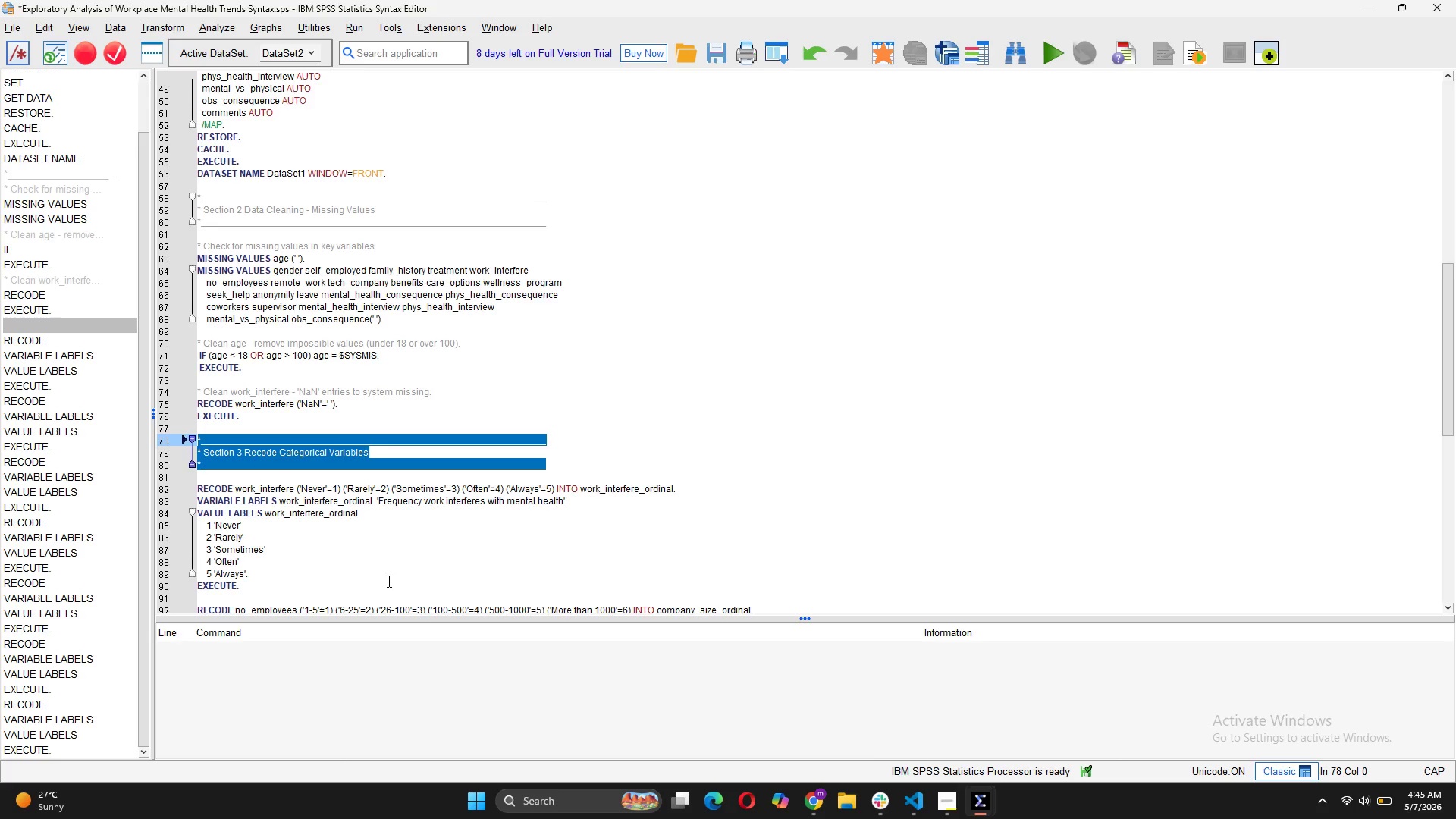 
scroll: coordinate [391, 581], scroll_direction: down, amount: 16.0
 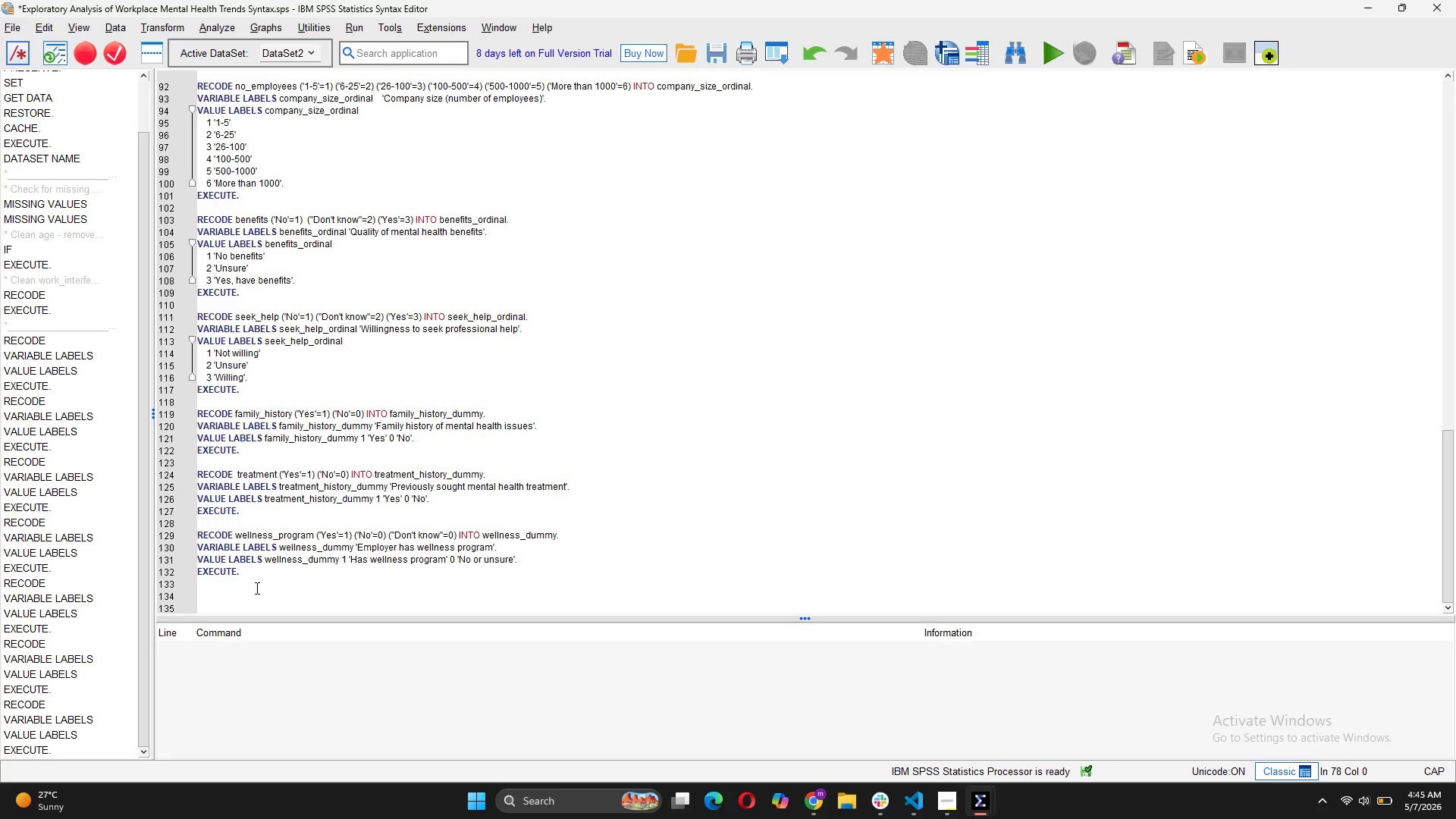 
left_click([256, 584])
 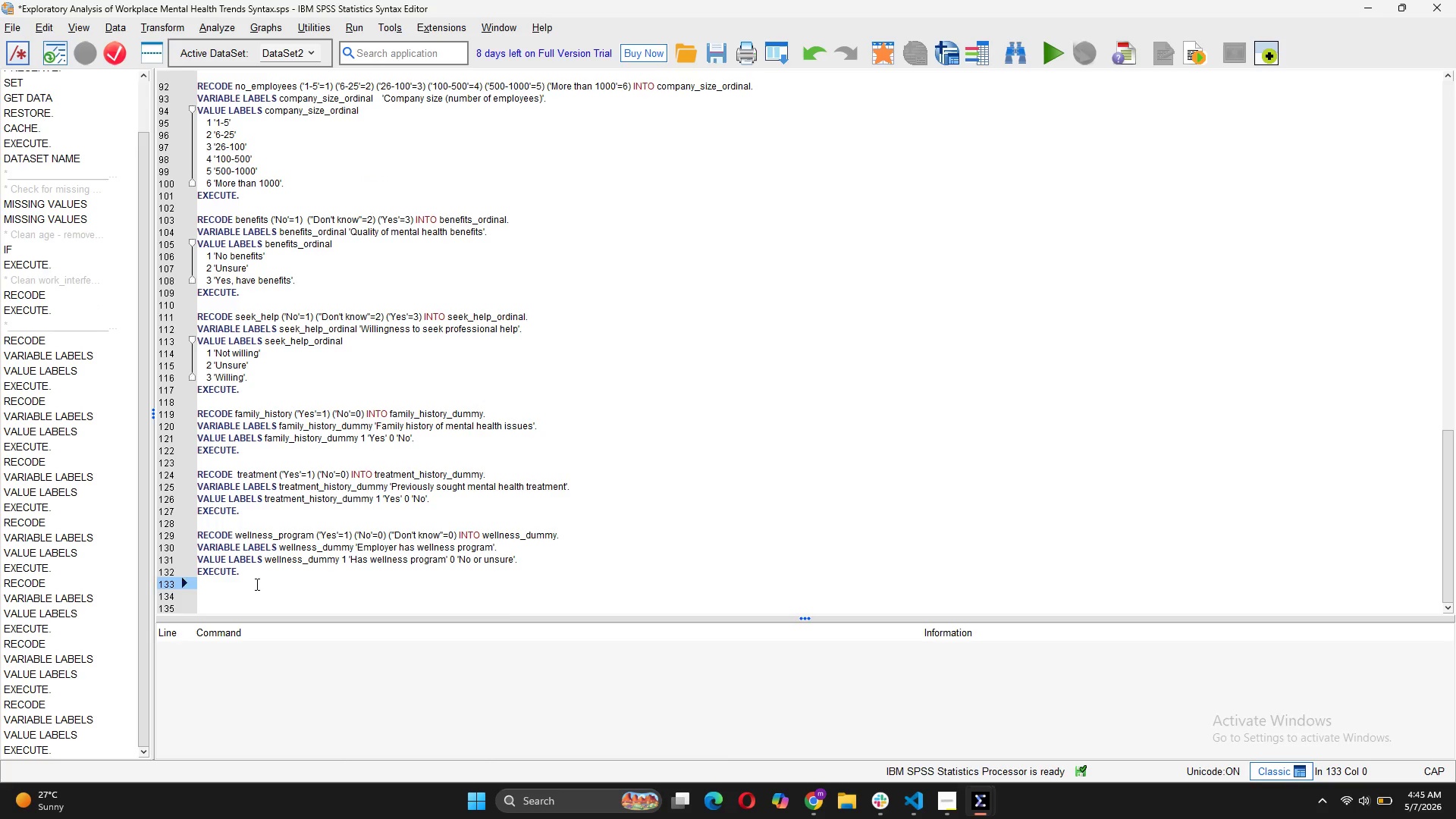 
key(Enter)
 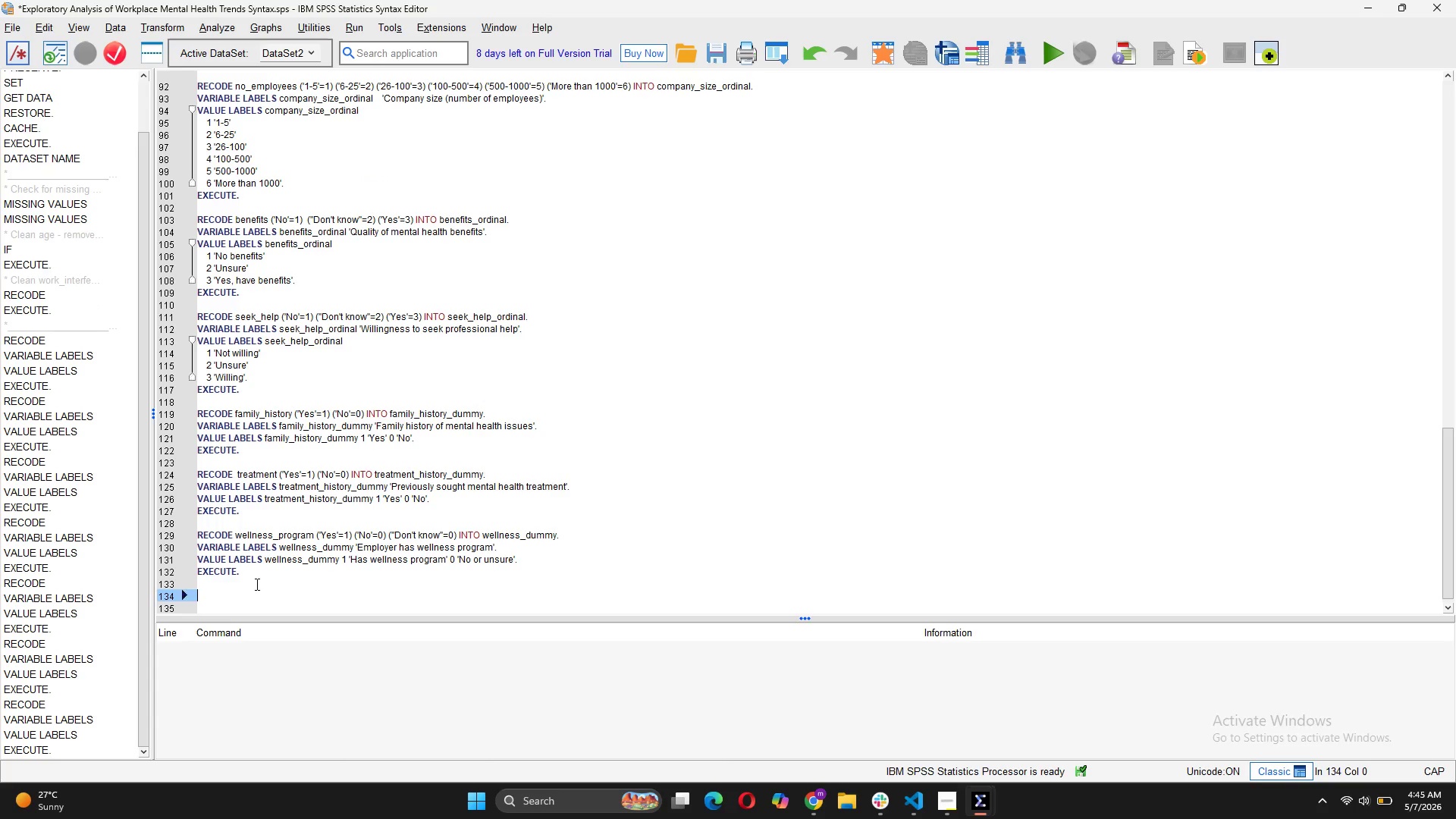 
key(Enter)
 